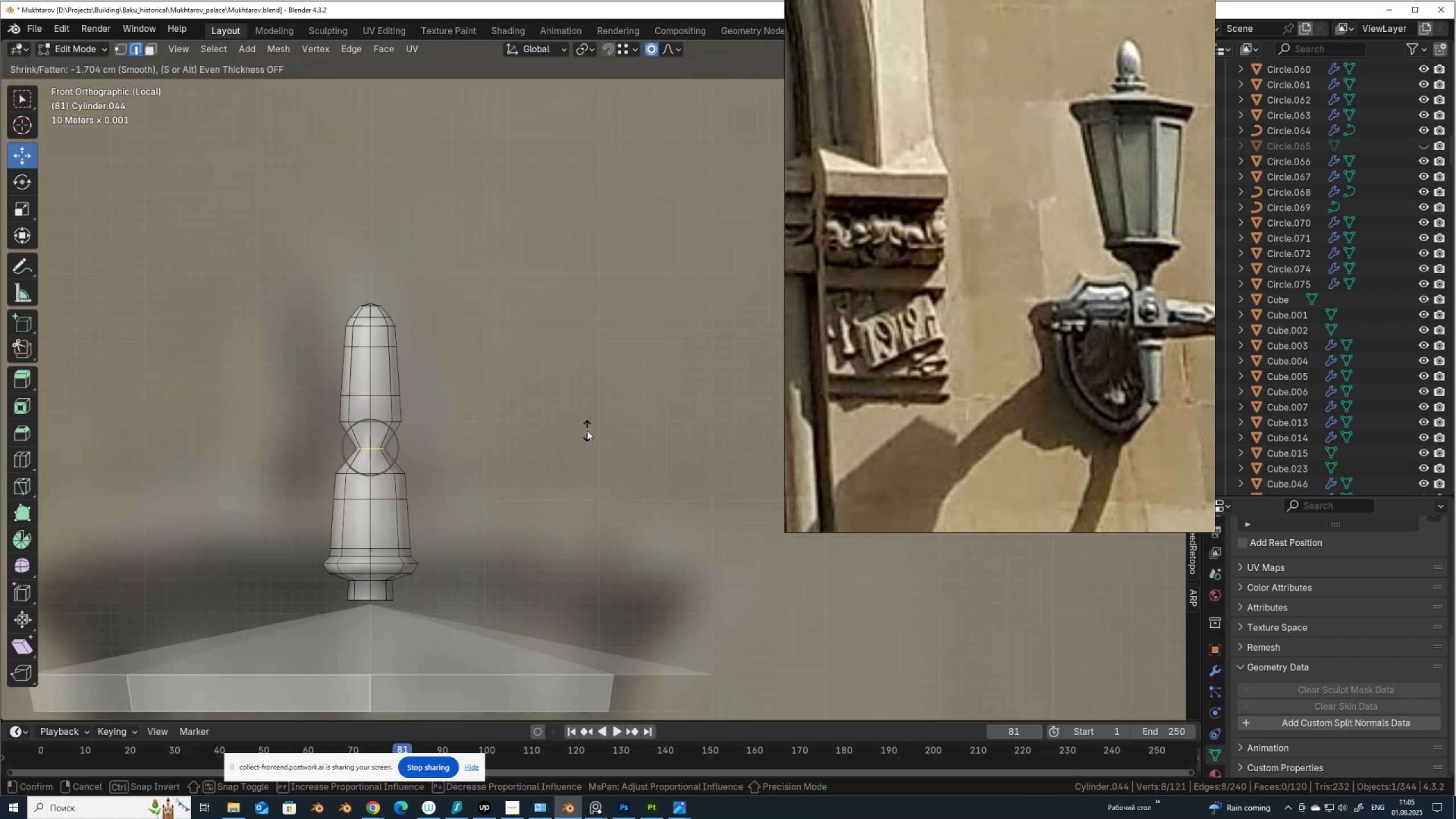 
scroll: coordinate [586, 430], scroll_direction: down, amount: 4.0
 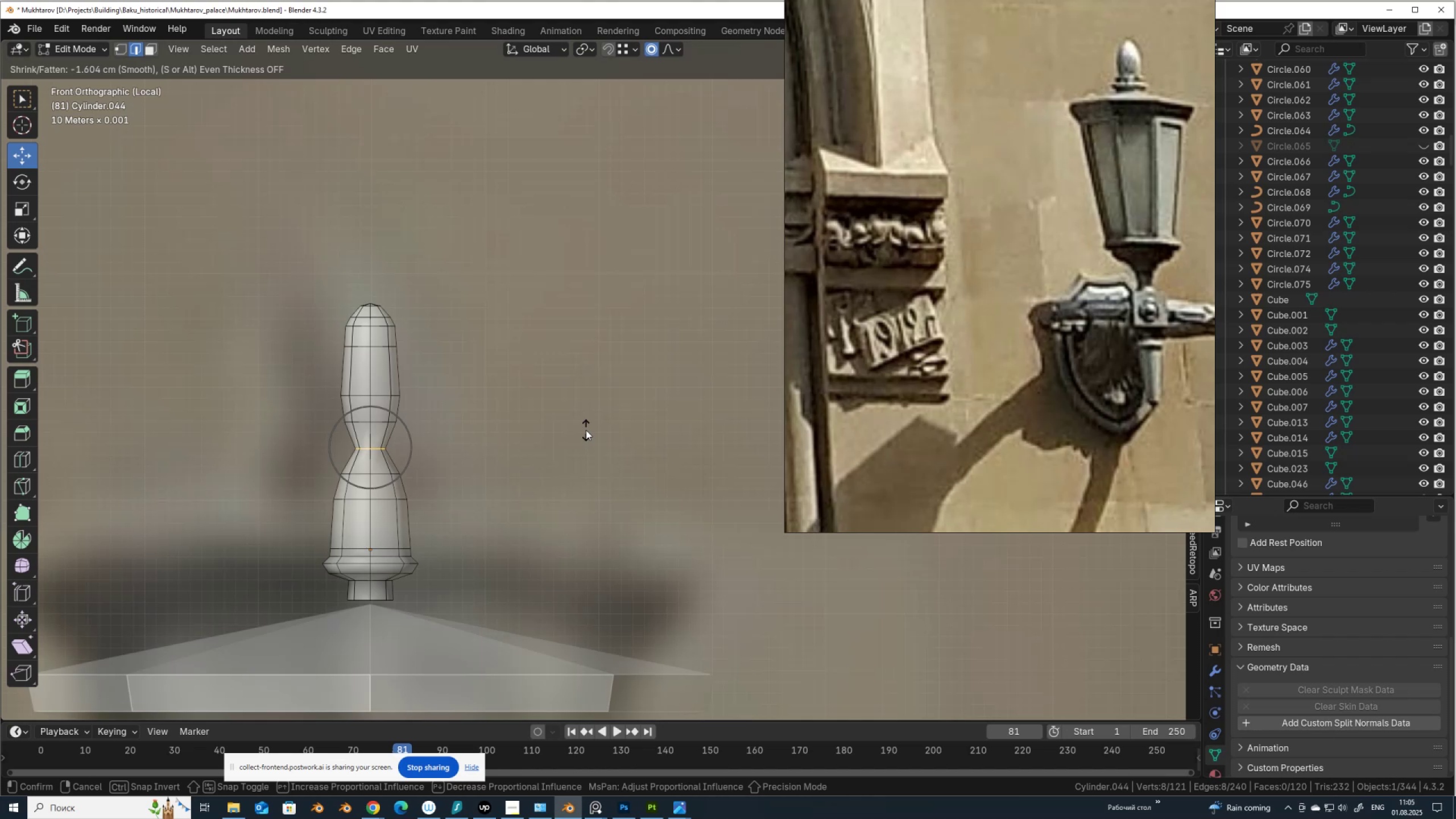 
left_click([586, 429])
 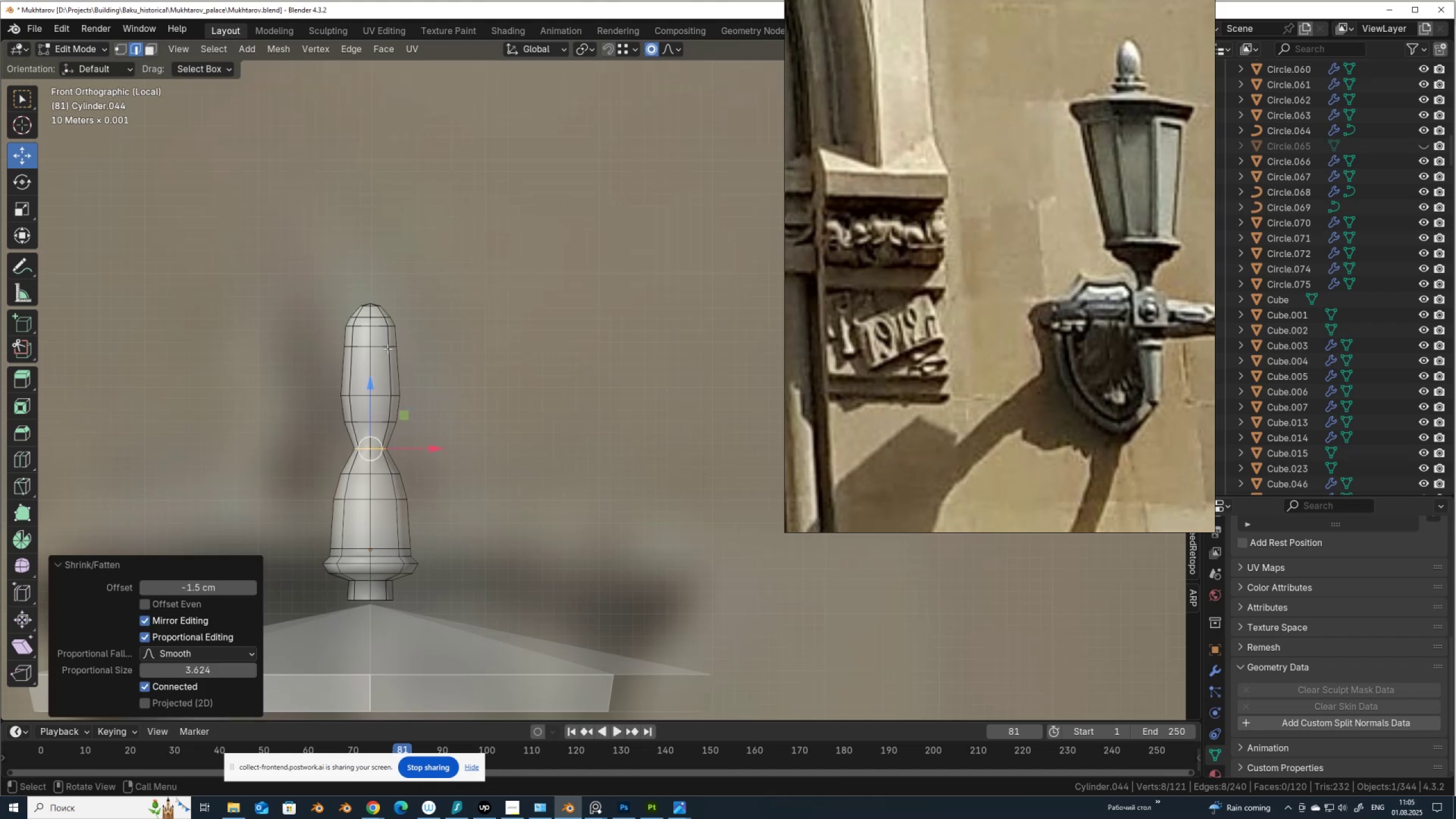 
hold_key(key=AltLeft, duration=0.33)
left_click([378, 345])
 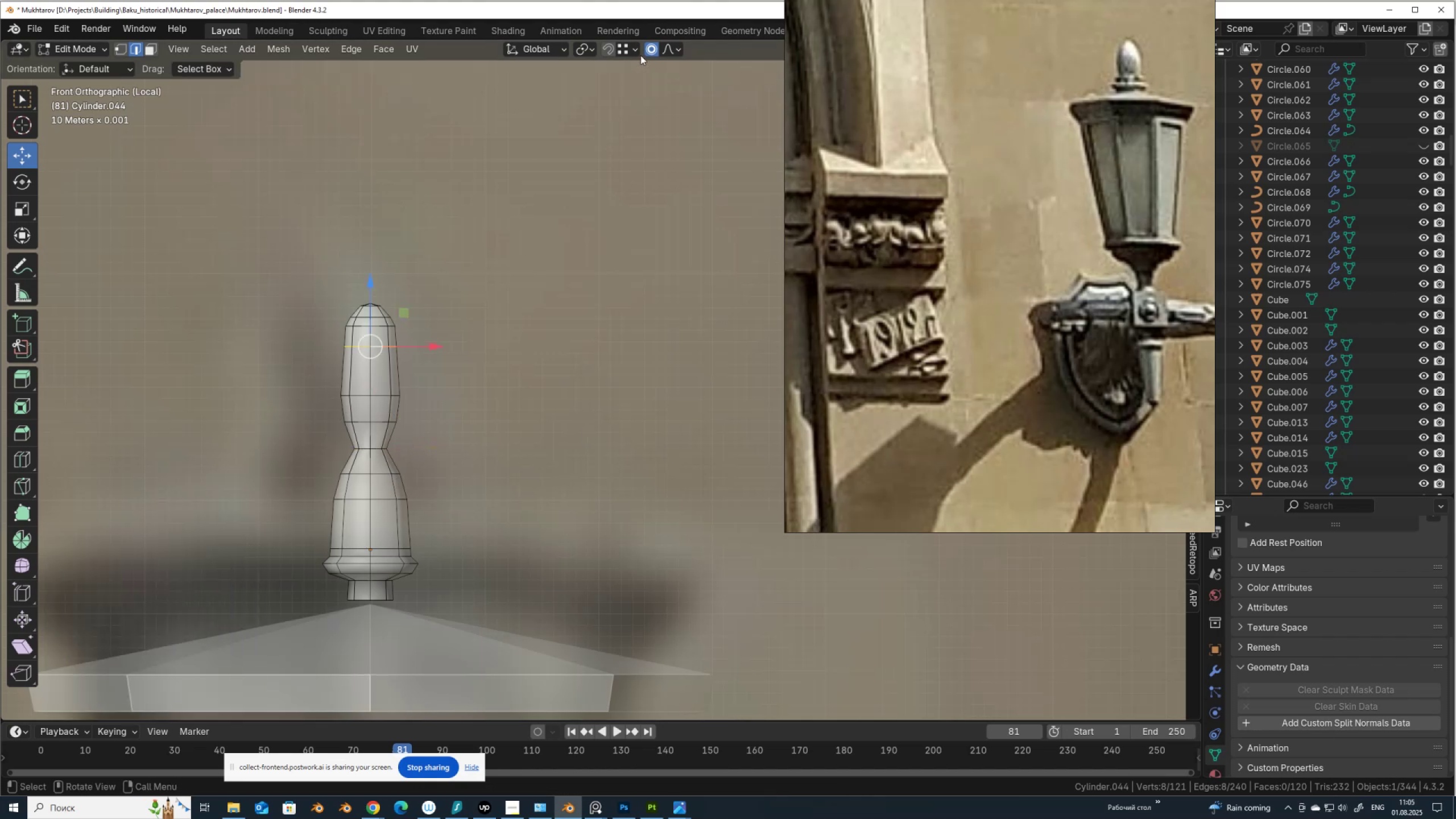 
left_click([652, 43])
 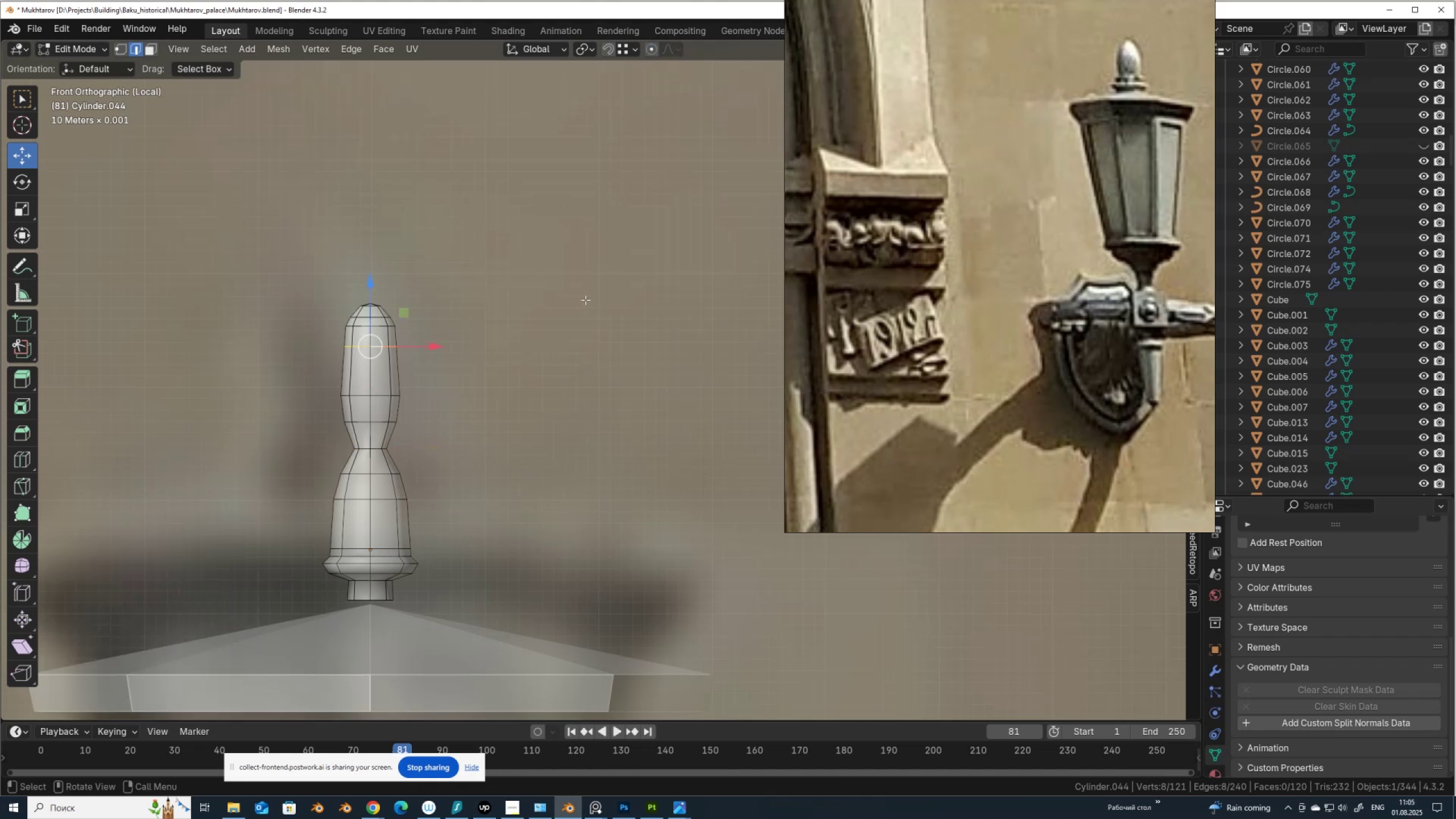 
key(Alt+S)
 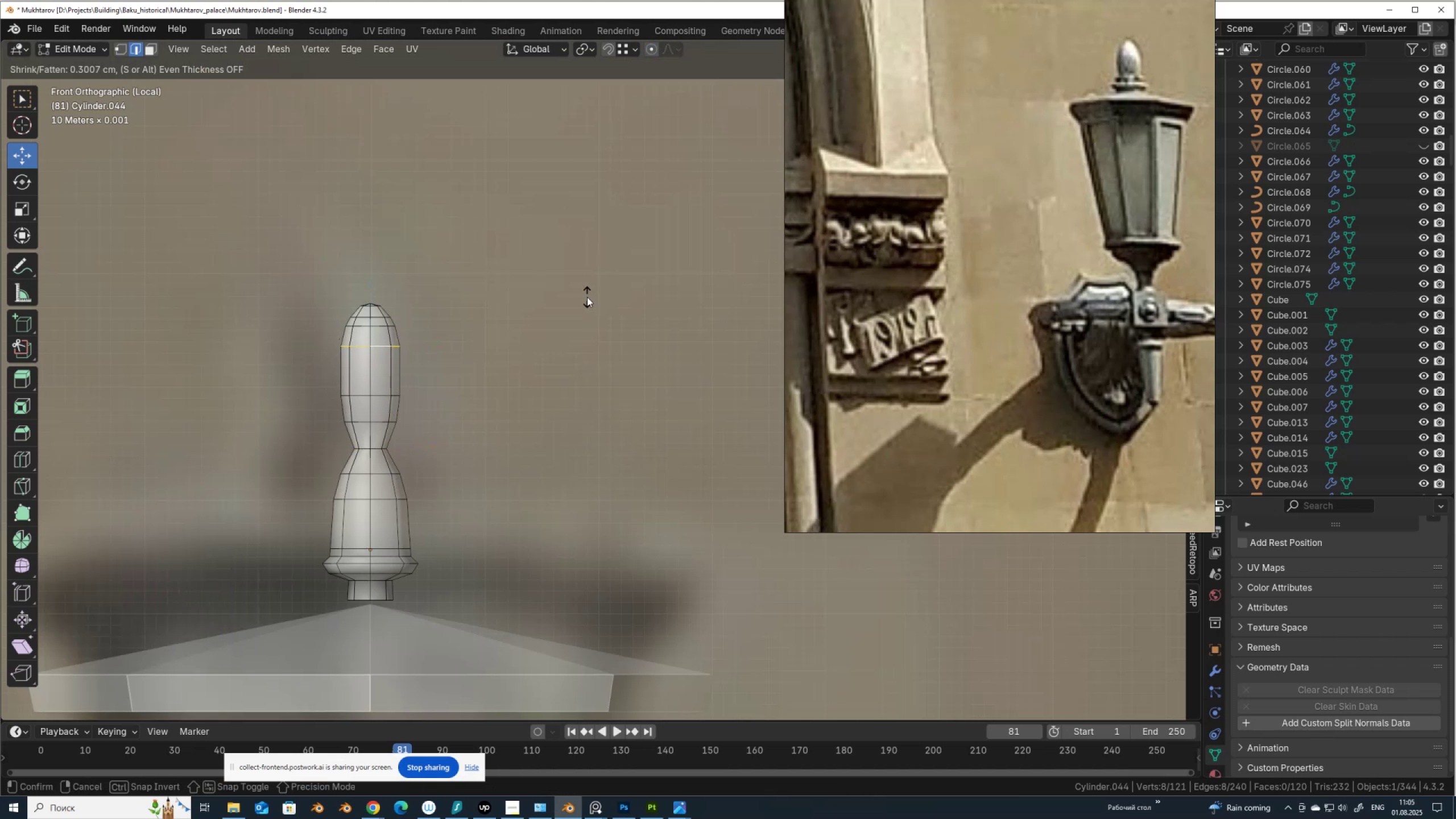 
left_click([588, 297])
 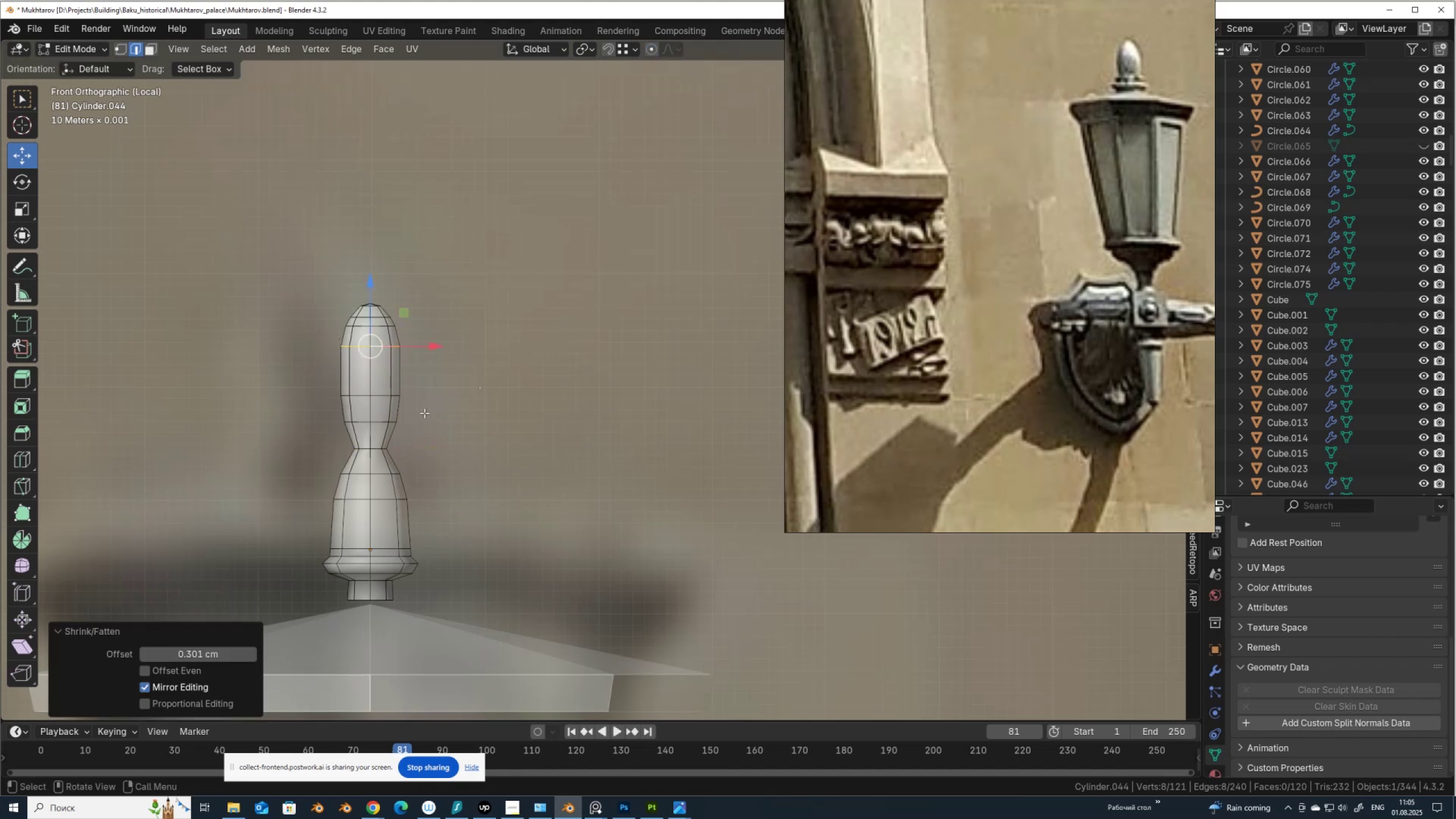 
hold_key(key=AltLeft, duration=0.75)
 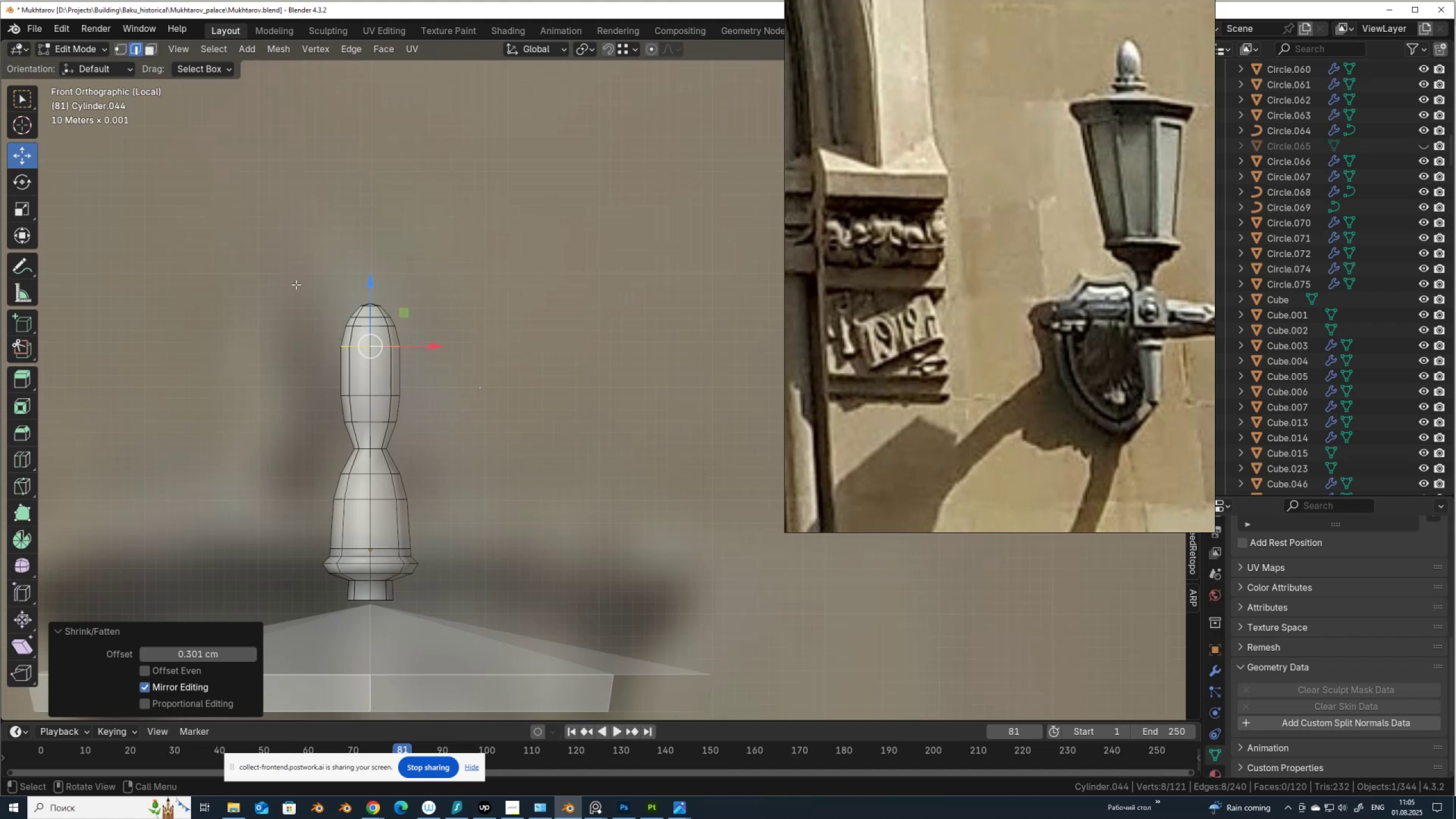 
key(Alt+AltLeft)
 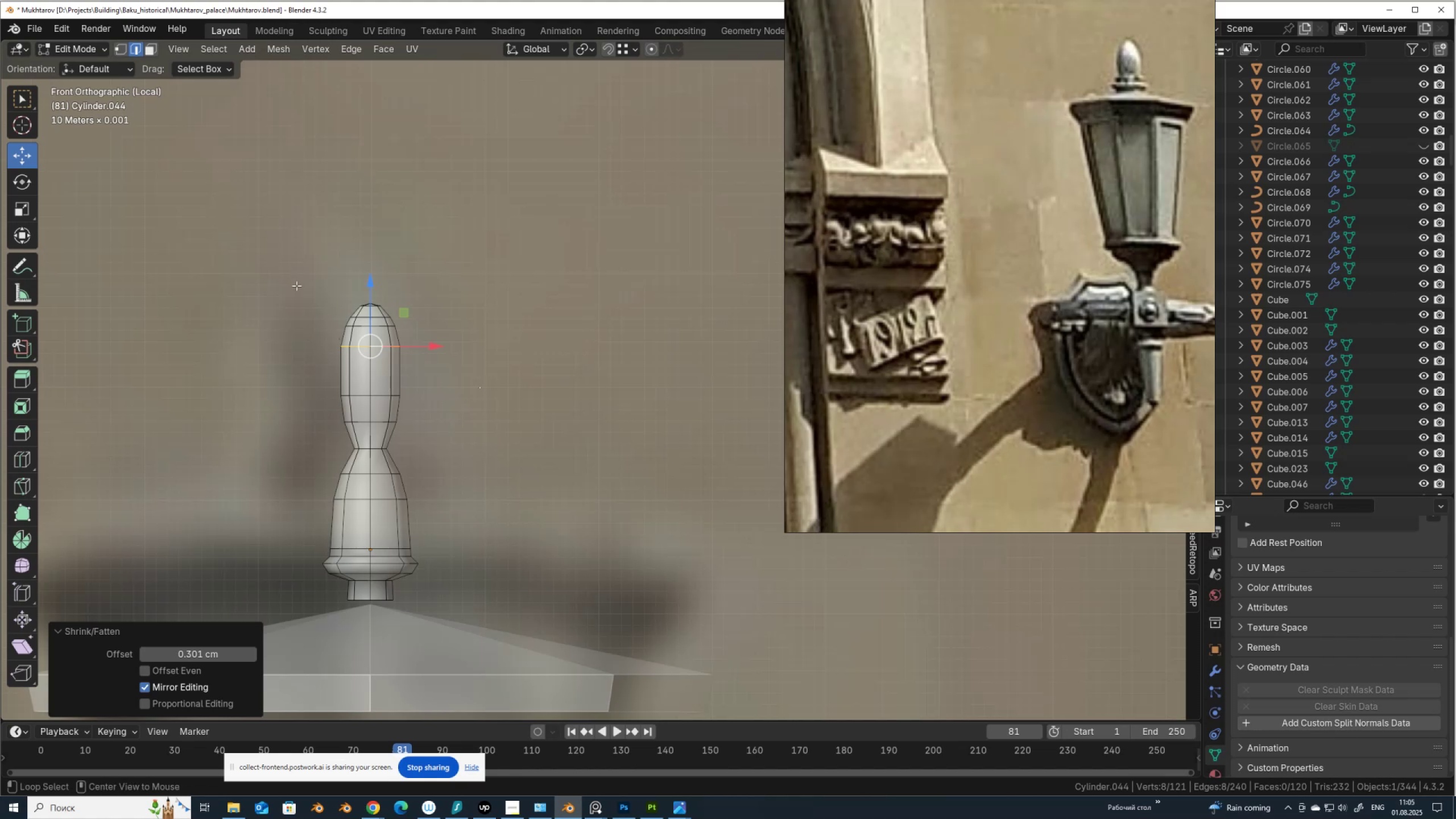 
key(Alt+Z)
 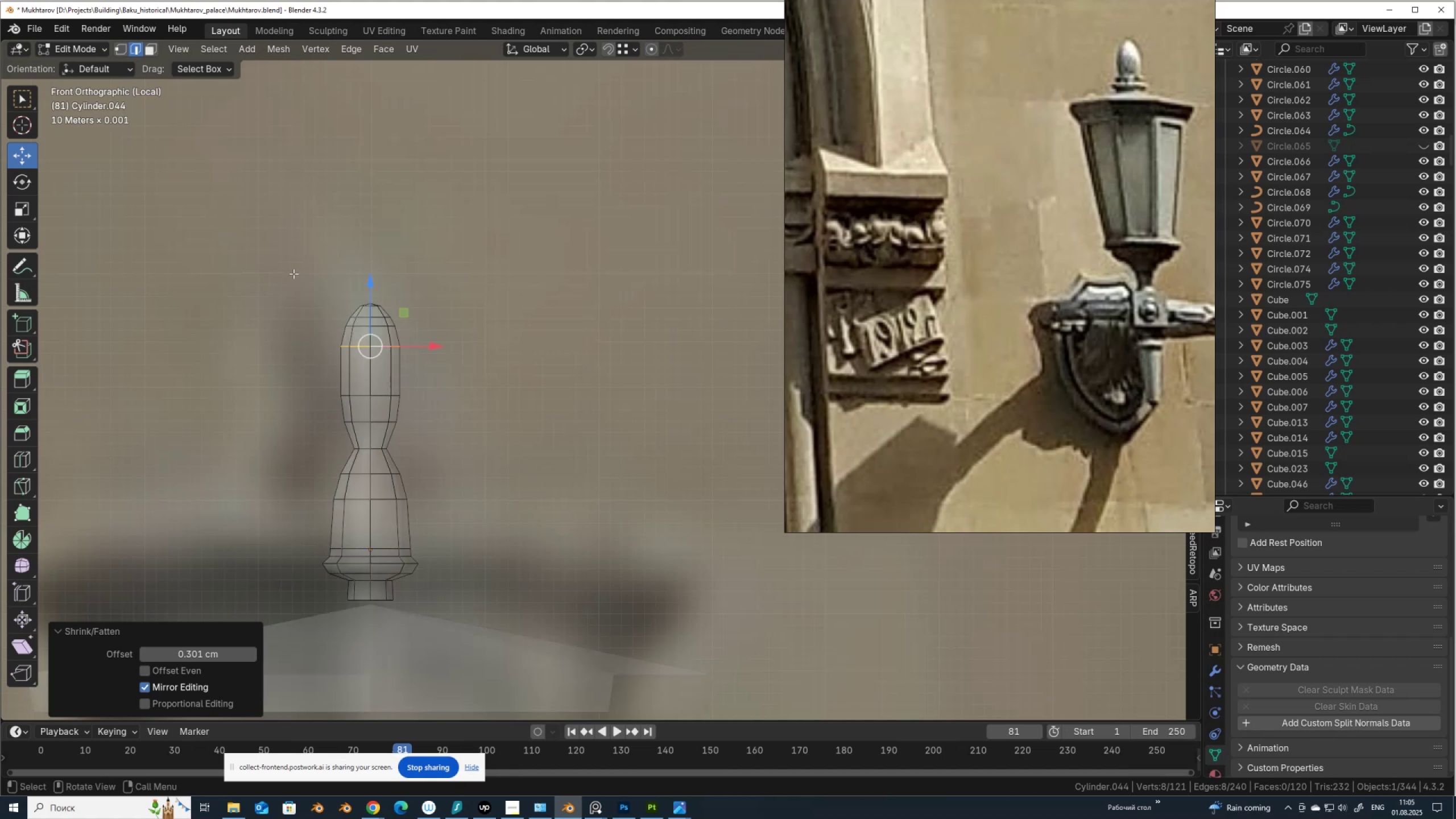 
left_click_drag(start_coordinate=[294, 274], to_coordinate=[436, 370])
 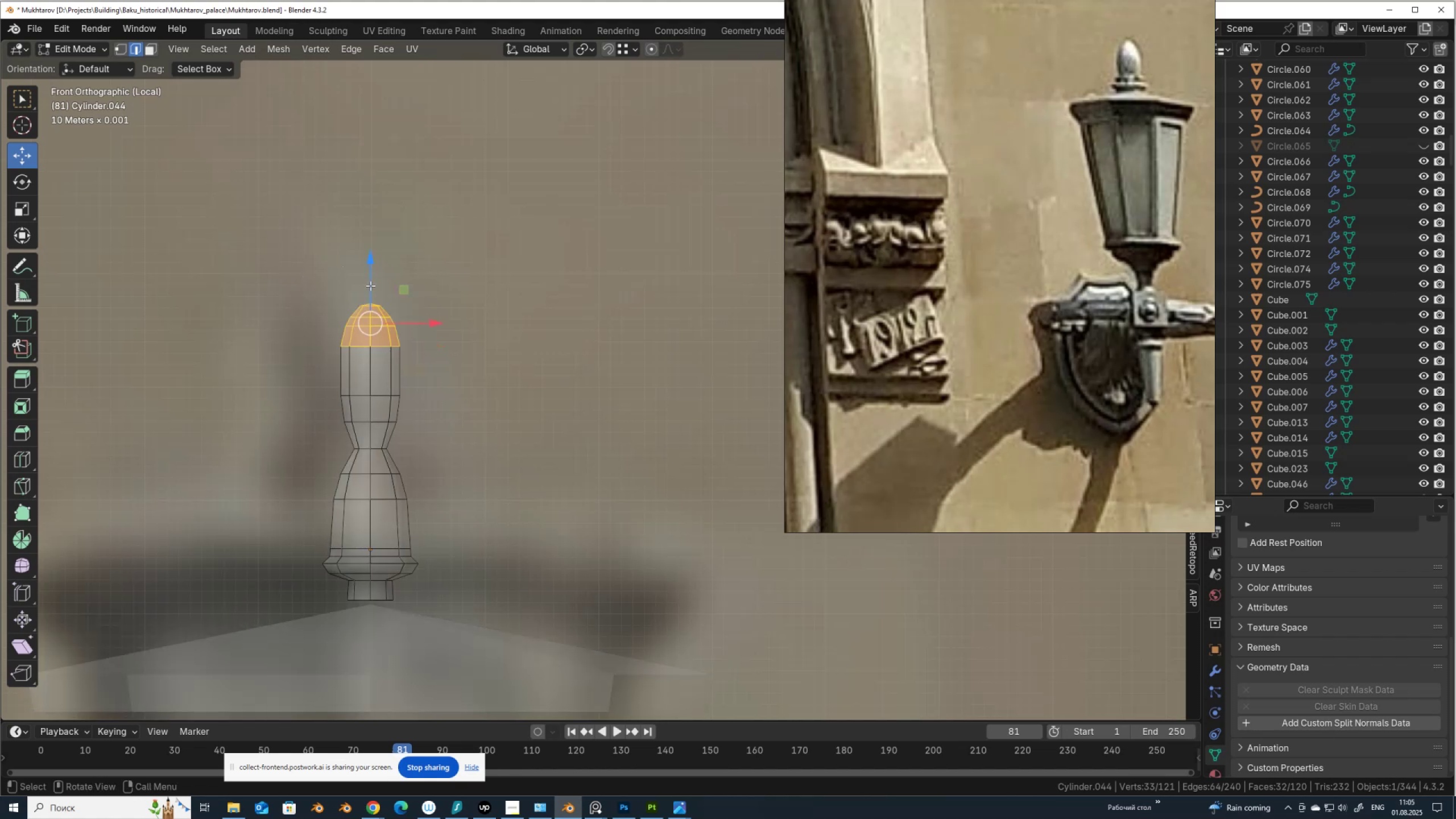 
left_click_drag(start_coordinate=[371, 287], to_coordinate=[370, 323])
 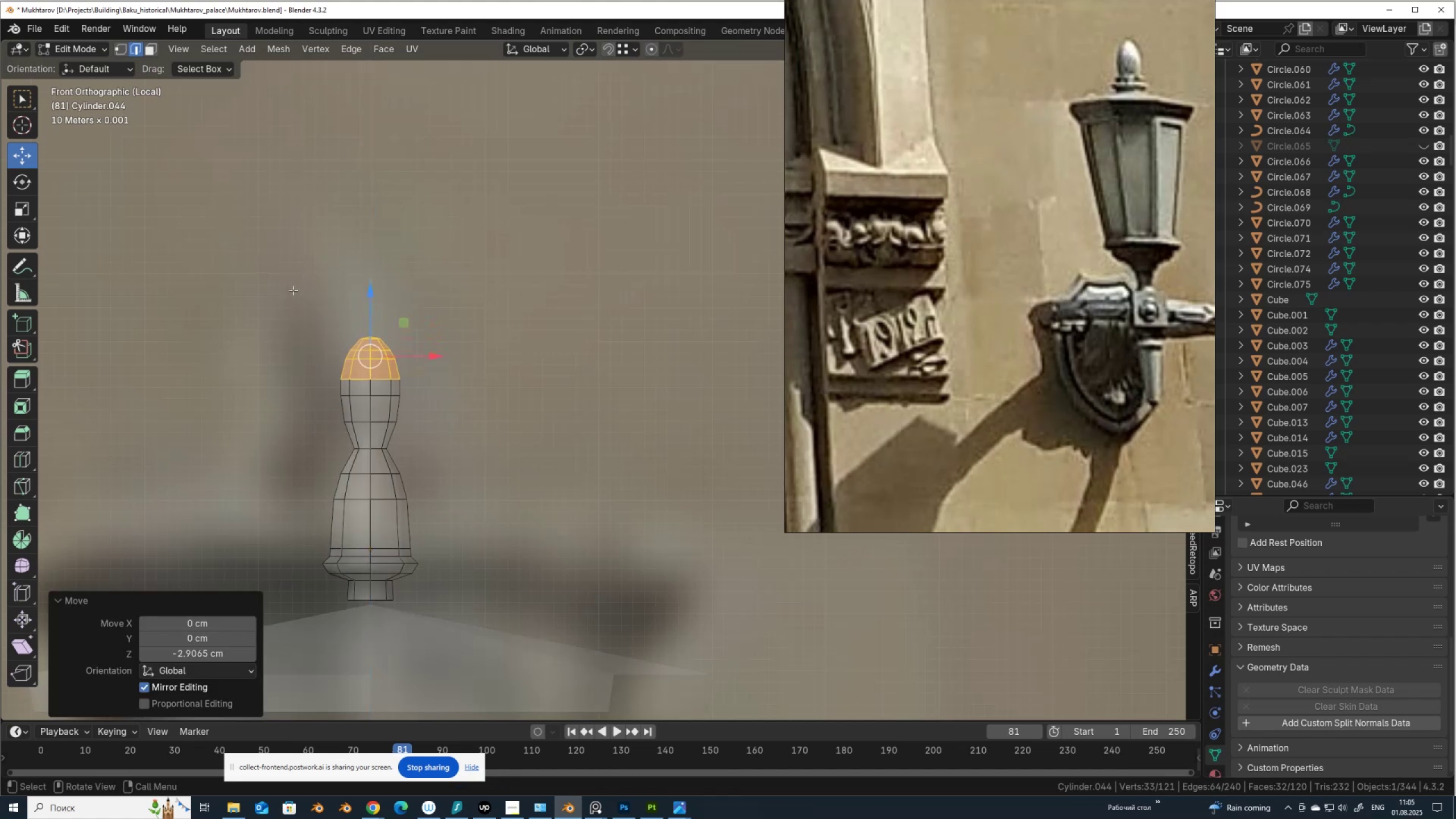 
left_click_drag(start_coordinate=[293, 290], to_coordinate=[436, 462])
 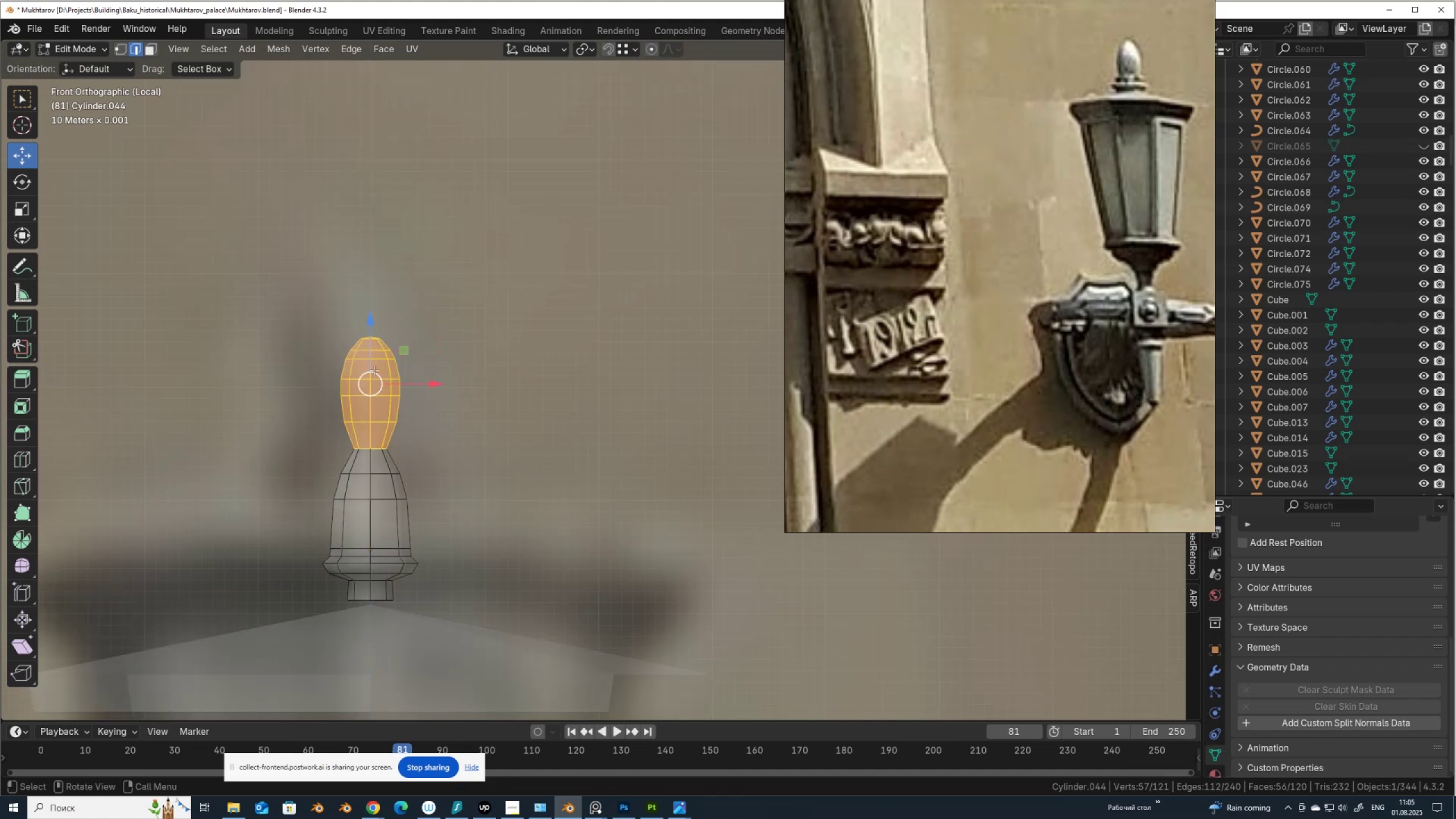 
left_click_drag(start_coordinate=[373, 364], to_coordinate=[373, 386])
 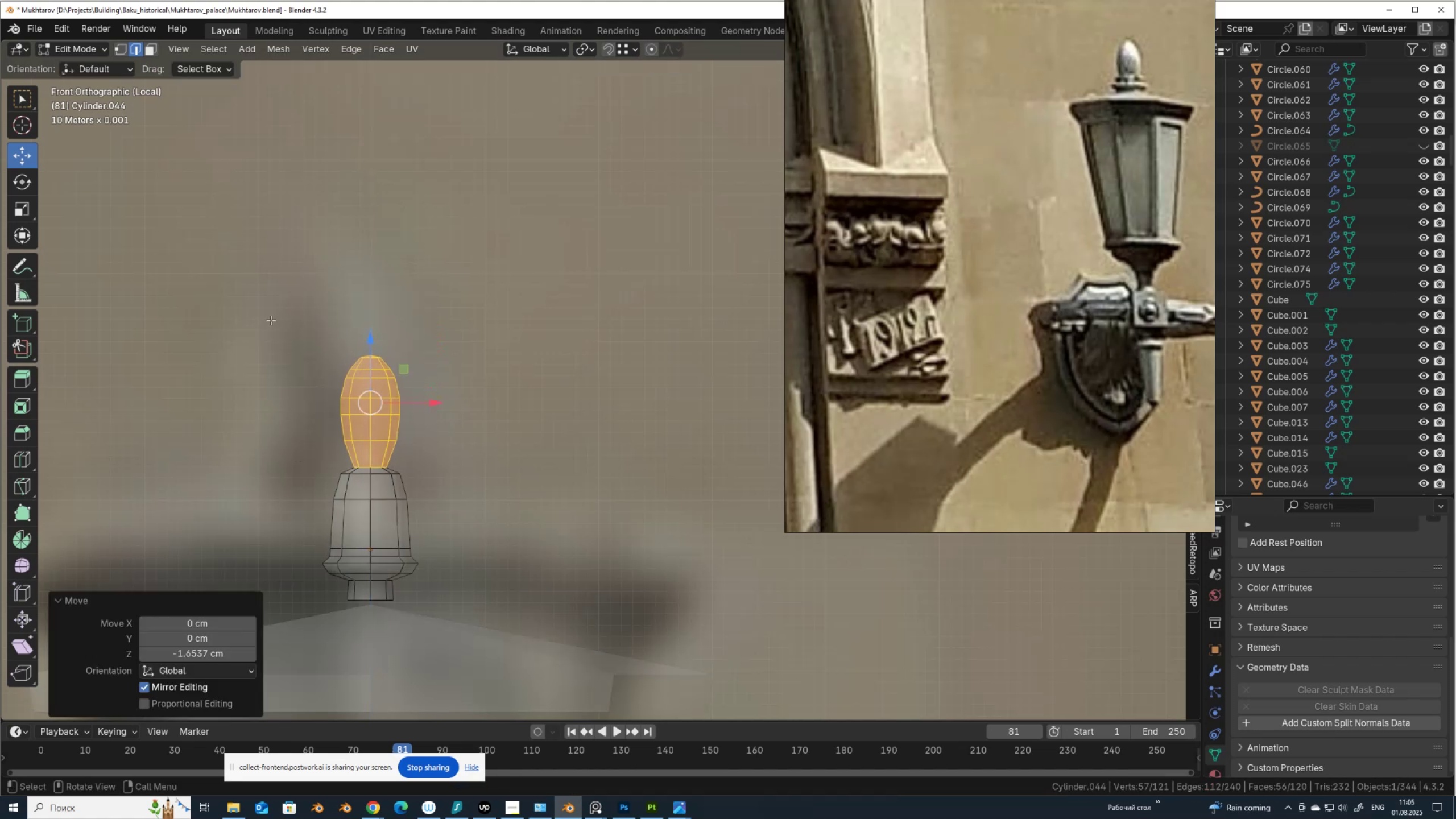 
left_click_drag(start_coordinate=[274, 320], to_coordinate=[452, 486])
 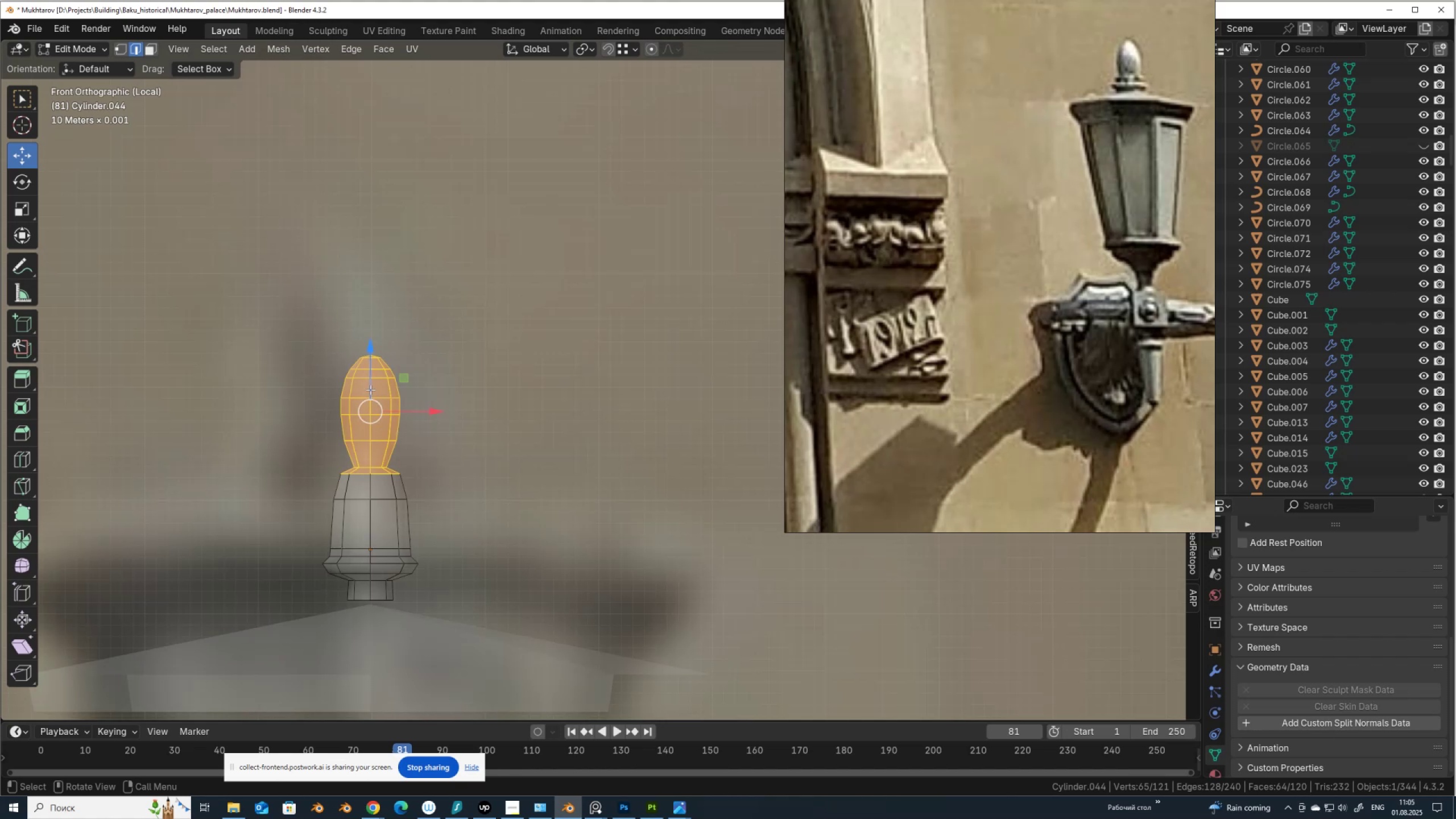 
left_click_drag(start_coordinate=[371, 386], to_coordinate=[370, 406])
 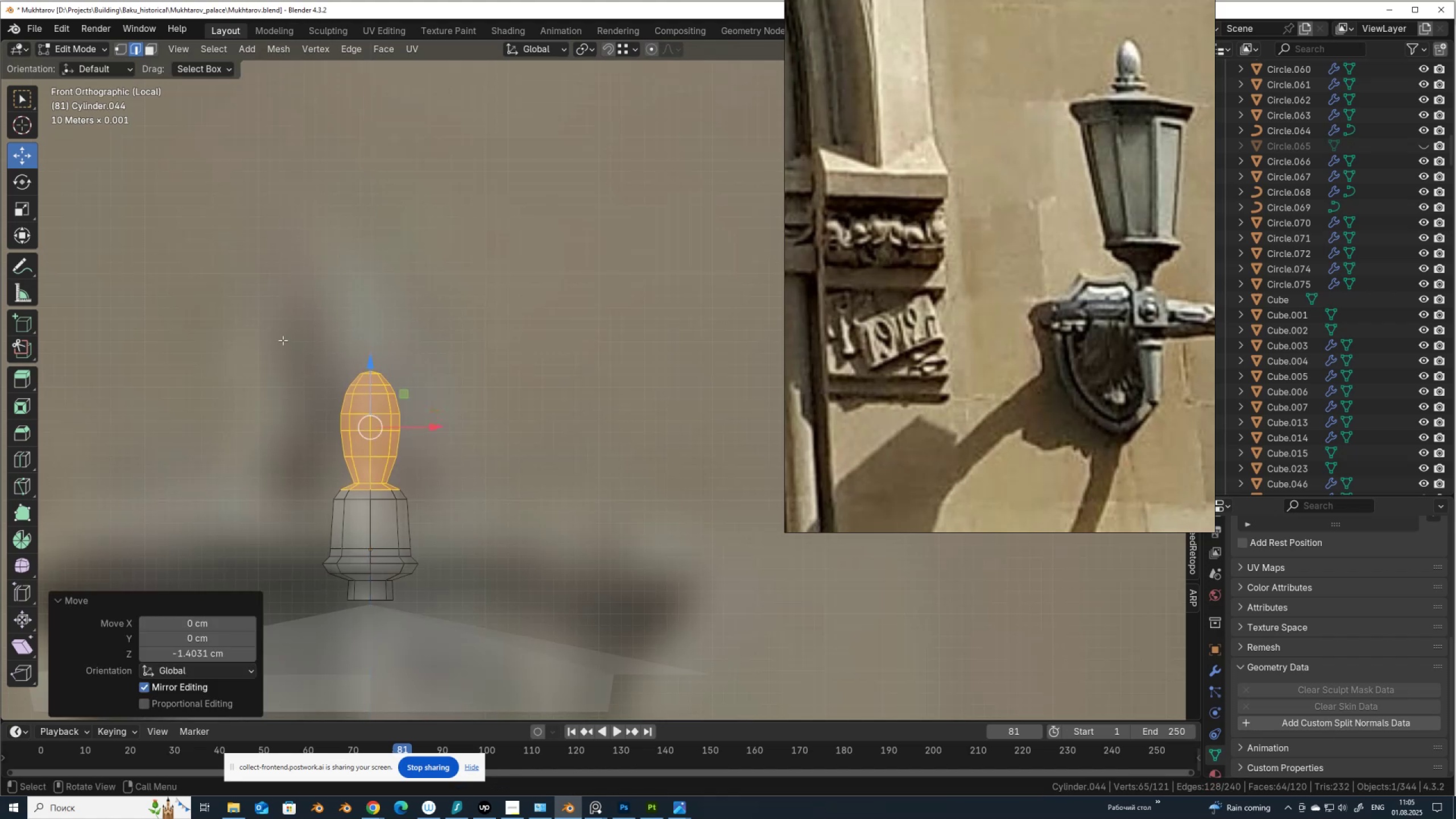 
left_click_drag(start_coordinate=[283, 340], to_coordinate=[473, 506])
 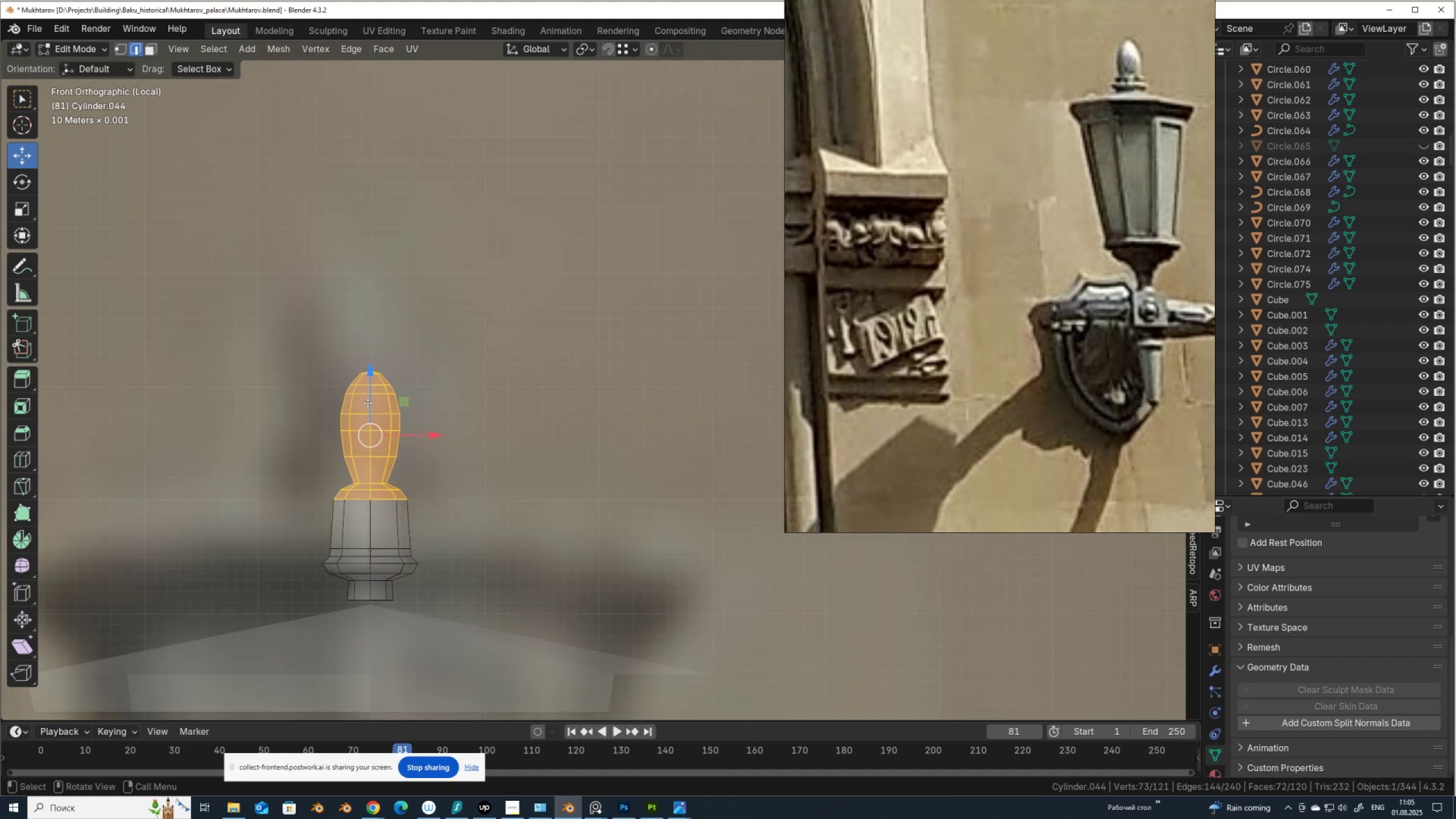 
left_click_drag(start_coordinate=[367, 402], to_coordinate=[367, 450])
 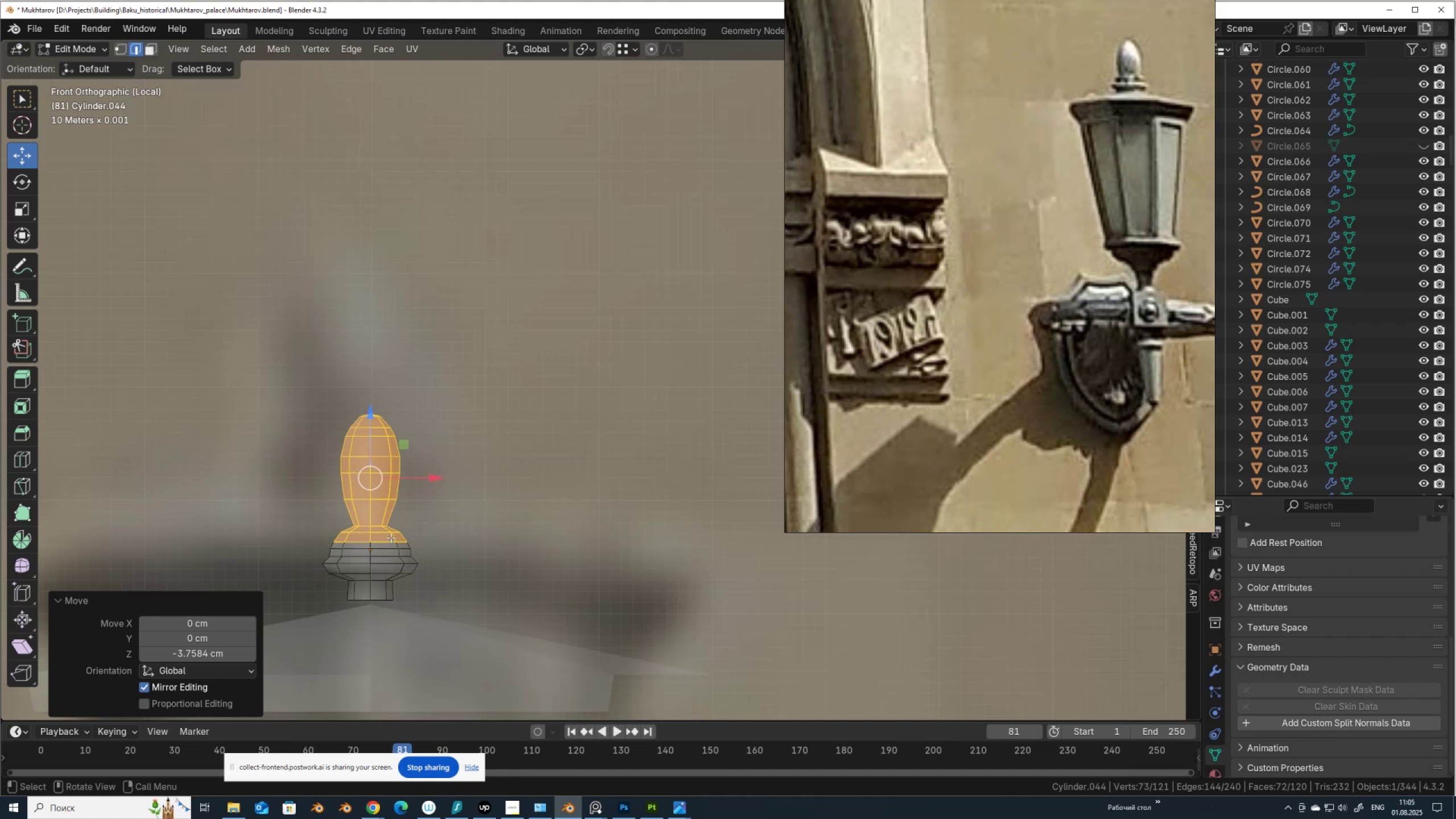 
wait(5.7)
 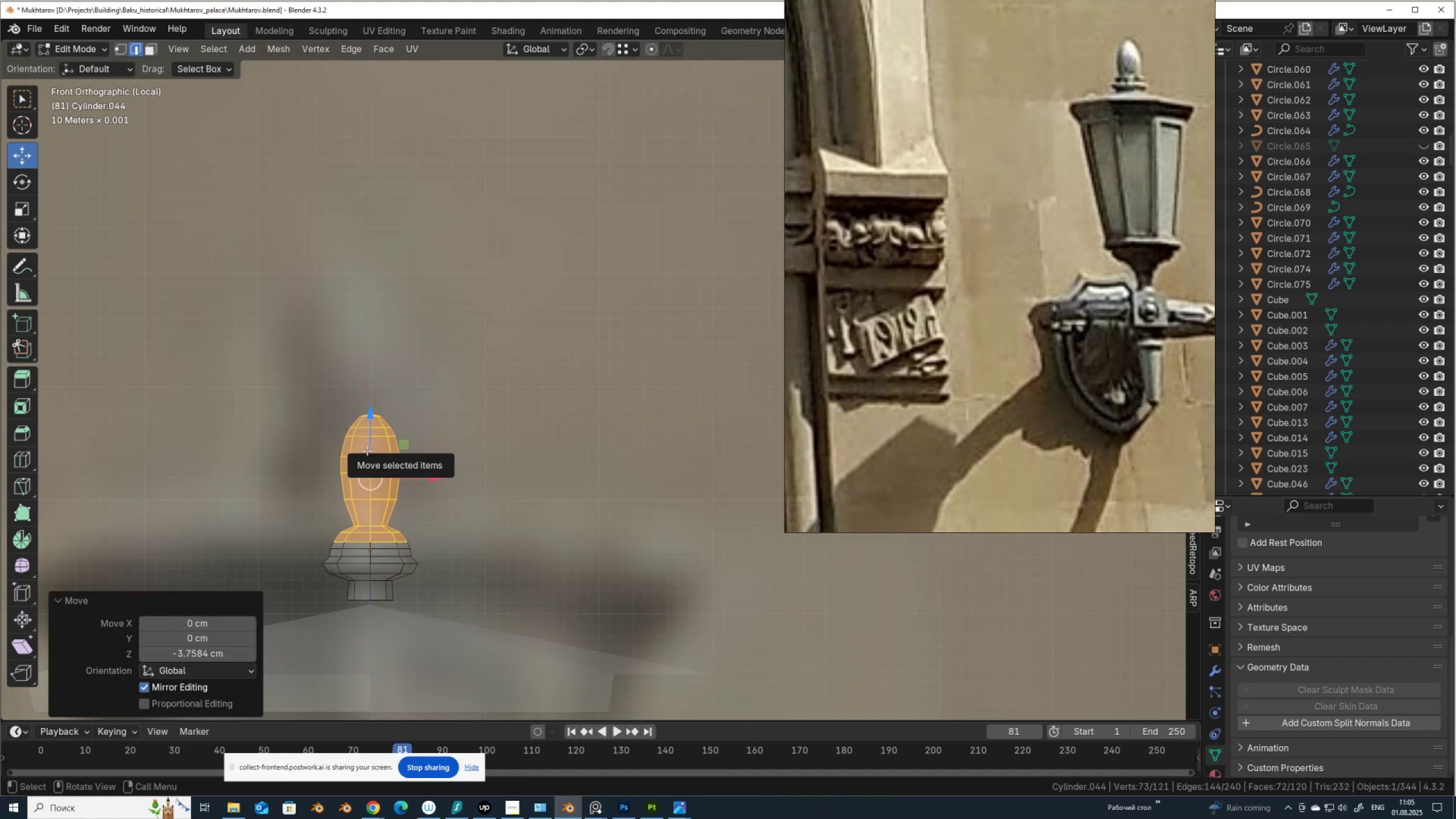 
key(Tab)
 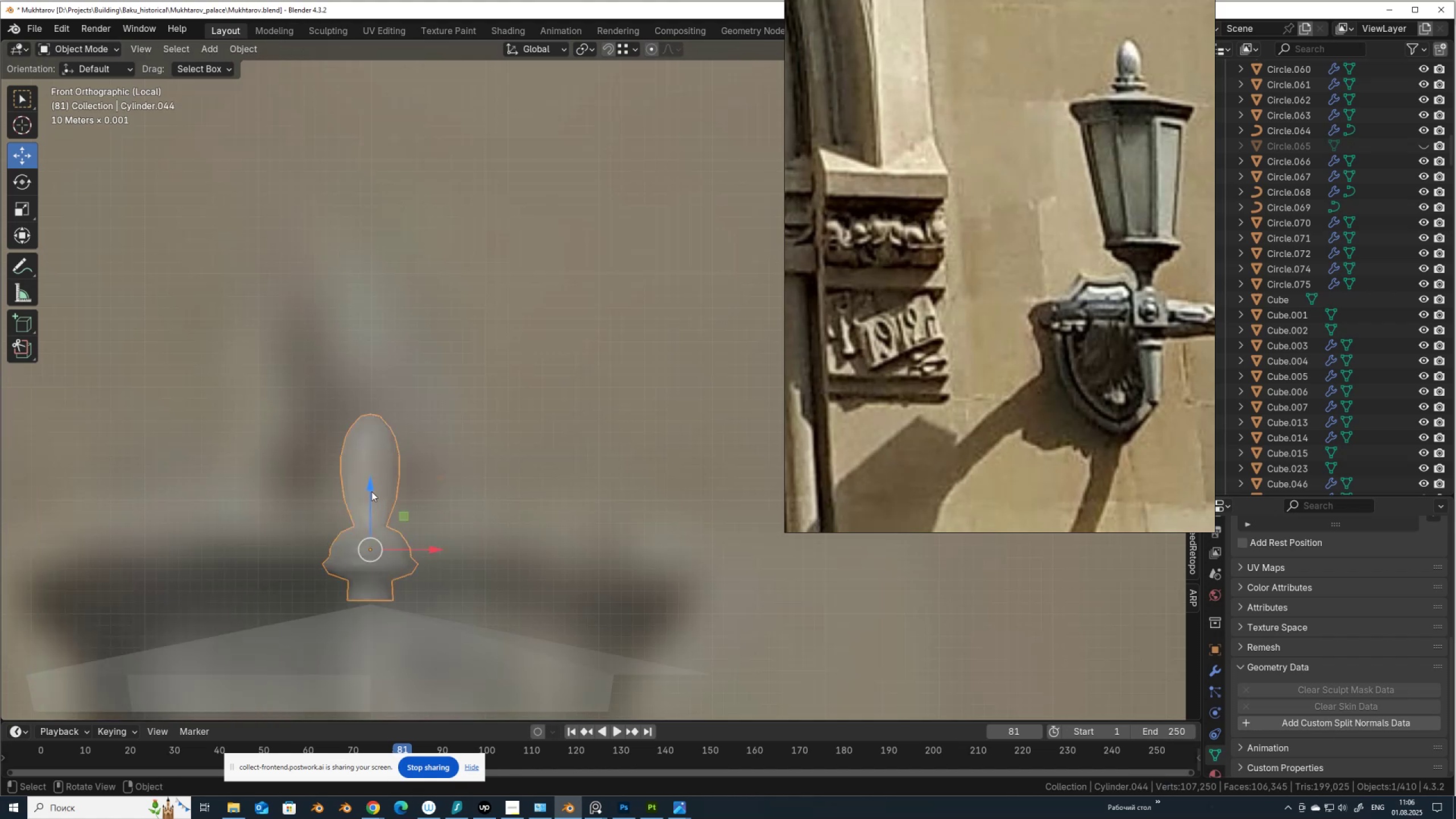 
left_click_drag(start_coordinate=[369, 495], to_coordinate=[366, 513])
 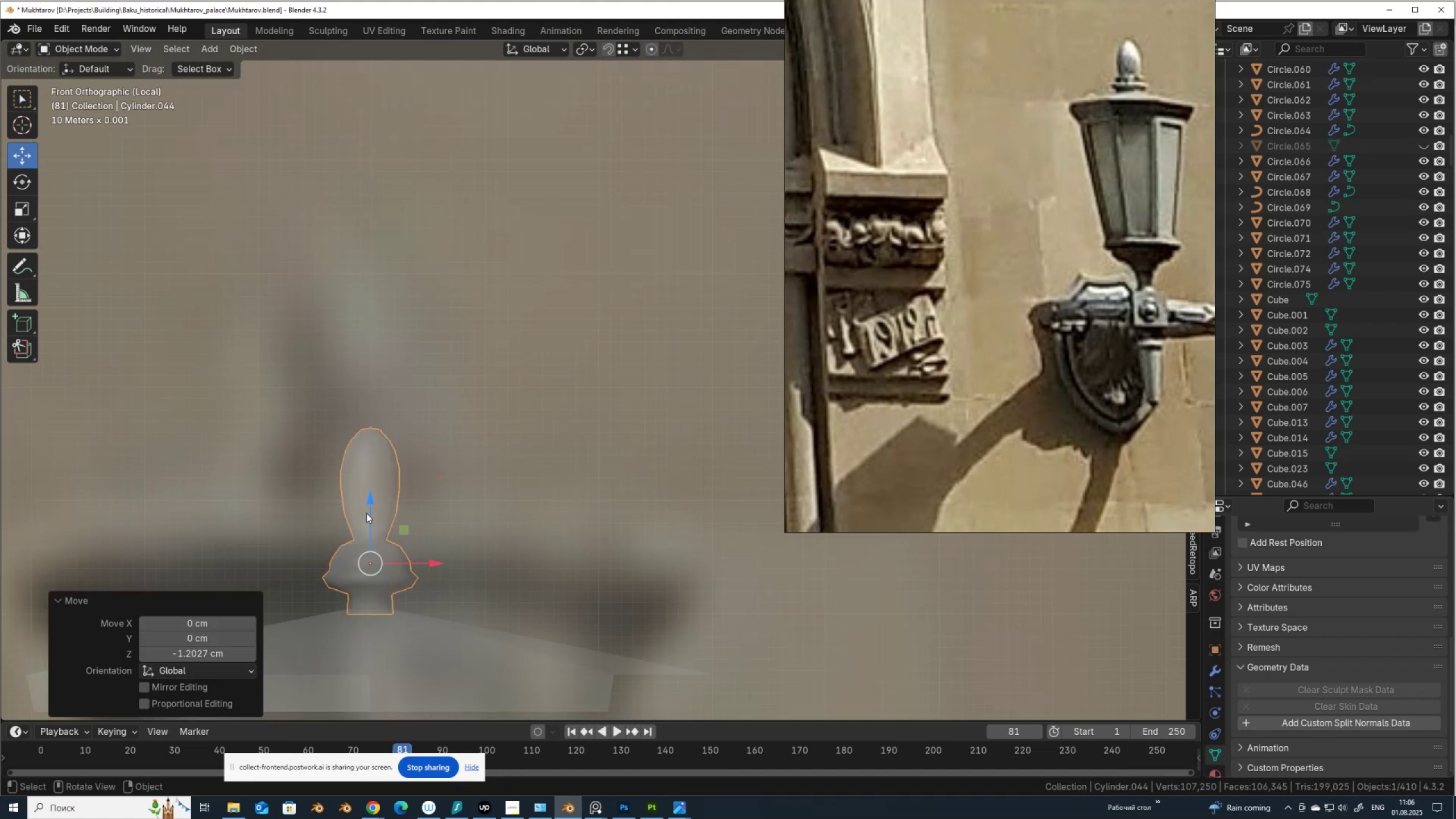 
key(Tab)
 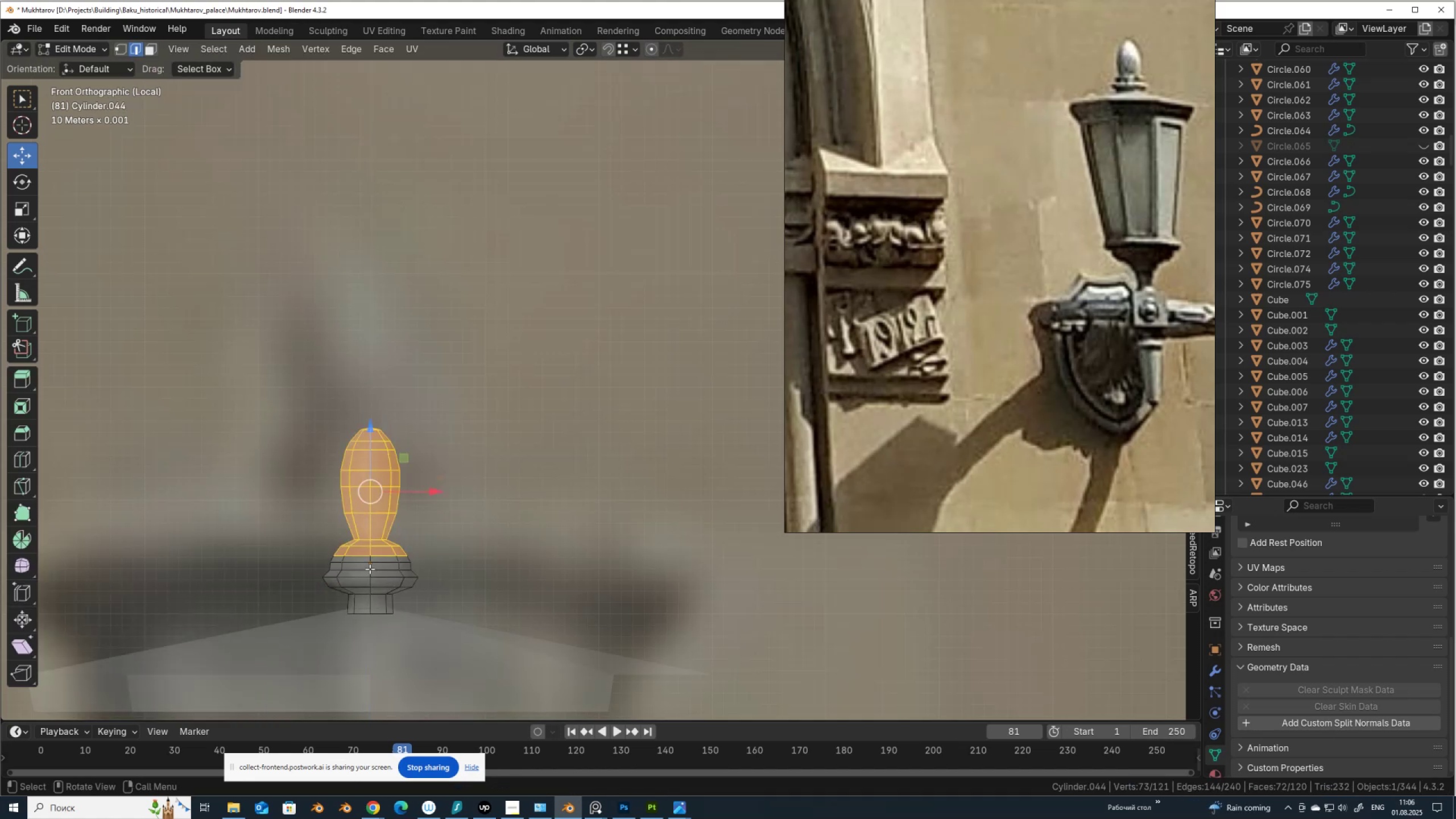 
hold_key(key=AltLeft, duration=0.41)
left_click([358, 556])
 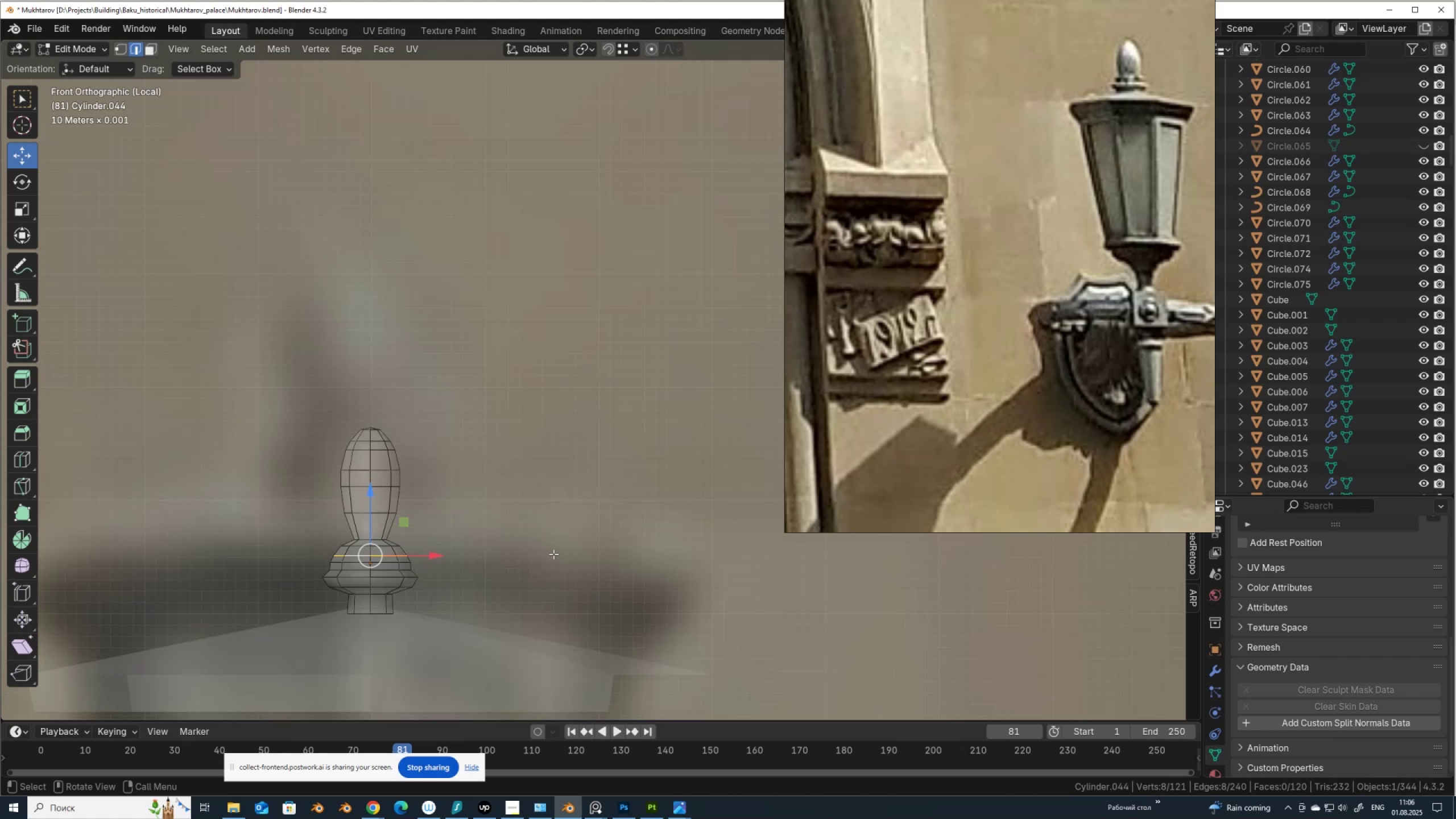 
key(Alt+AltLeft)
 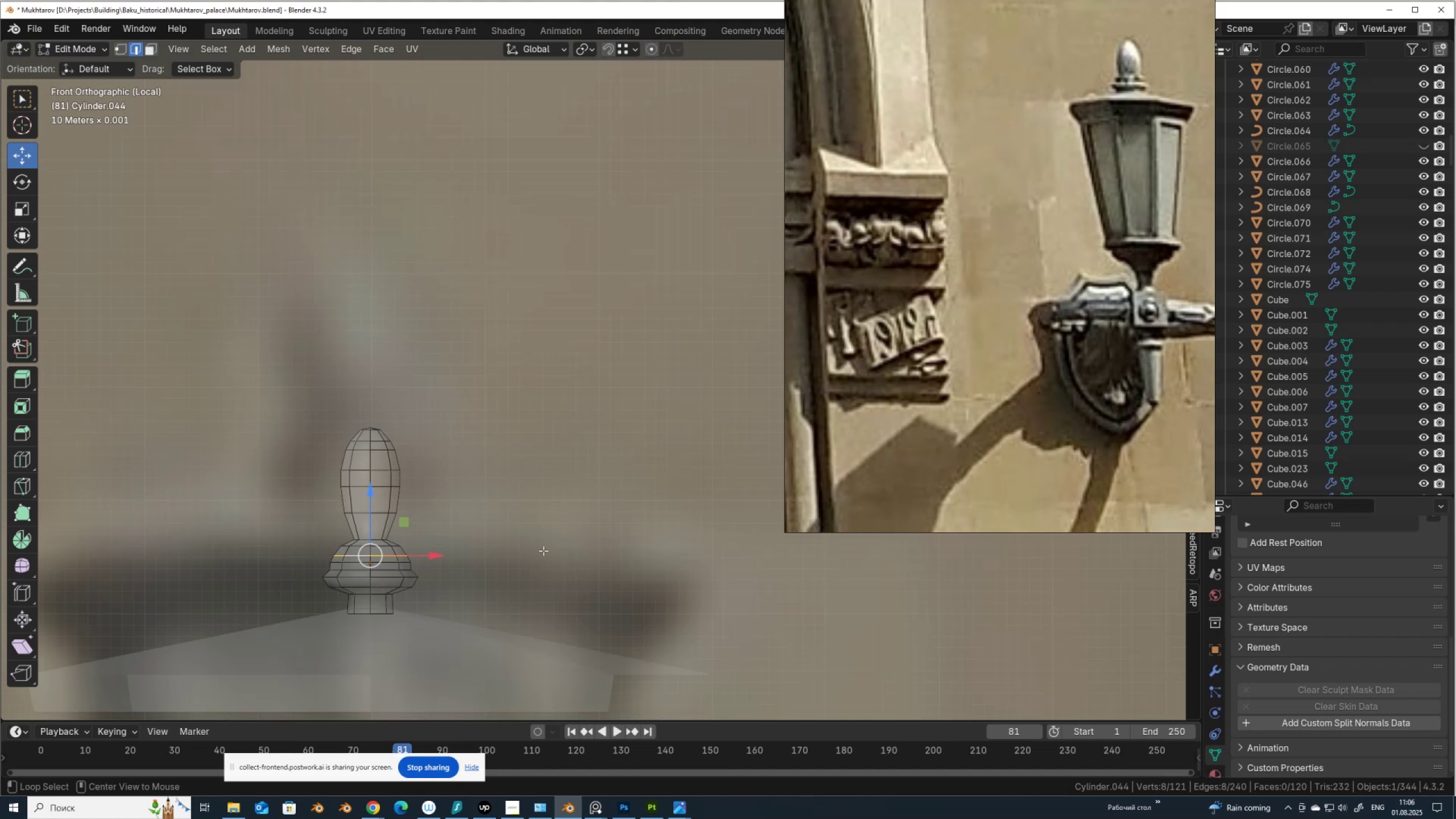 
key(Alt+S)
 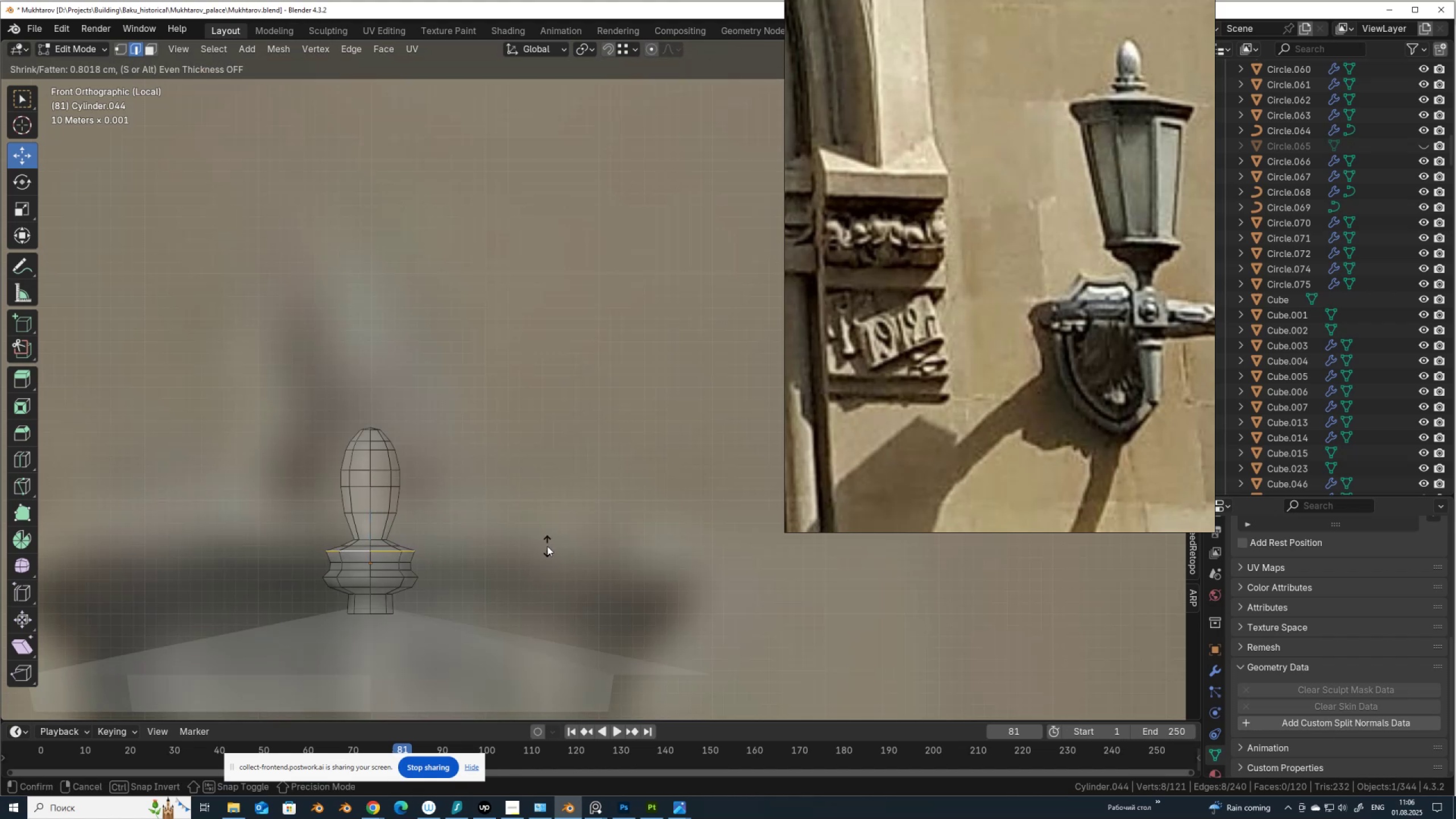 
left_click([547, 546])
 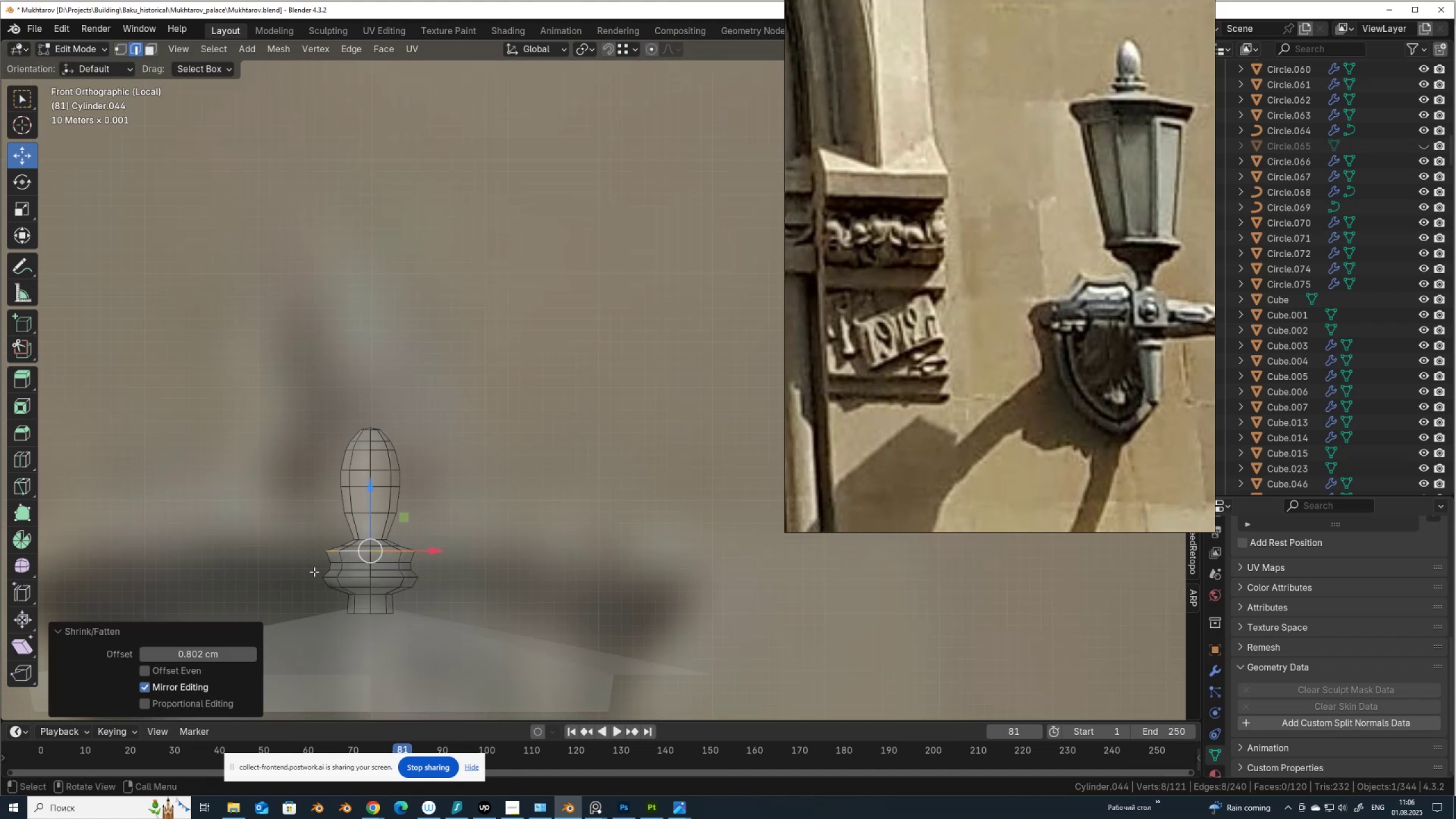 
scroll: coordinate [320, 567], scroll_direction: up, amount: 1.0
 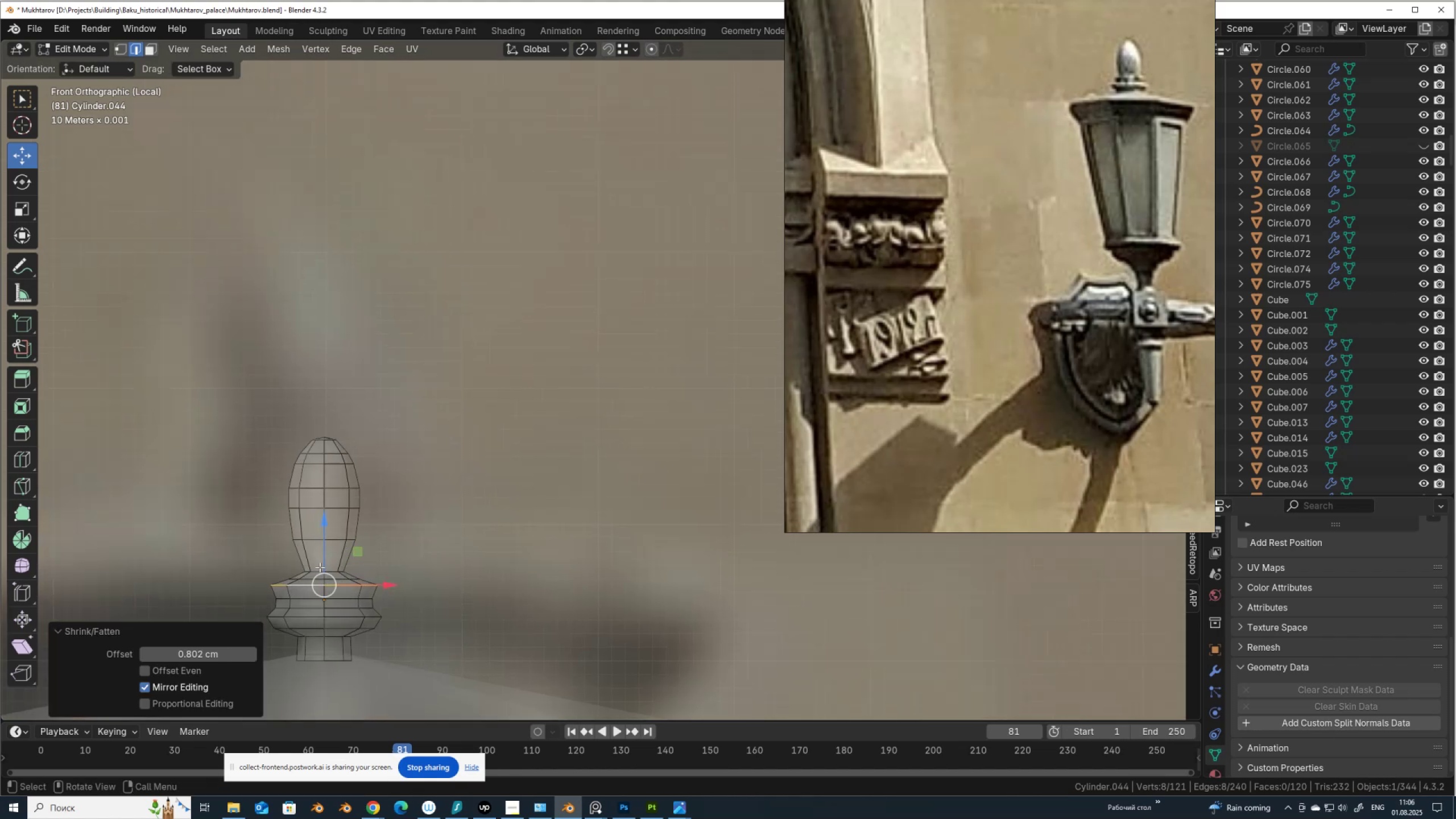 
hold_key(key=ShiftLeft, duration=0.54)
 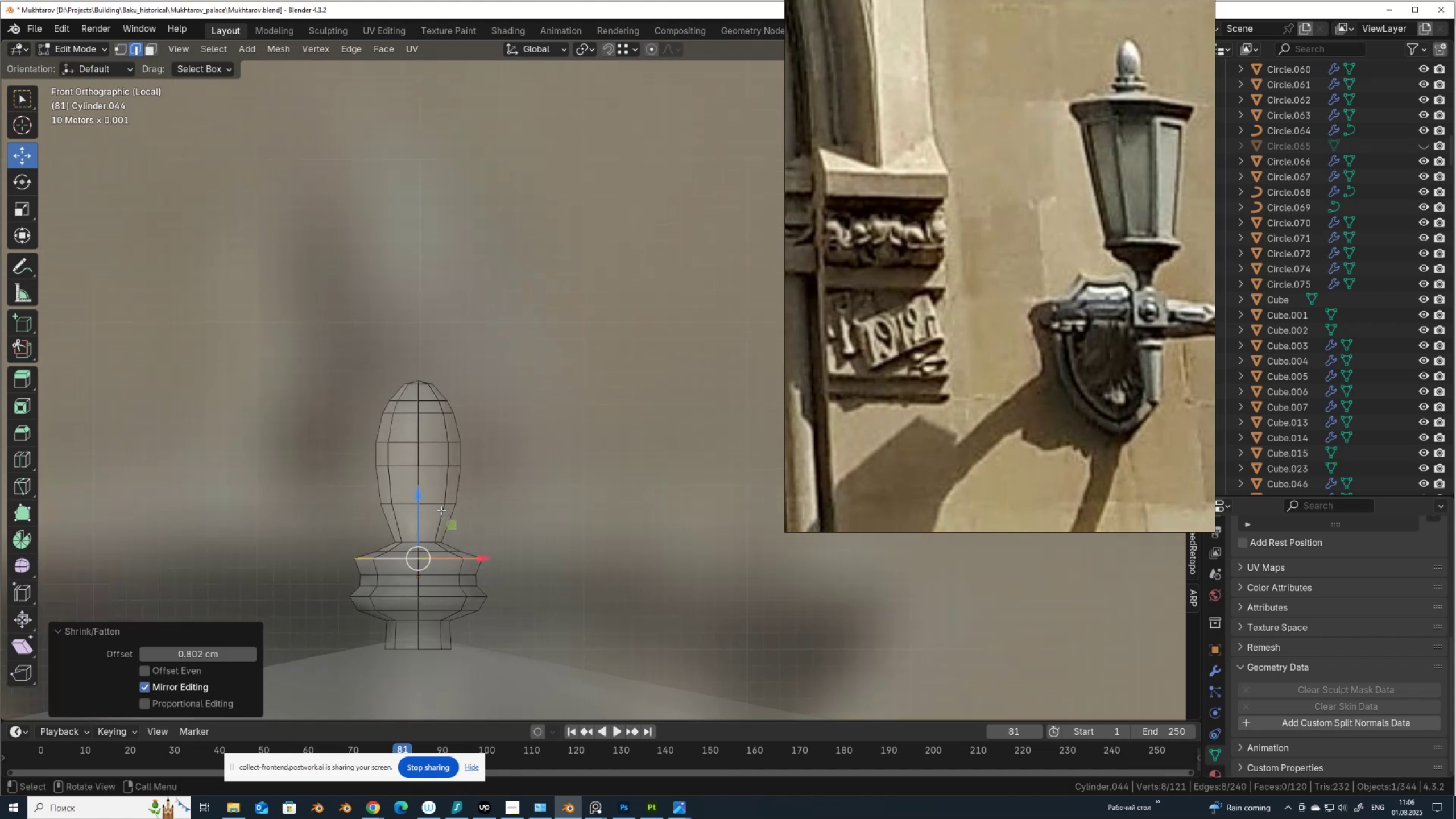 
scroll: coordinate [441, 510], scroll_direction: up, amount: 1.0
 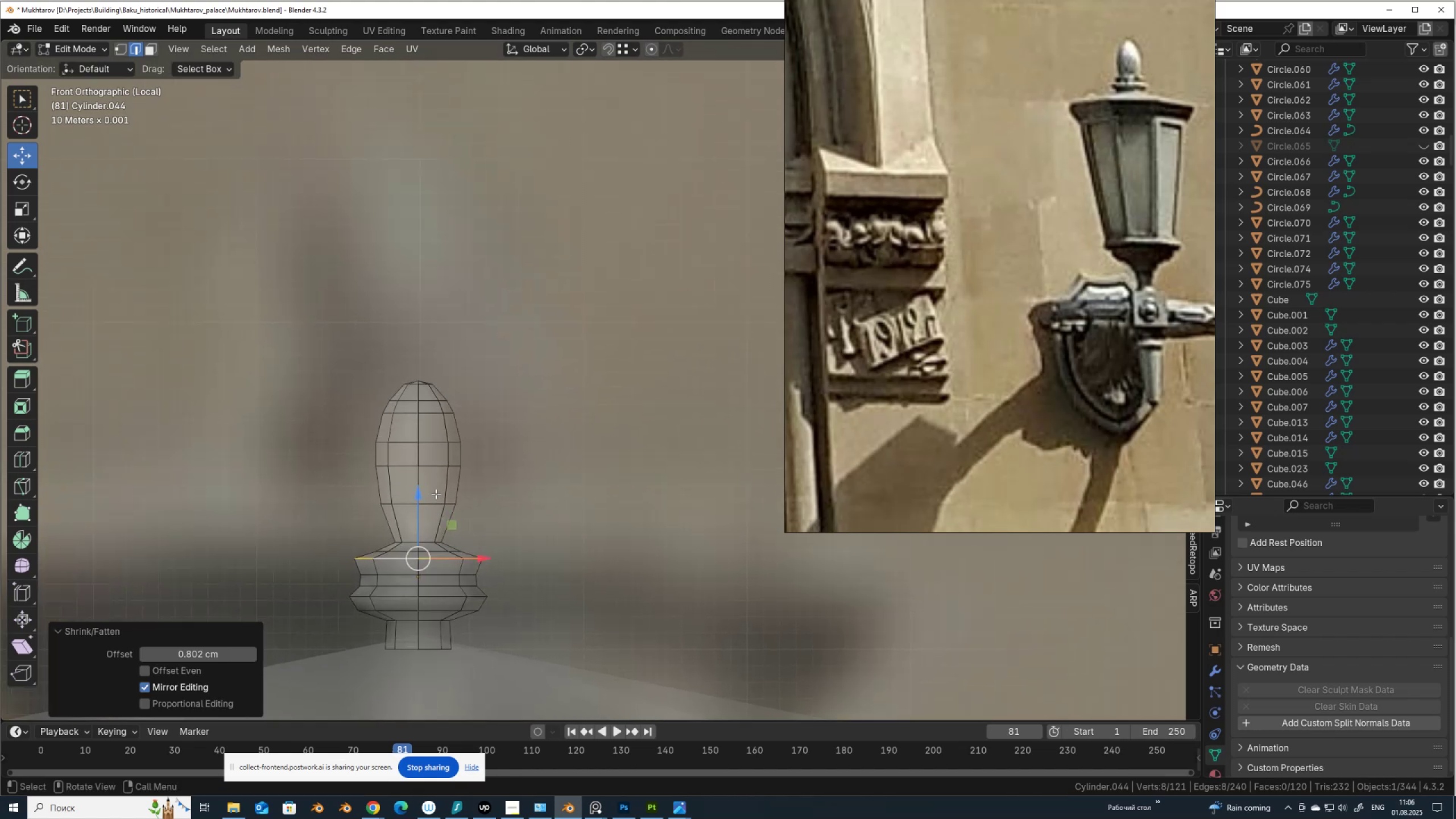 
hold_key(key=AltLeft, duration=0.42)
left_click([433, 464])
 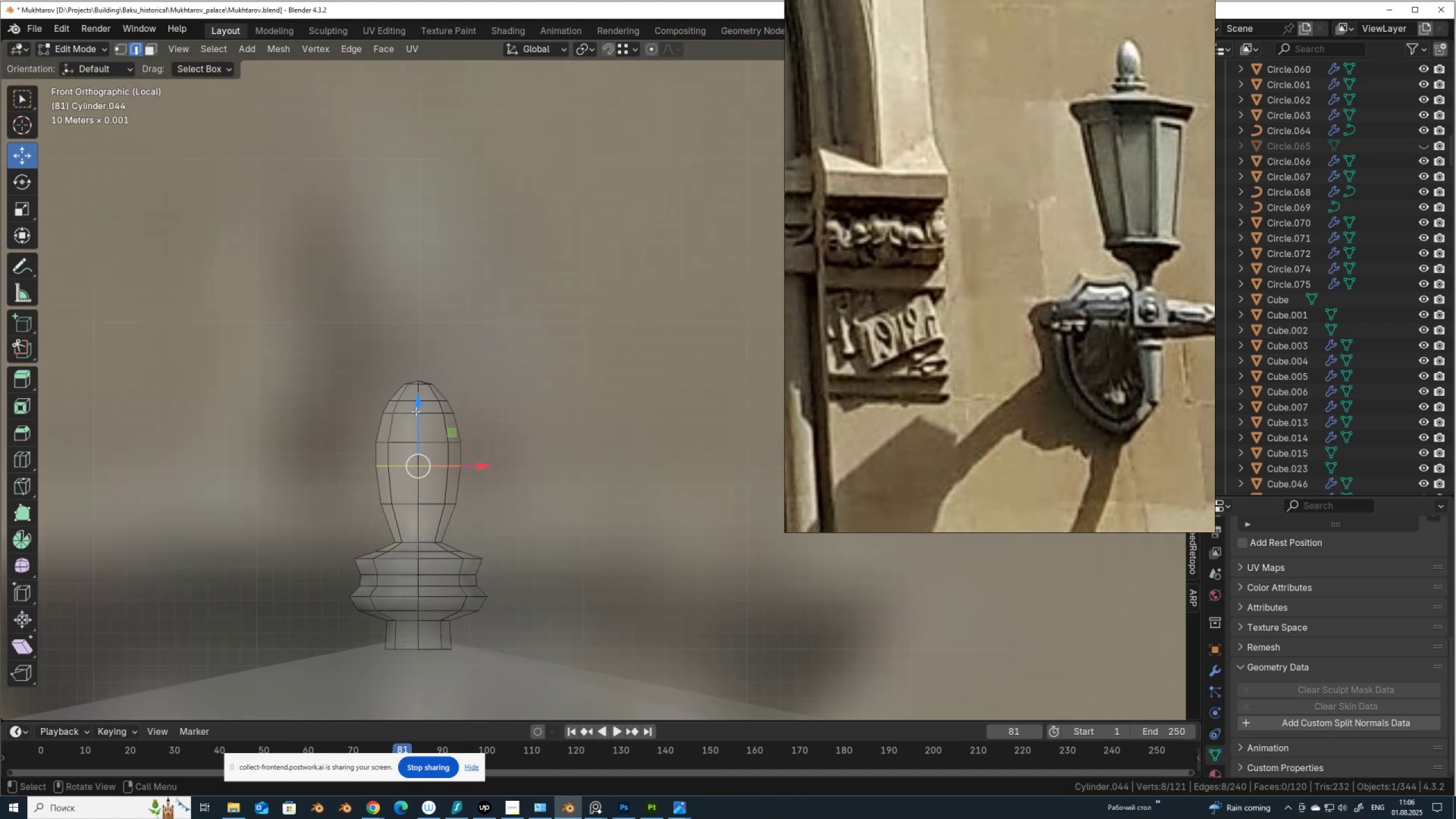 
left_click_drag(start_coordinate=[416, 413], to_coordinate=[416, 428])
 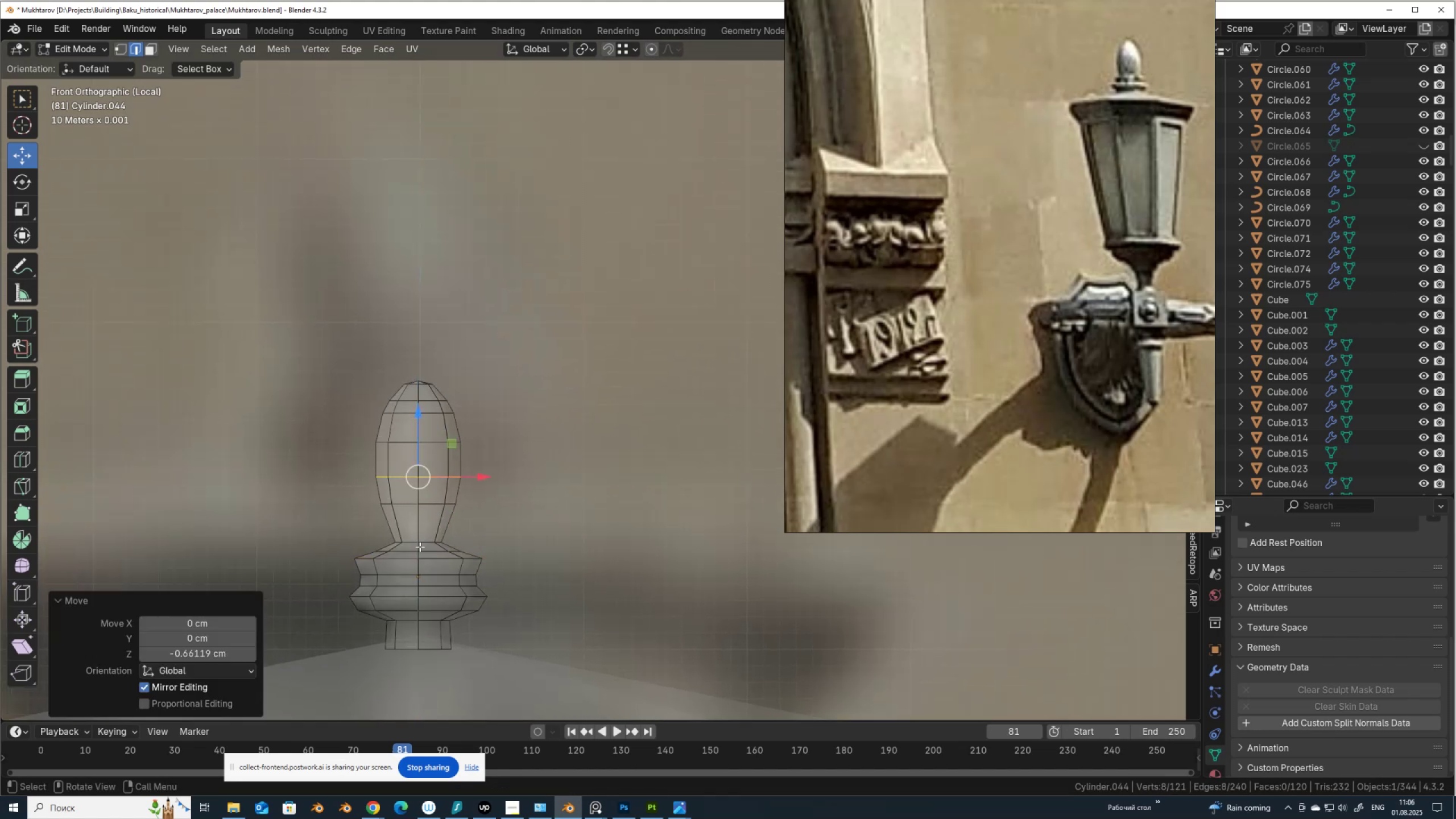 
key(Alt+AltLeft)
 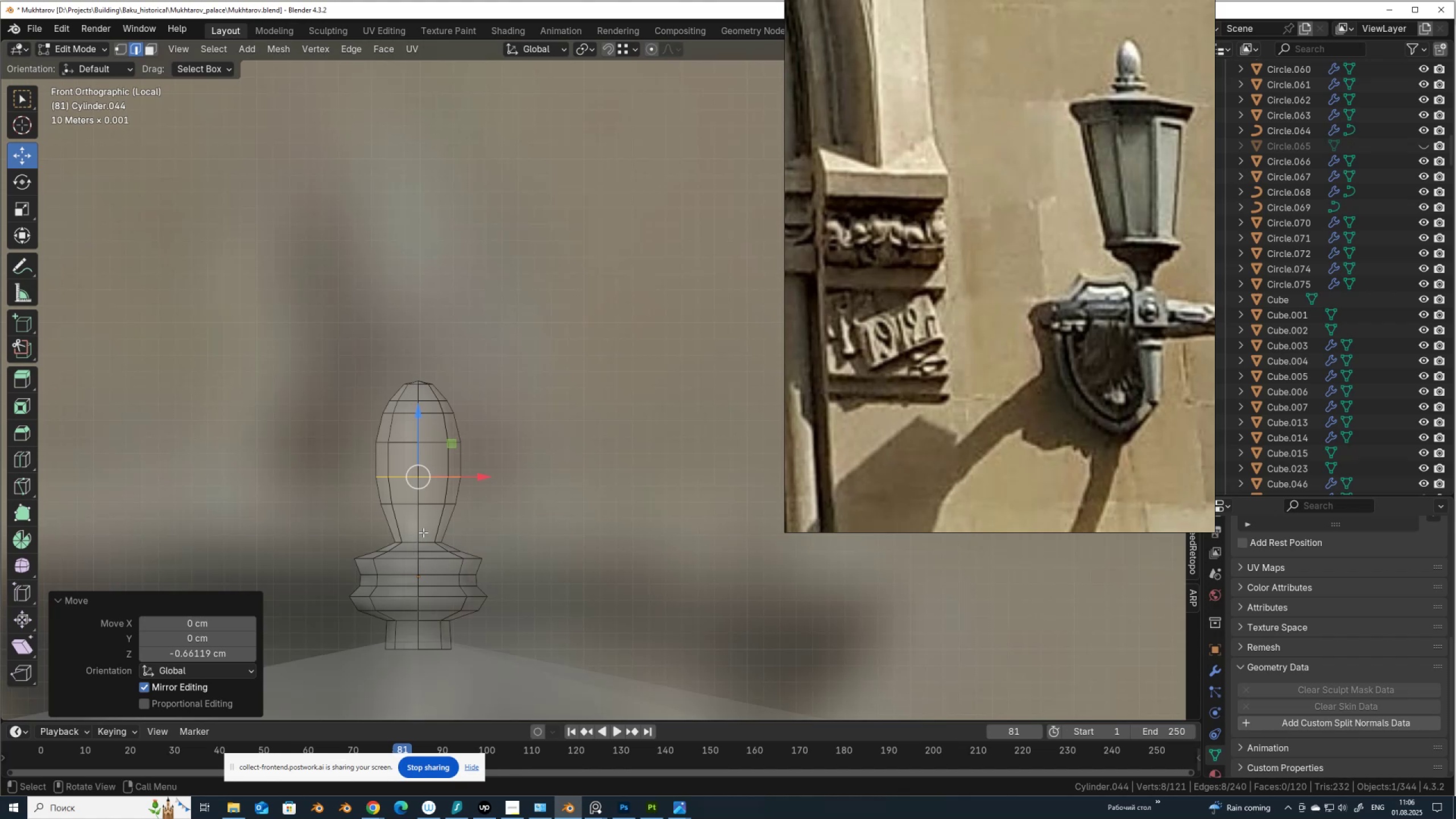 
key(Control+R)
 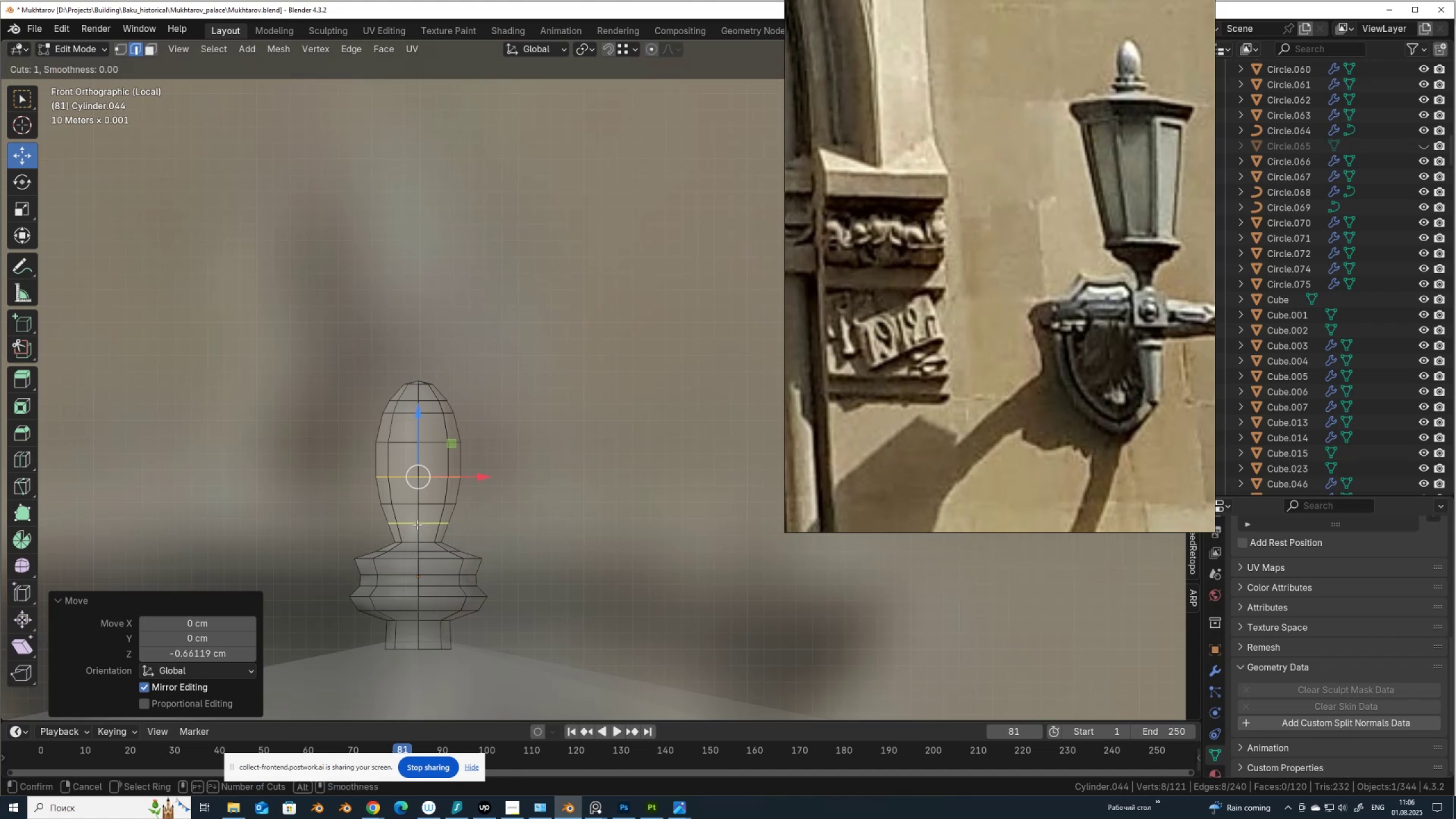 
left_click([417, 524])
 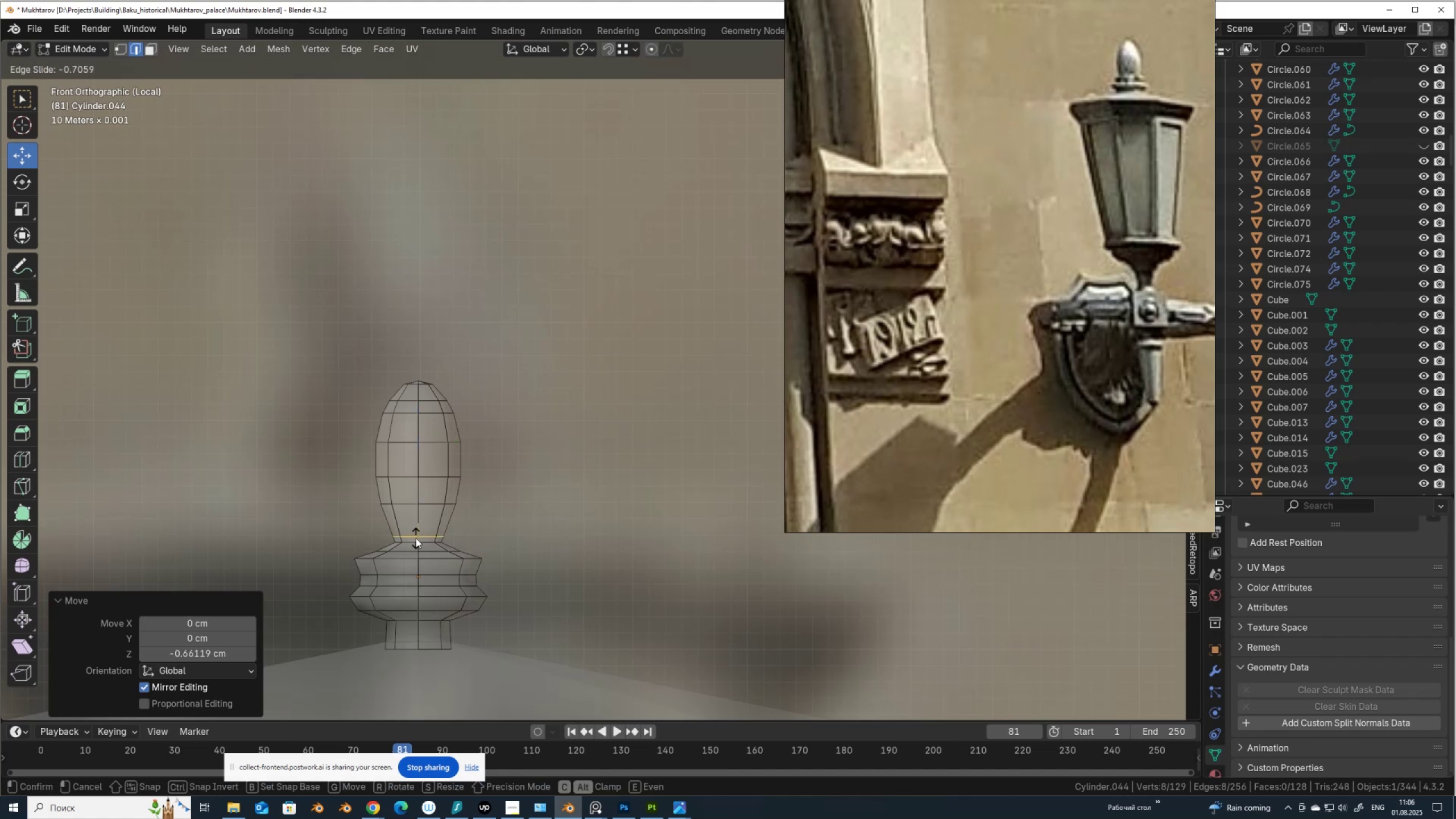 
left_click([416, 538])
 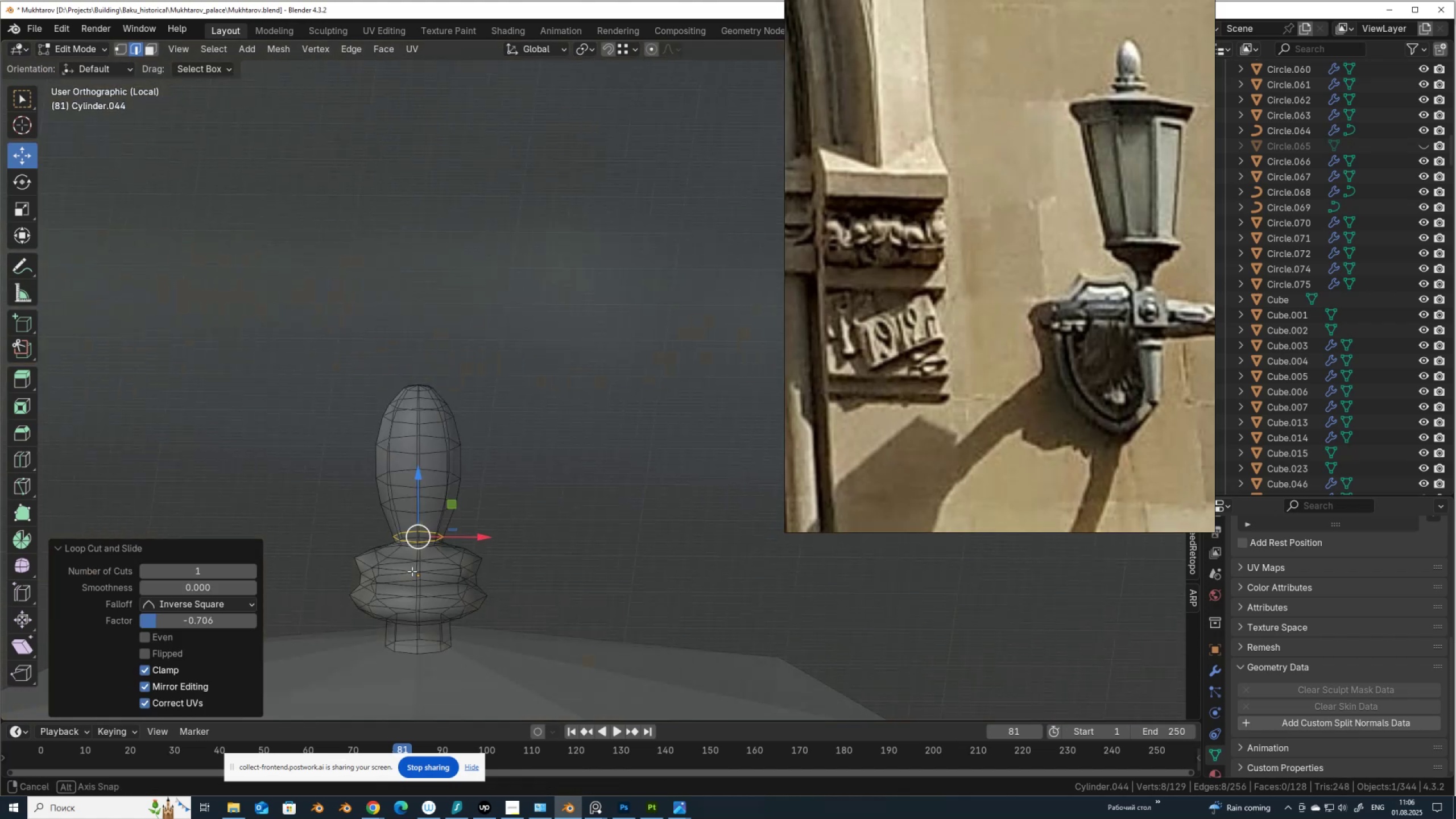 
key(Alt+AltLeft)
 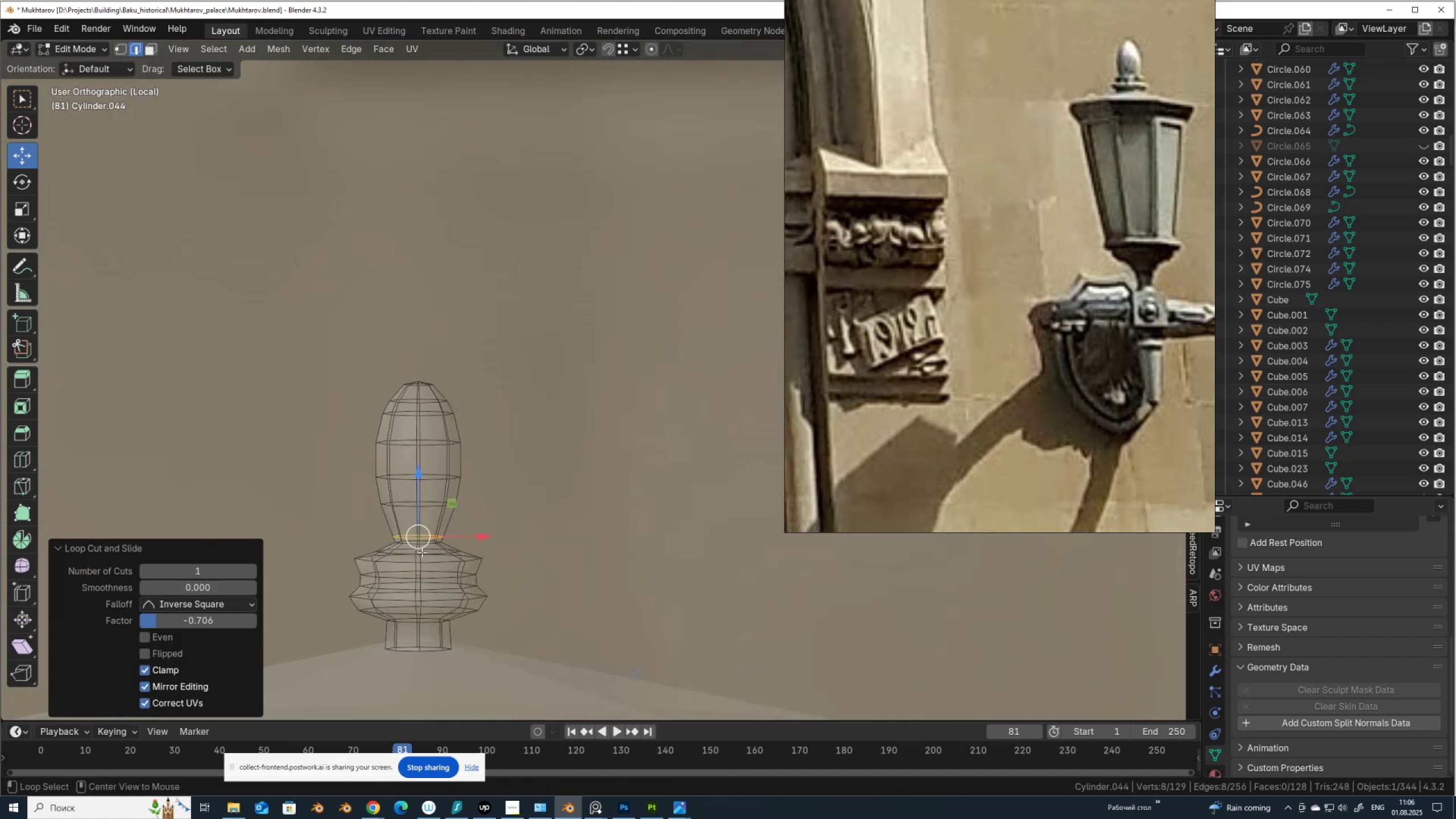 
type(z)
key(Tab)
key(Tab)
type(aN)
 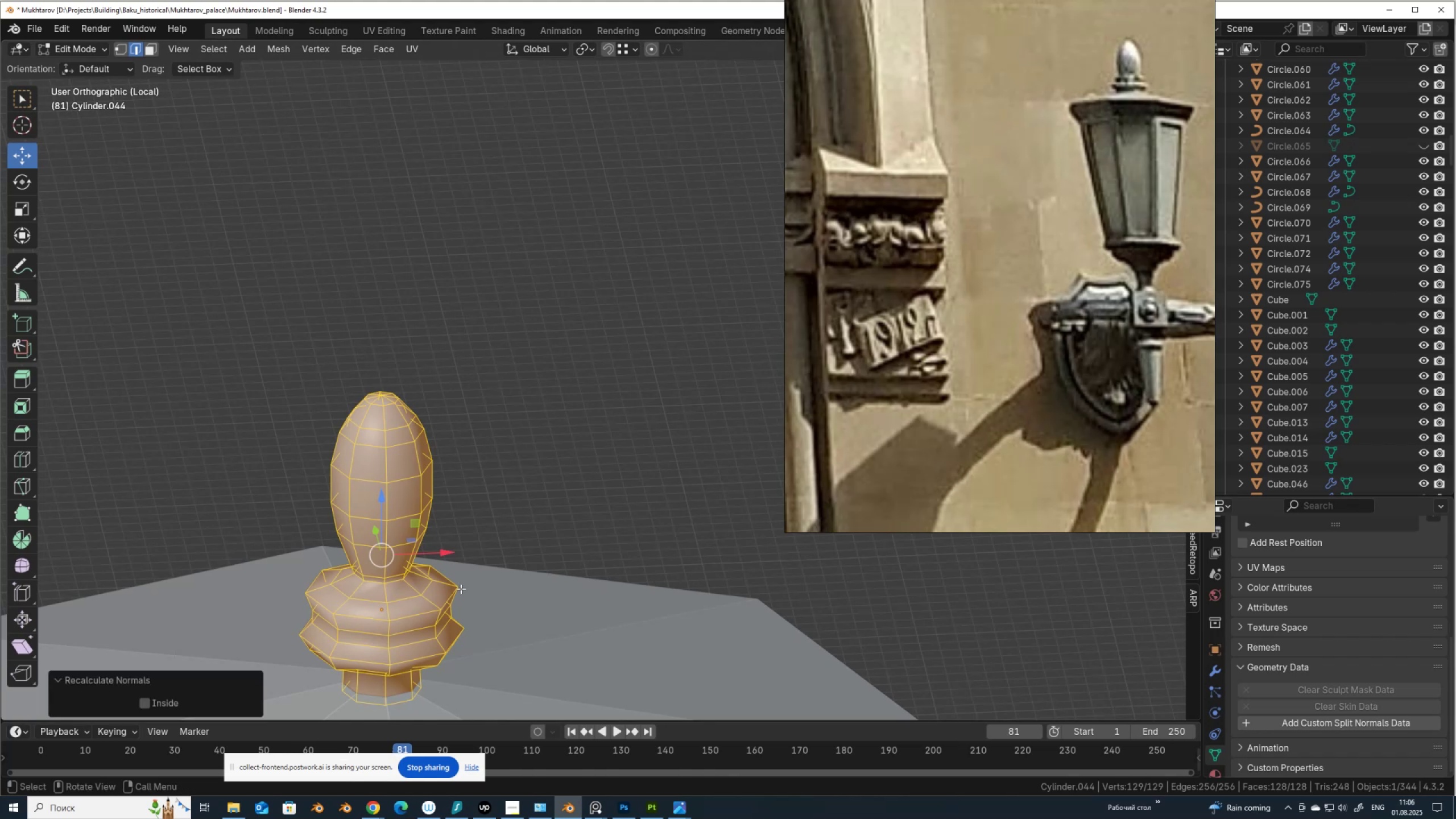 
scroll: coordinate [437, 631], scroll_direction: up, amount: 1.0
 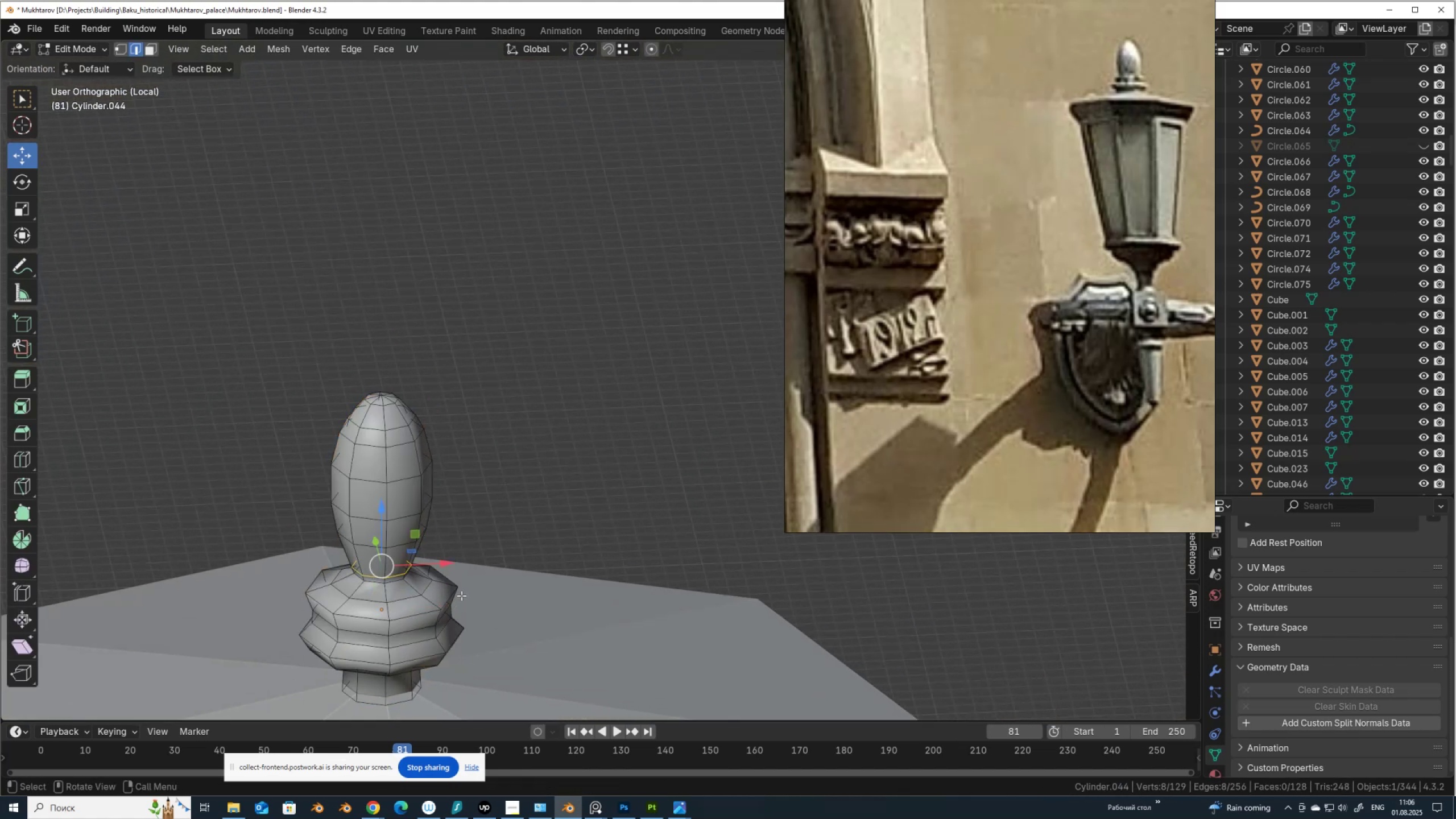 
hold_key(key=ShiftLeft, duration=0.52)
 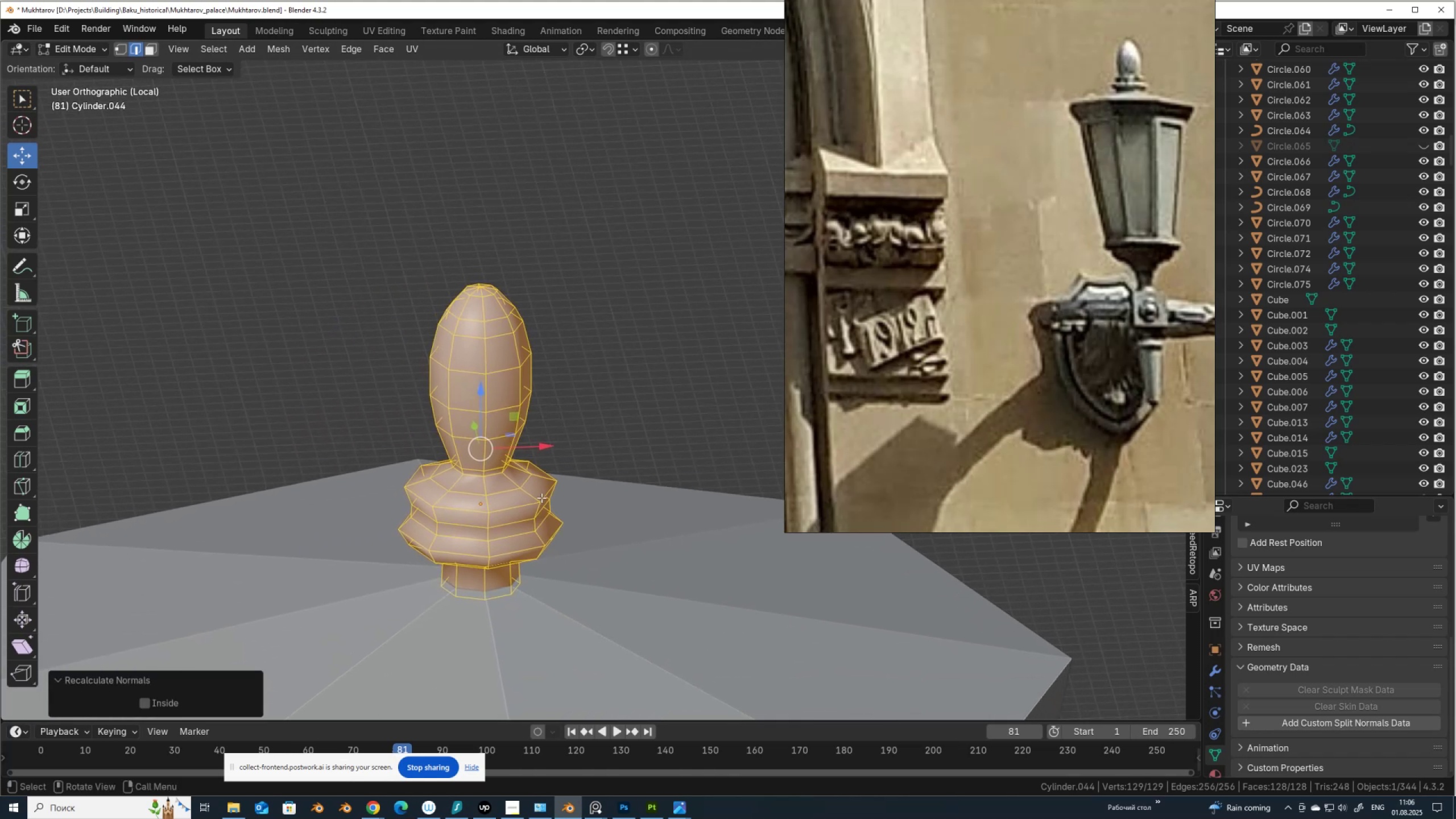 
scroll: coordinate [541, 498], scroll_direction: up, amount: 1.0
 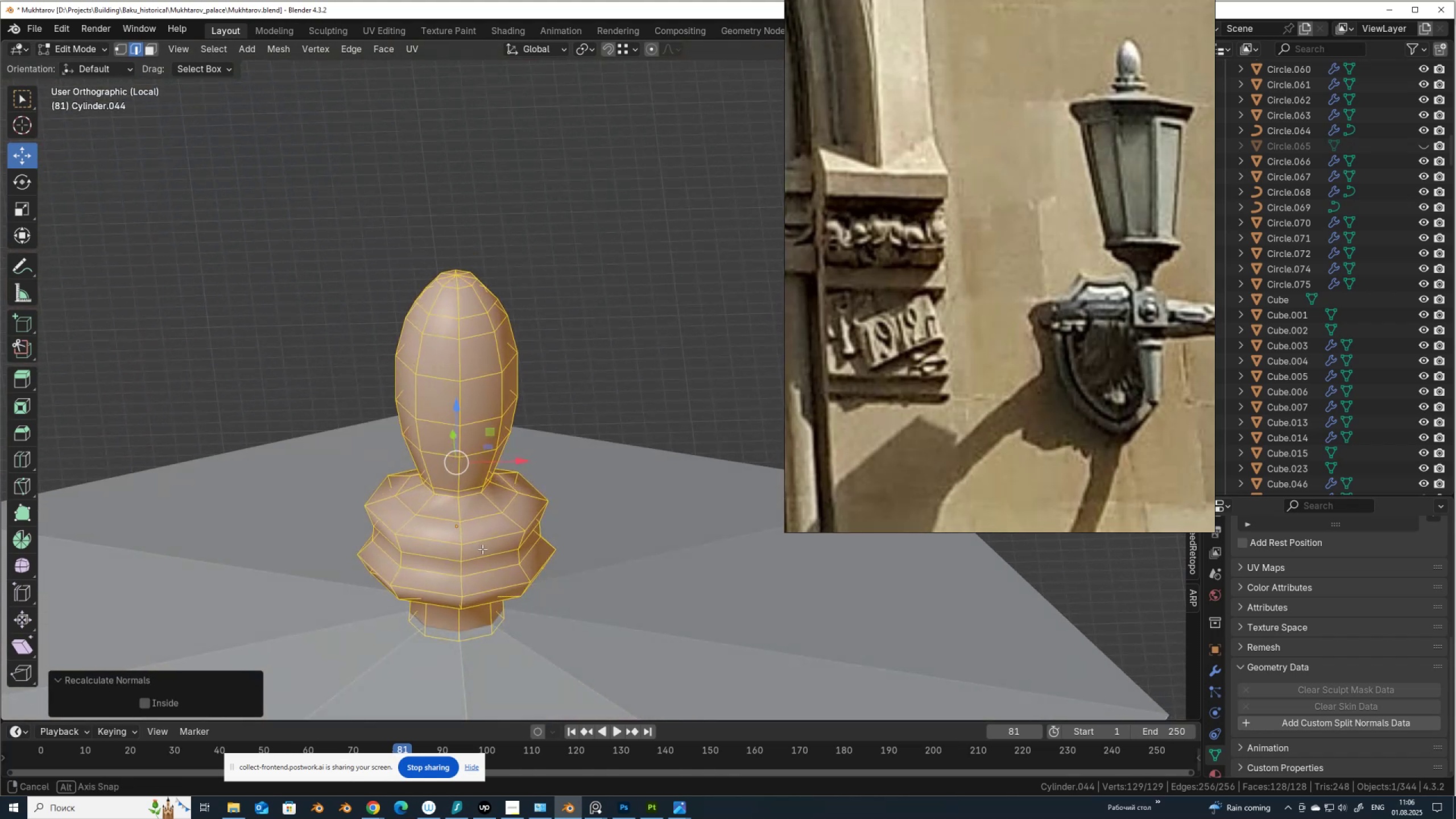 
key(Tab)
 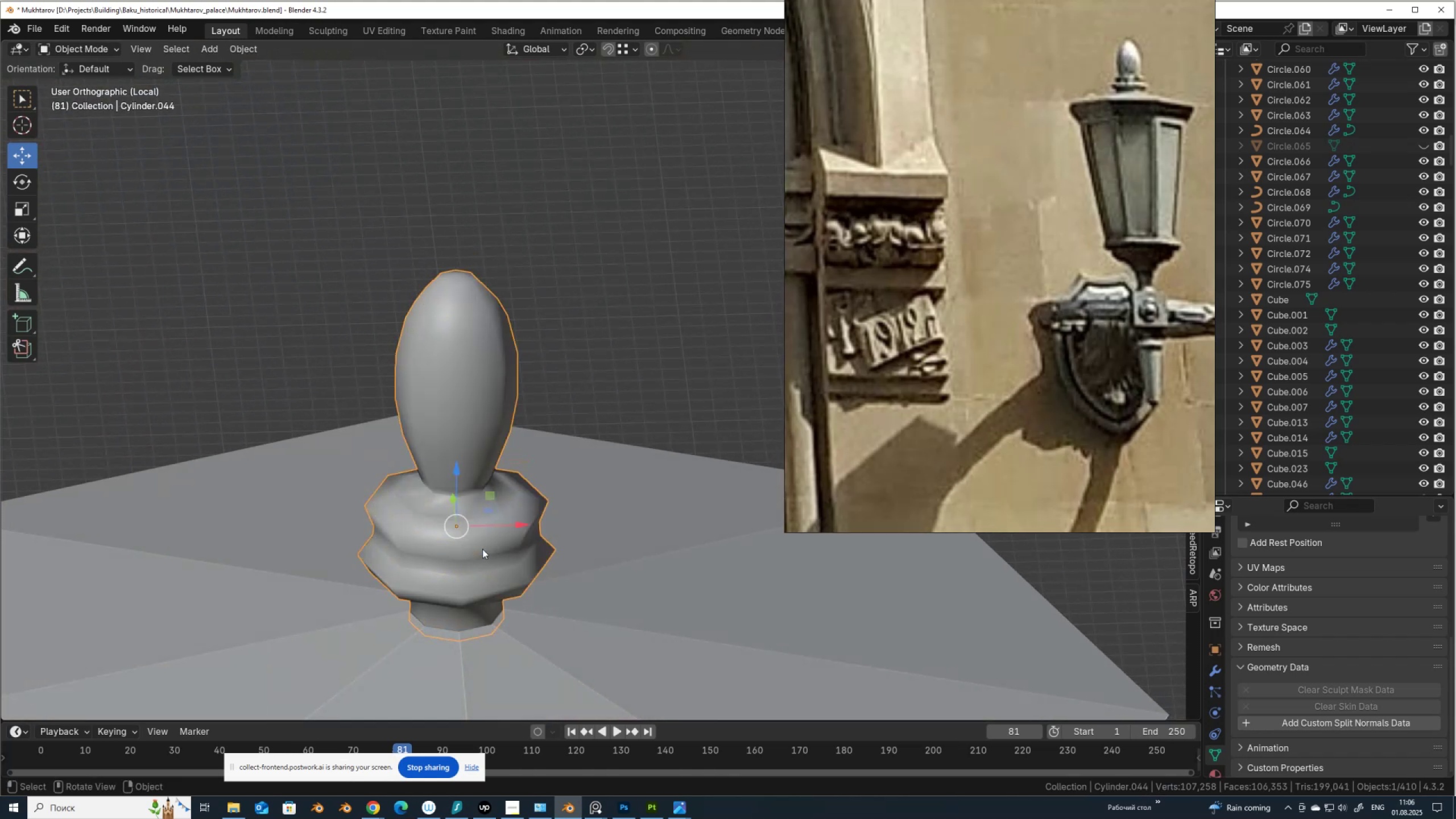 
key(Tab)
 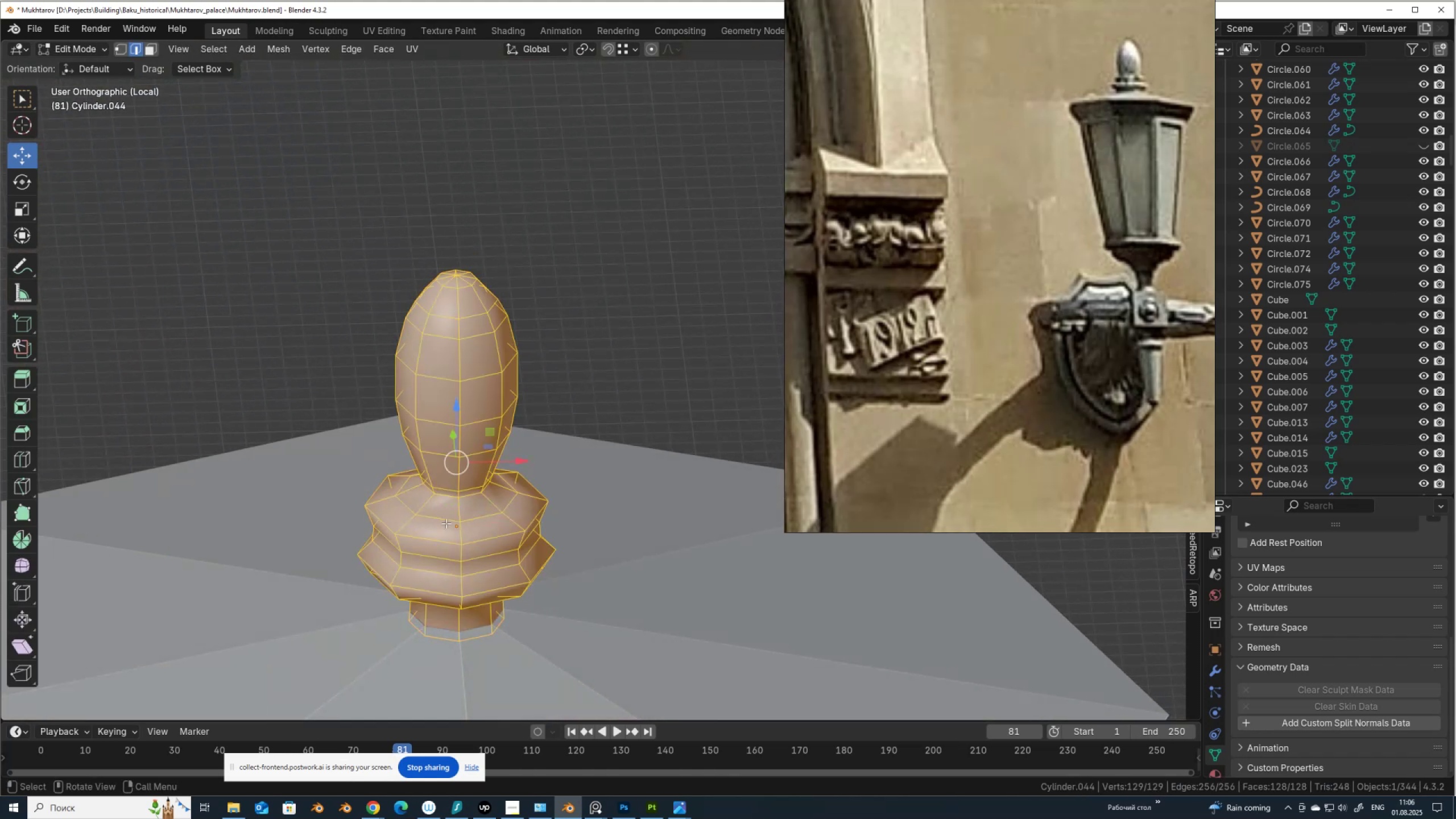 
hold_key(key=AltLeft, duration=0.32)
left_click([446, 519])
 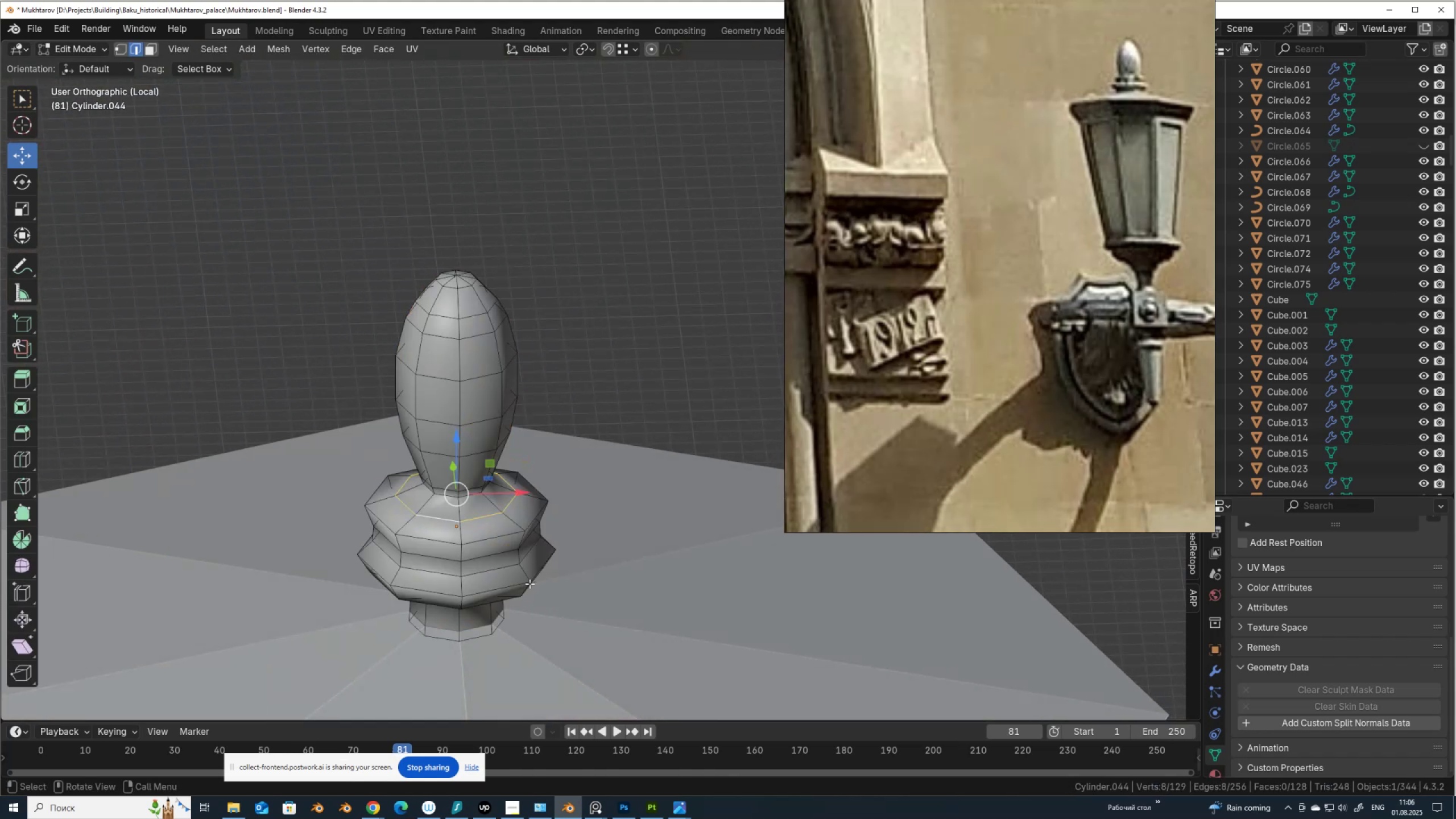 
type(gg)
 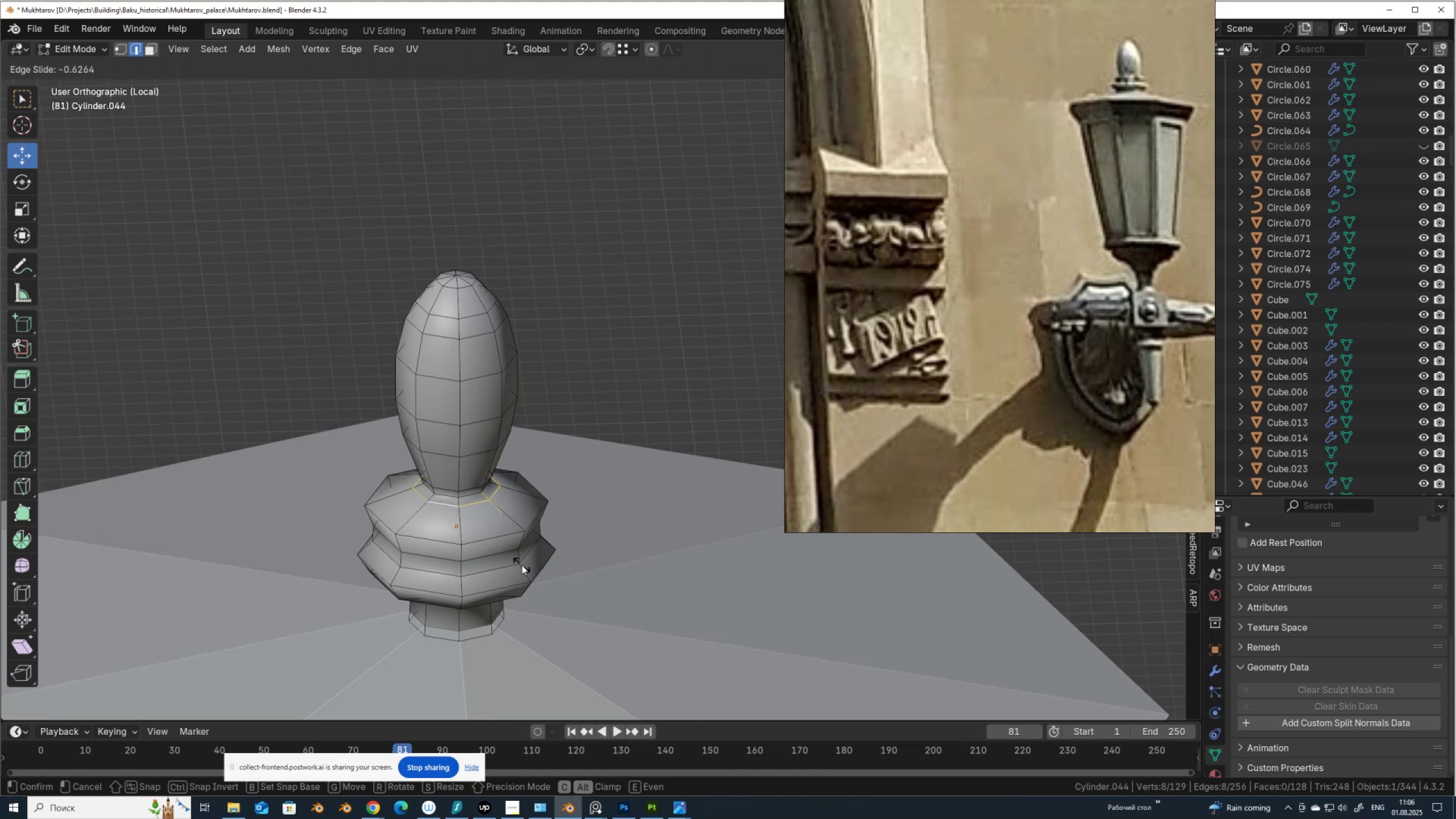 
left_click([522, 565])
 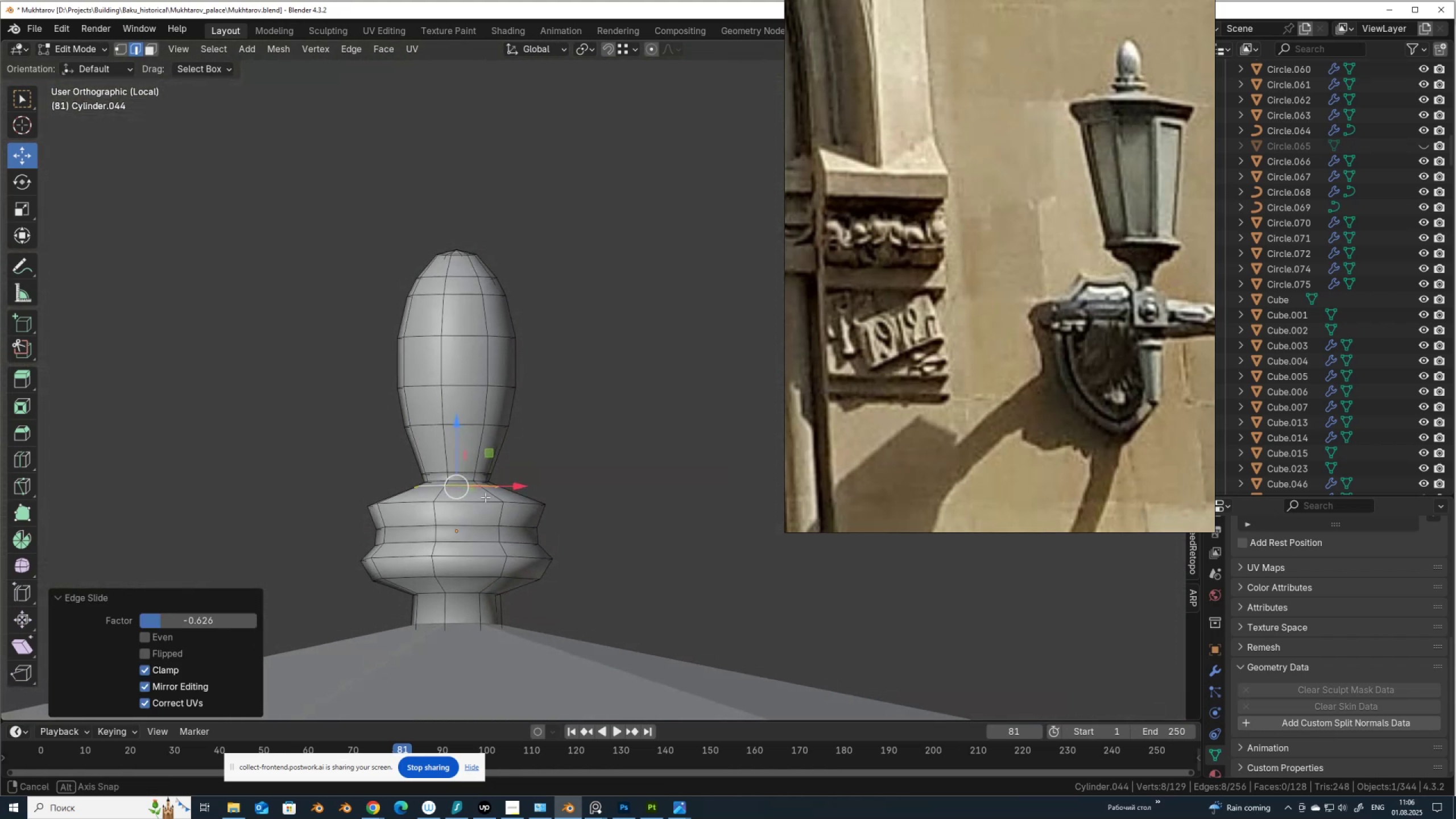 
hold_key(key=AltLeft, duration=0.54)
 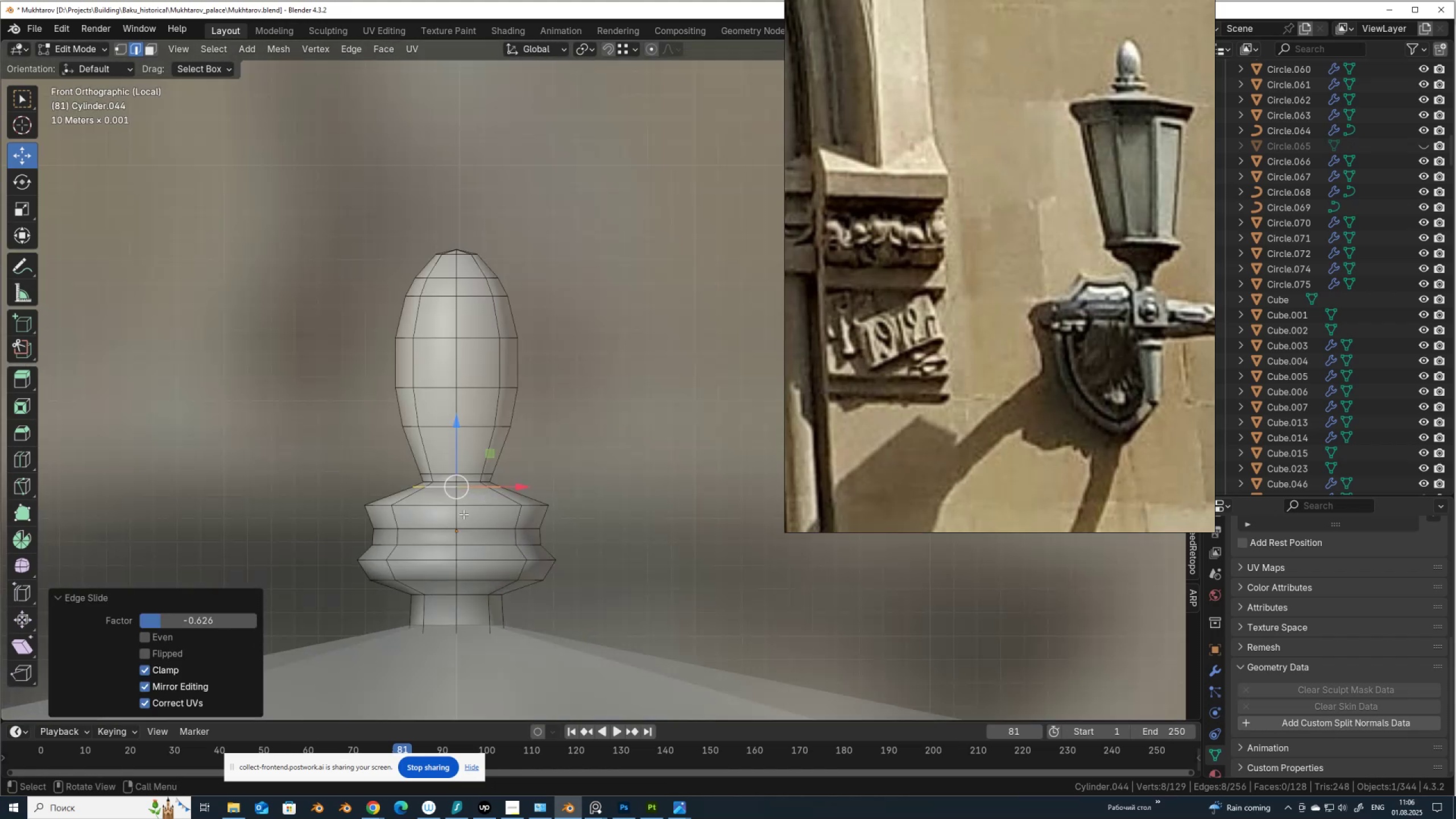 
hold_key(key=AltLeft, duration=0.34)
left_click([470, 510])
 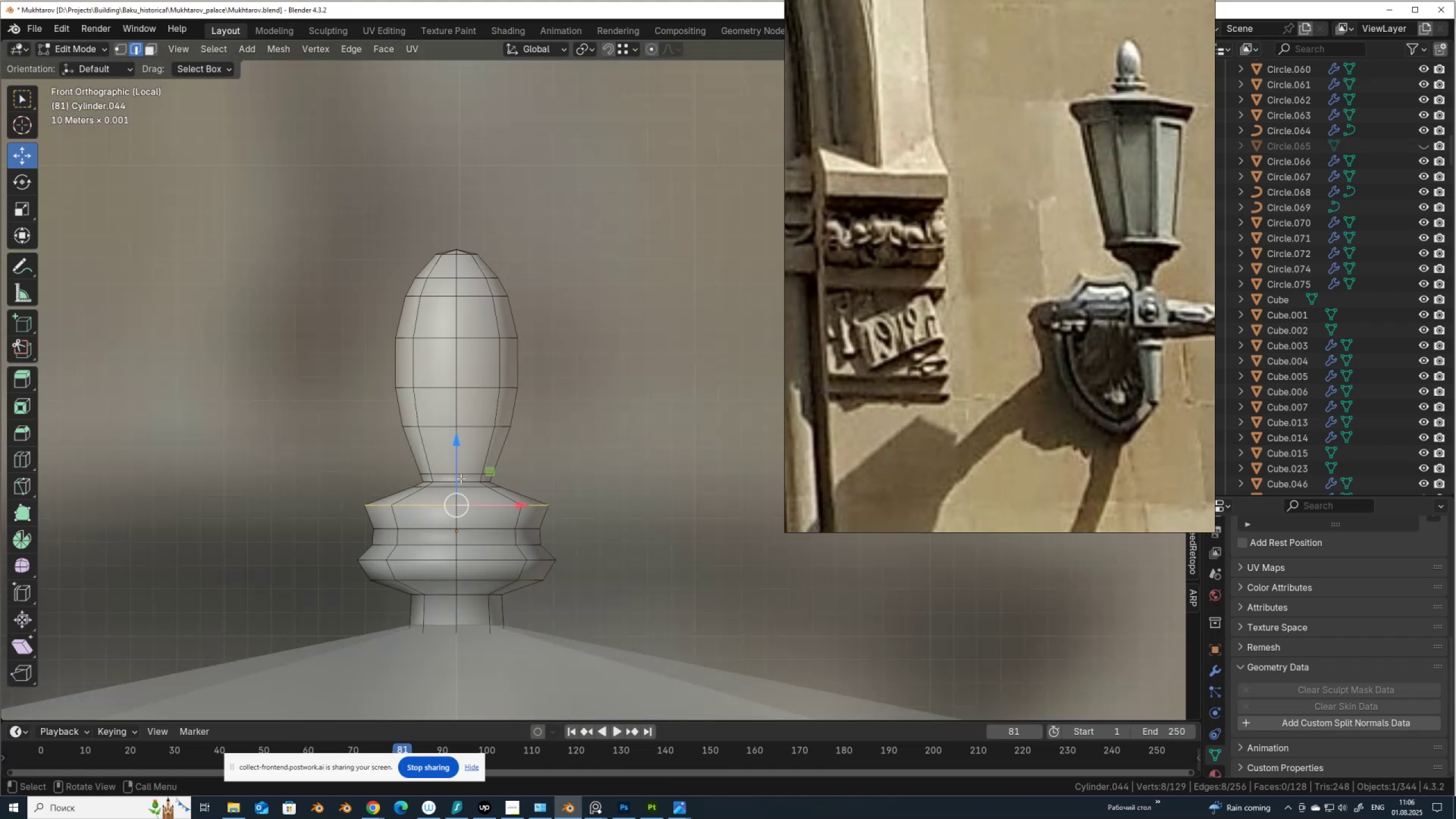 
left_click_drag(start_coordinate=[457, 478], to_coordinate=[453, 465])
 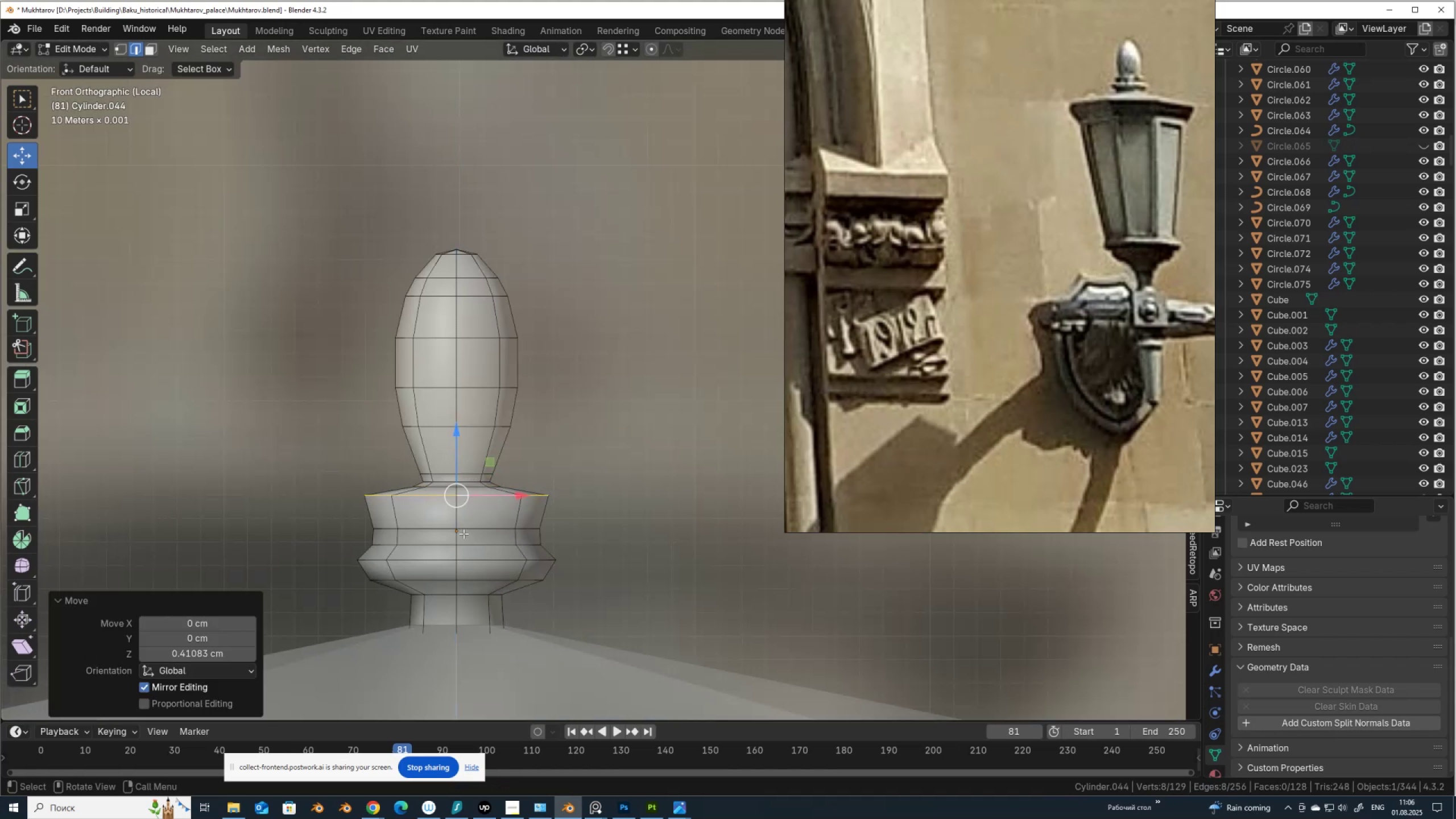 
hold_key(key=AltLeft, duration=0.49)
left_click([467, 527])
 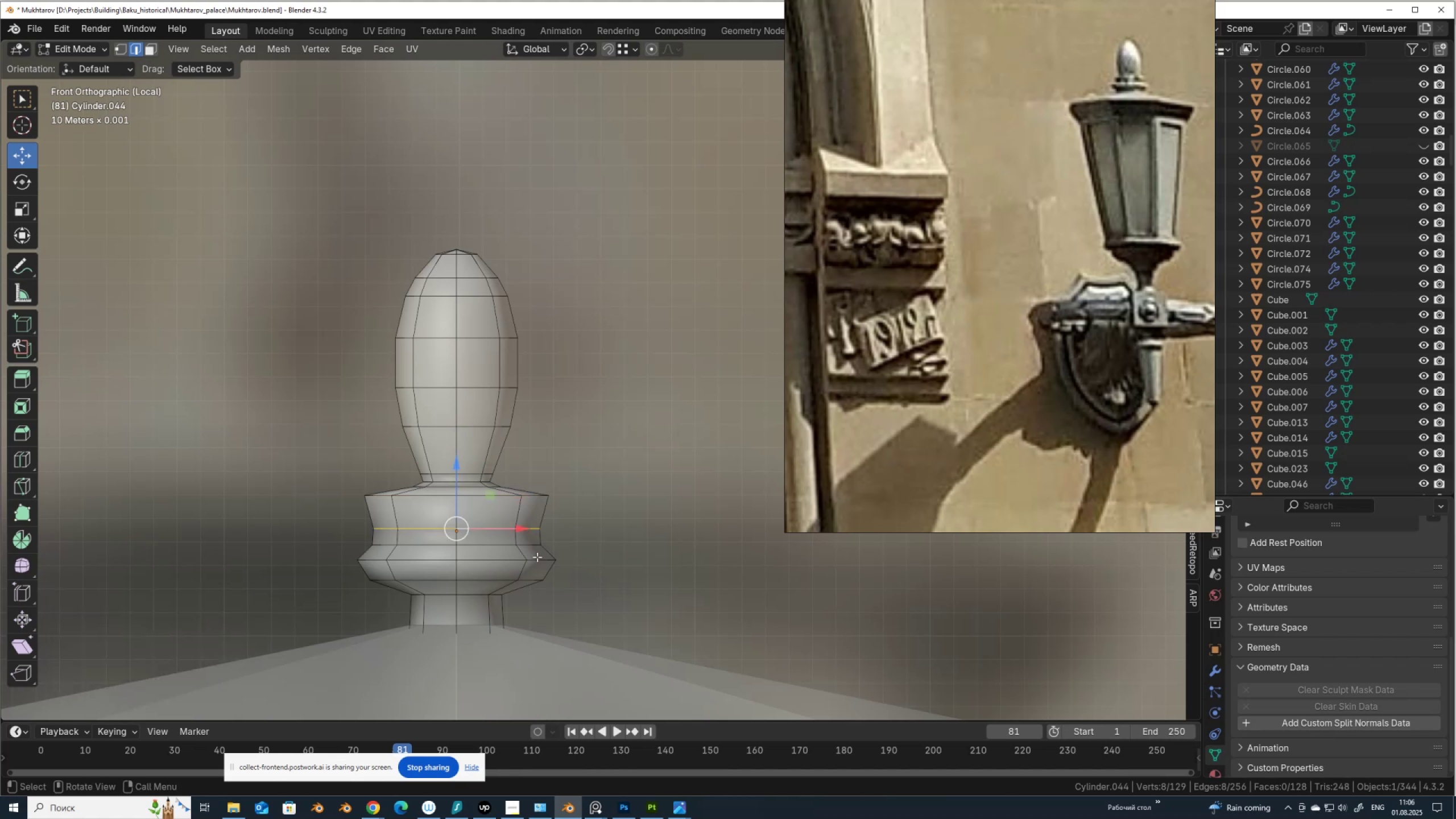 
key(Alt+AltLeft)
 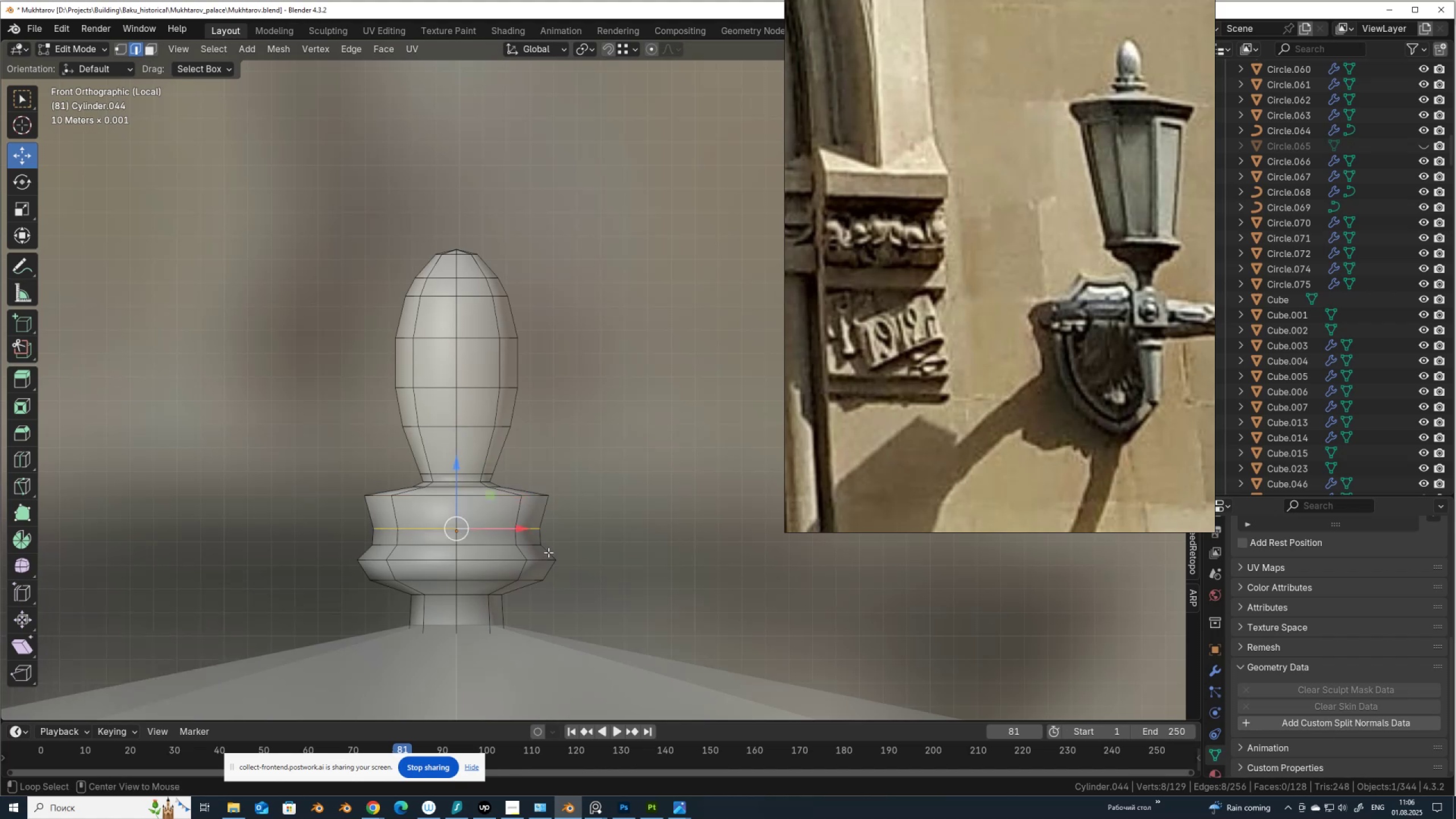 
key(Alt+S)
 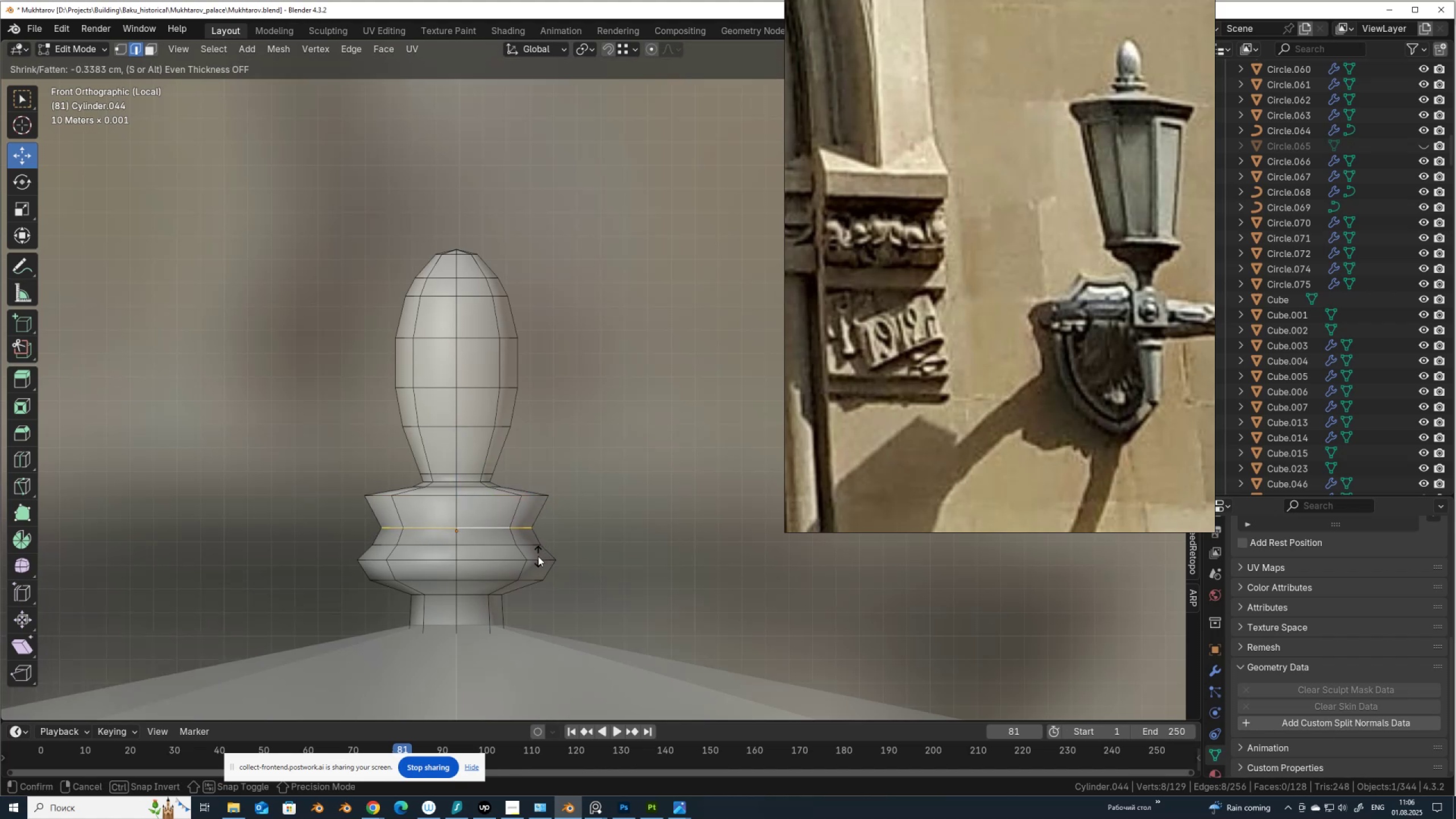 
left_click([538, 556])
 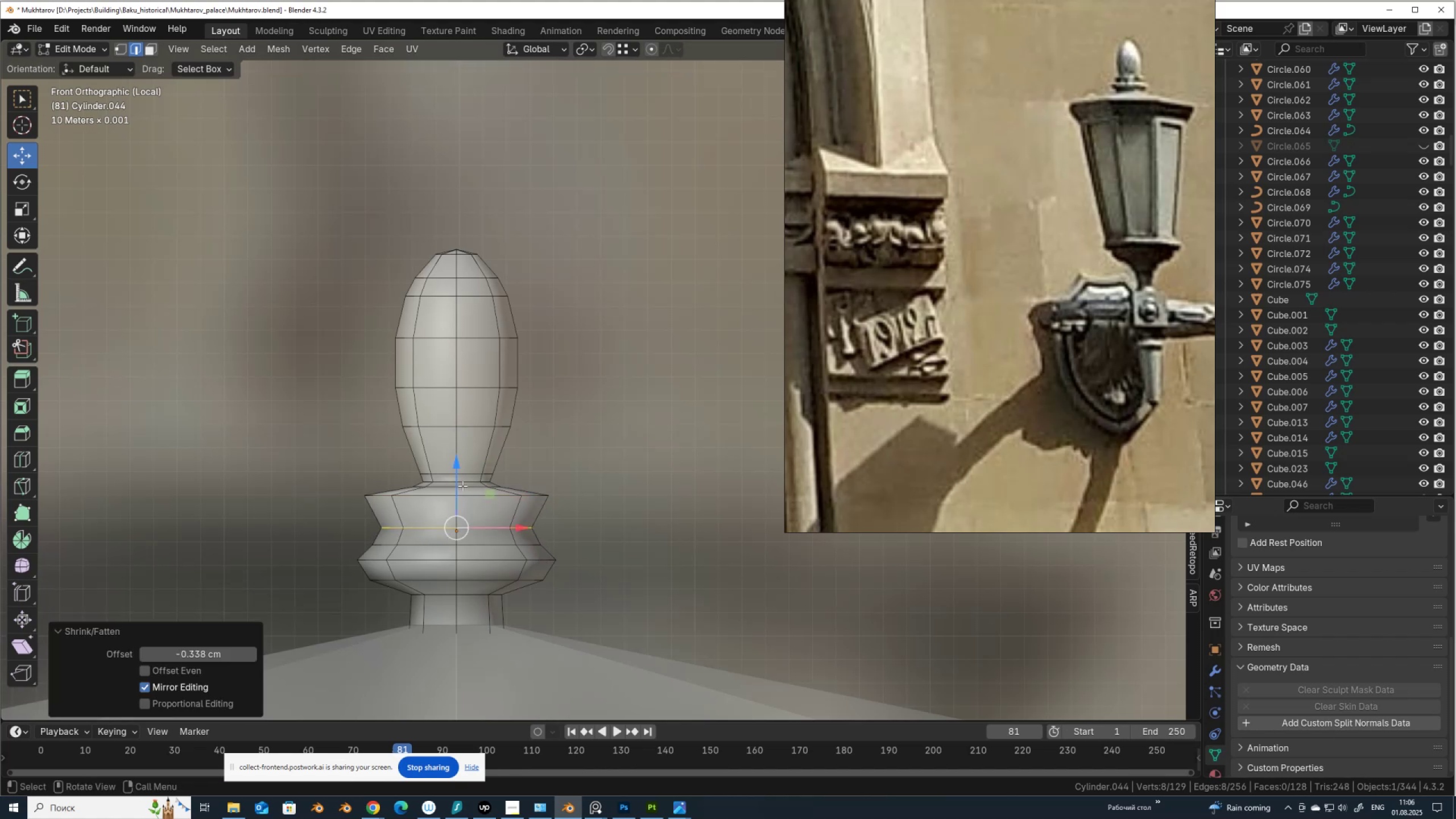 
left_click_drag(start_coordinate=[462, 486], to_coordinate=[458, 499])
 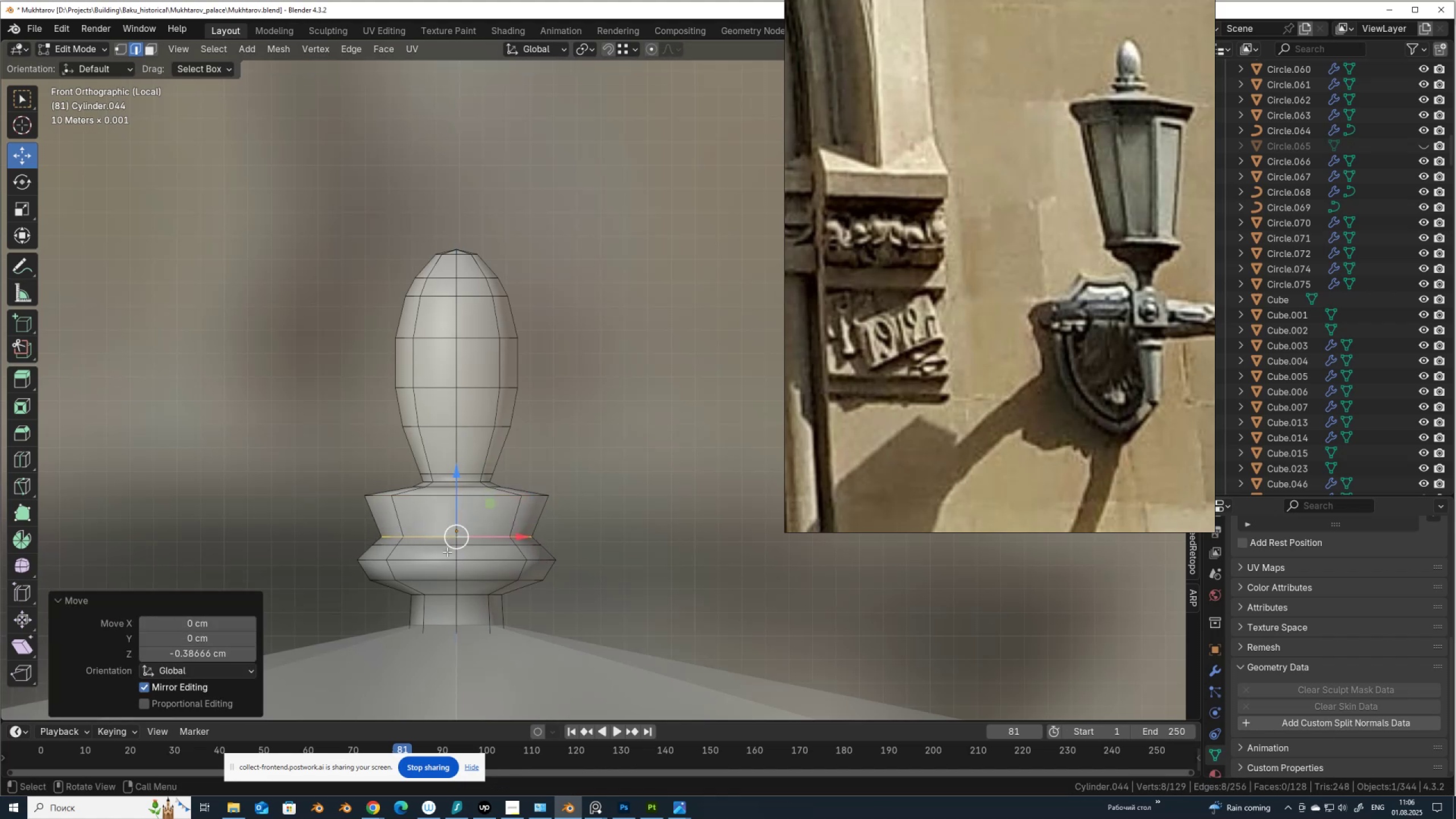 
hold_key(key=AltLeft, duration=0.44)
left_click([448, 554])
 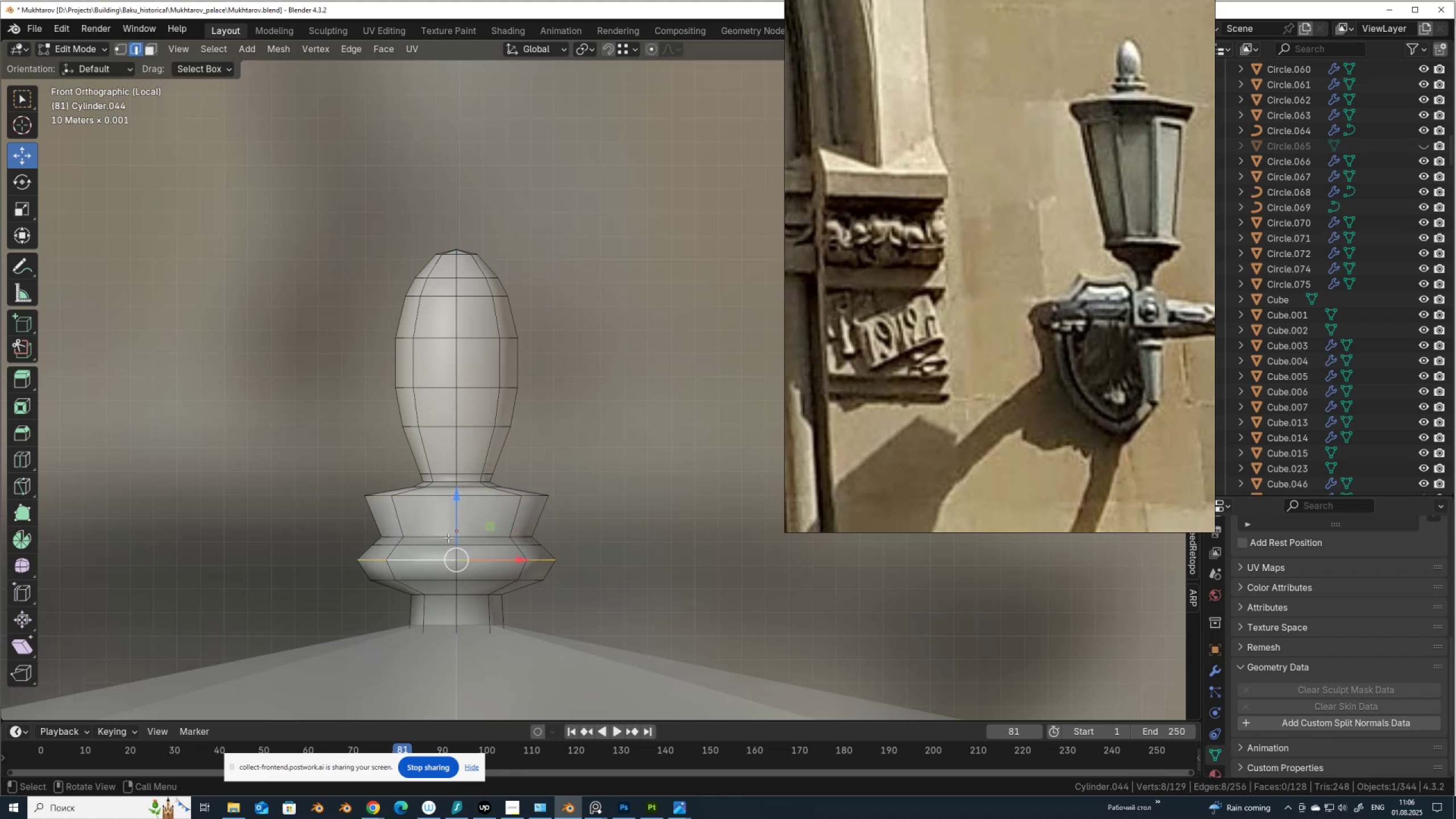 
left_click_drag(start_coordinate=[449, 533], to_coordinate=[450, 524])
 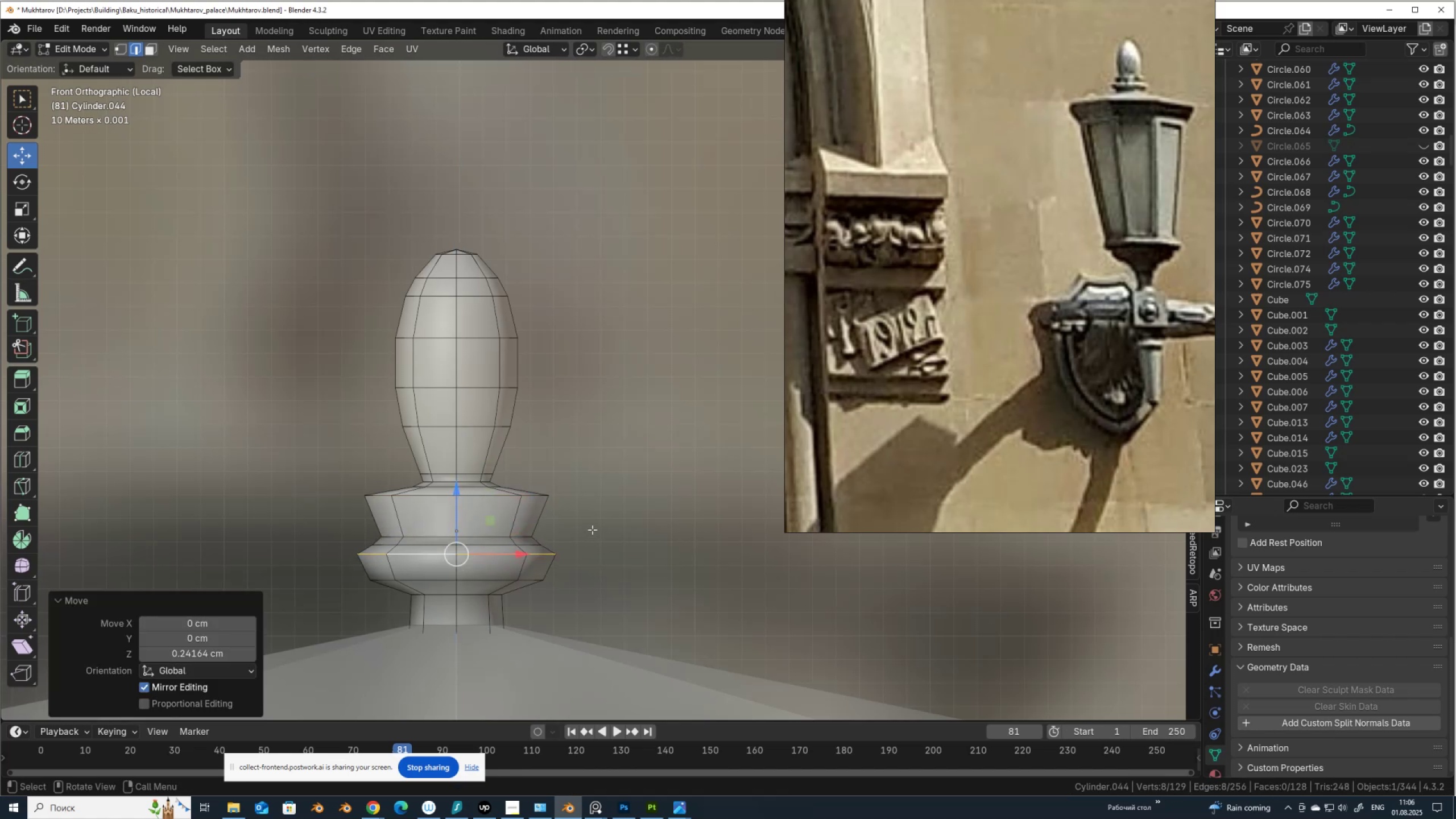 
key(Alt+S)
 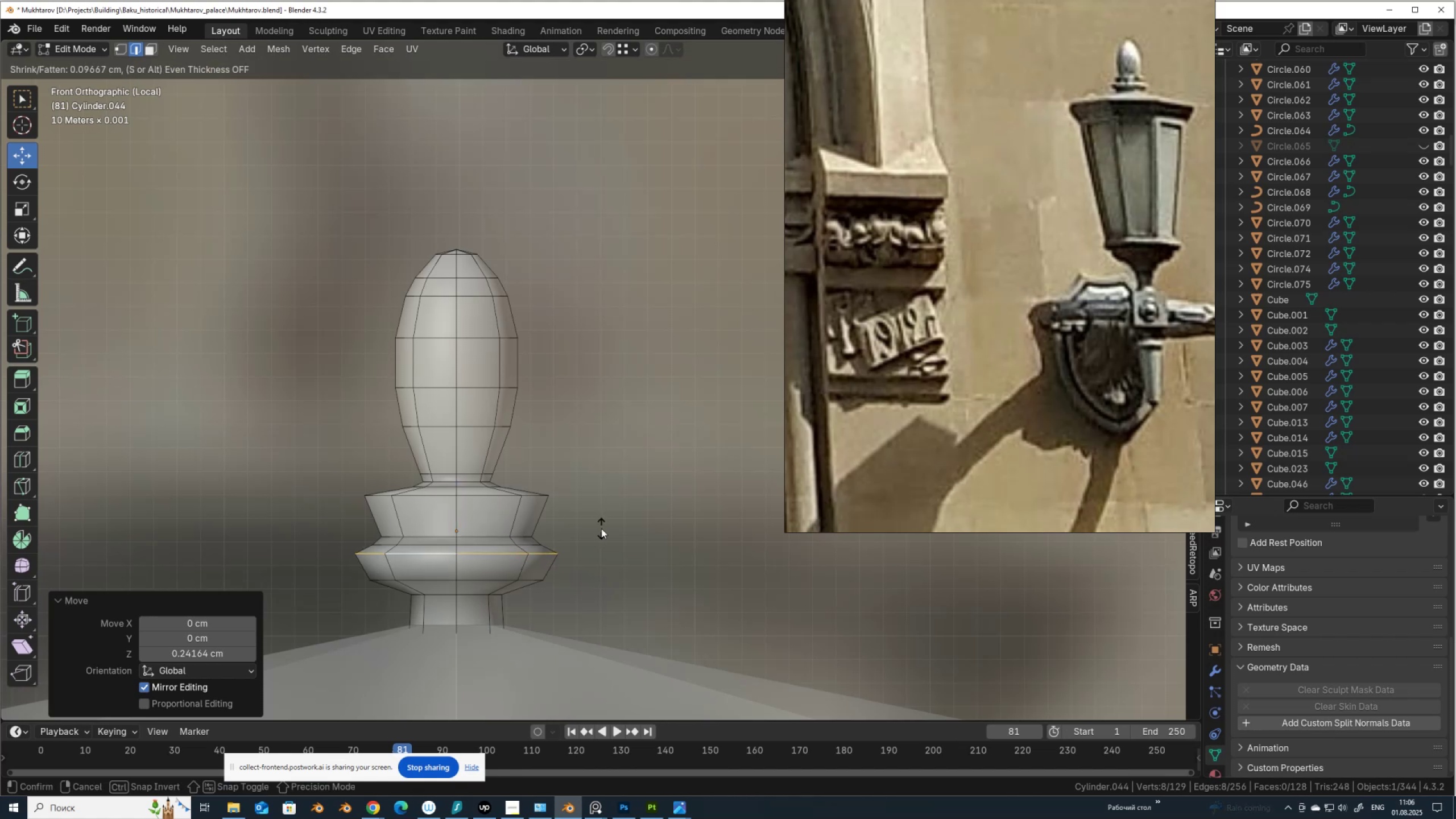 
left_click([601, 528])
 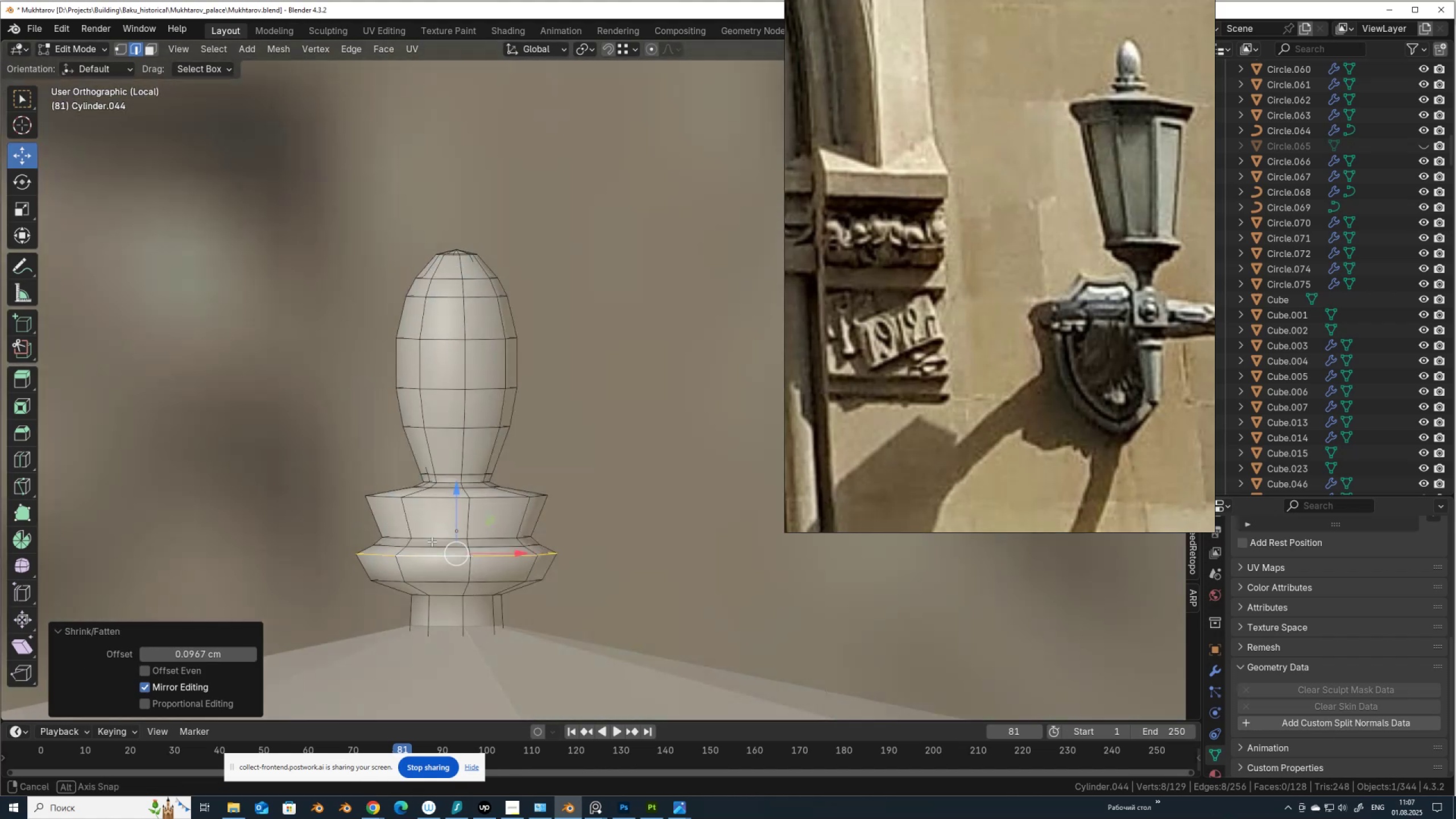 
scroll: coordinate [498, 477], scroll_direction: down, amount: 7.0
 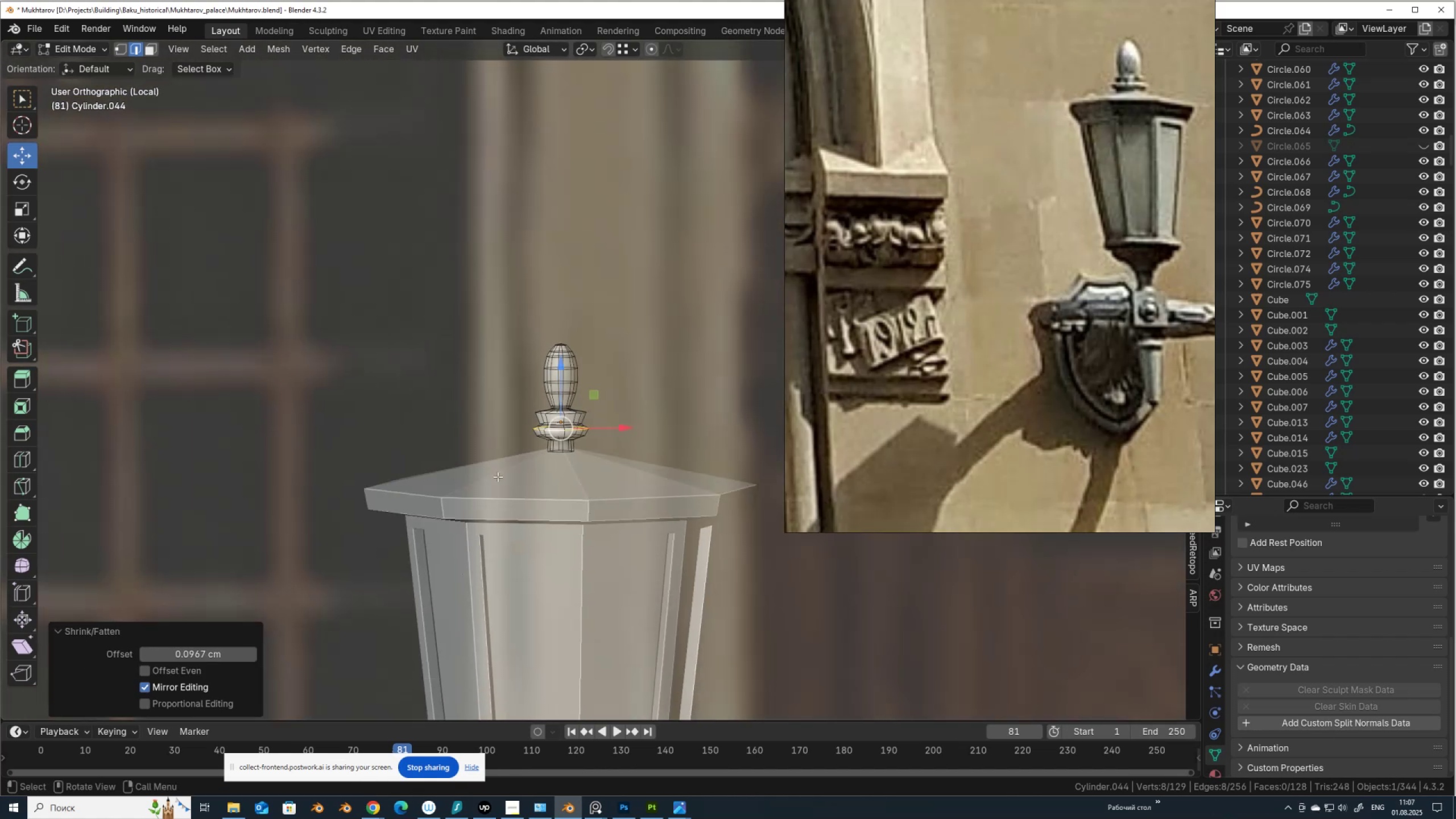 
key(Tab)
 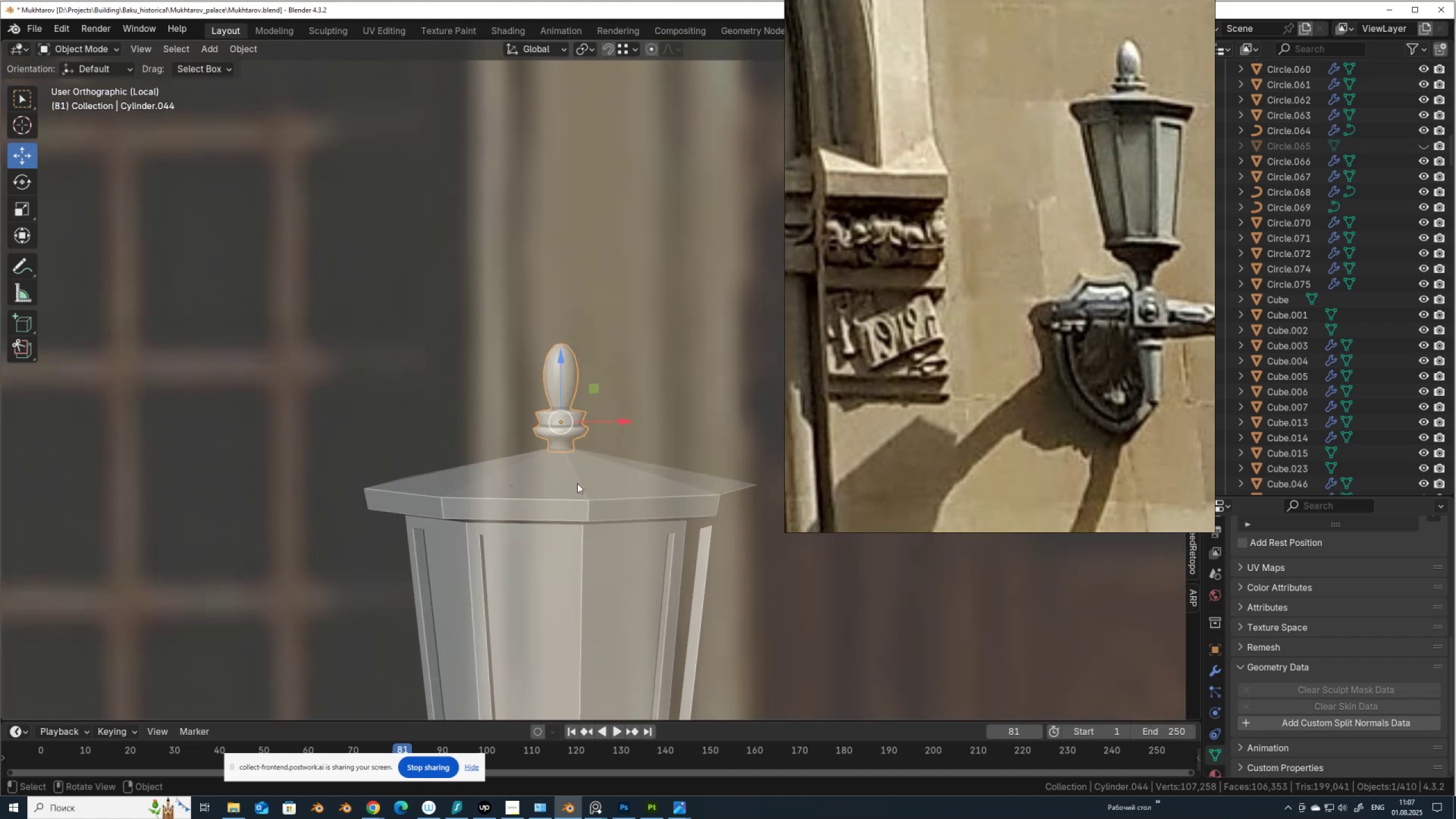 
scroll: coordinate [578, 491], scroll_direction: down, amount: 4.0
 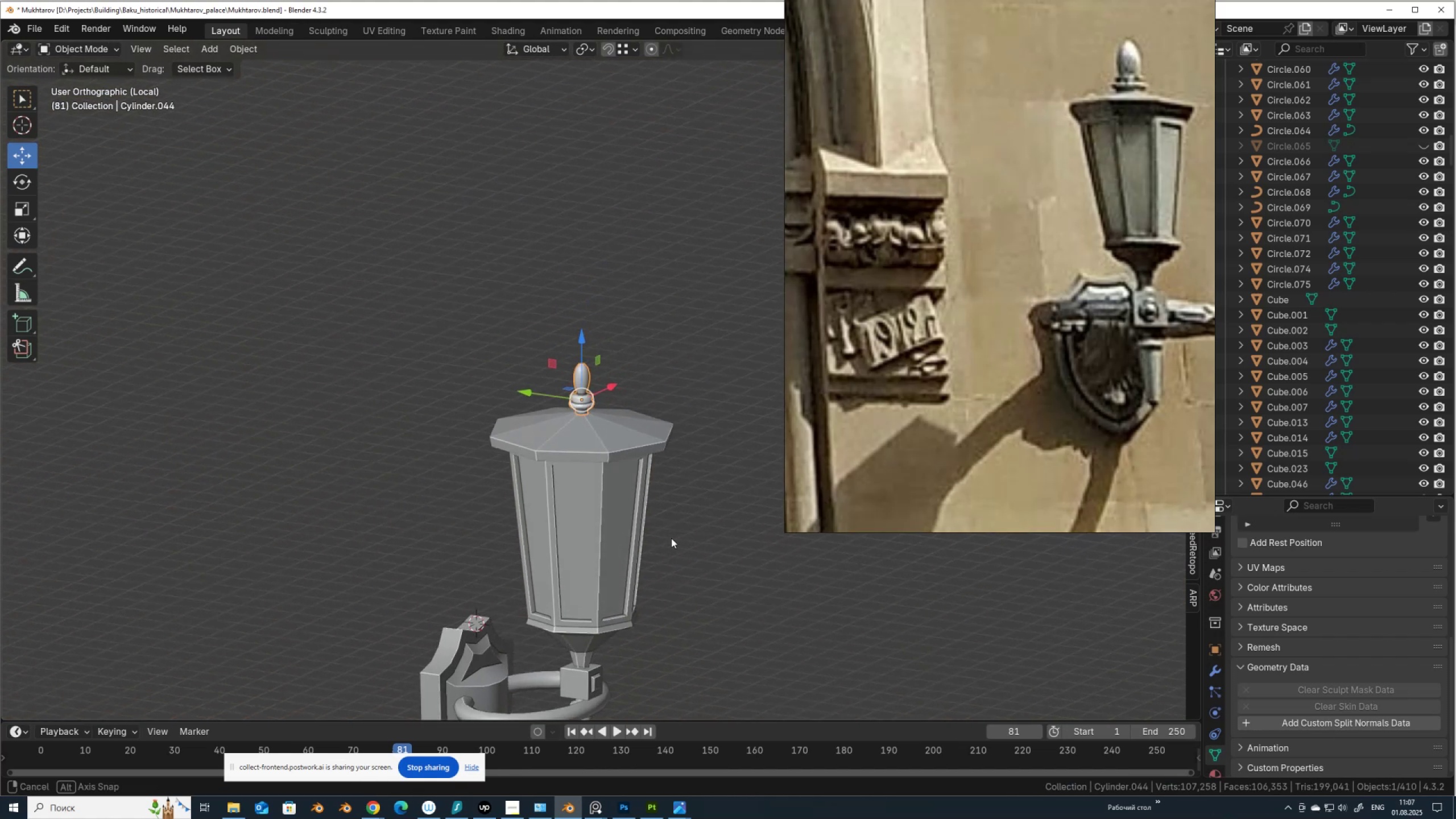 
left_click([671, 564])
 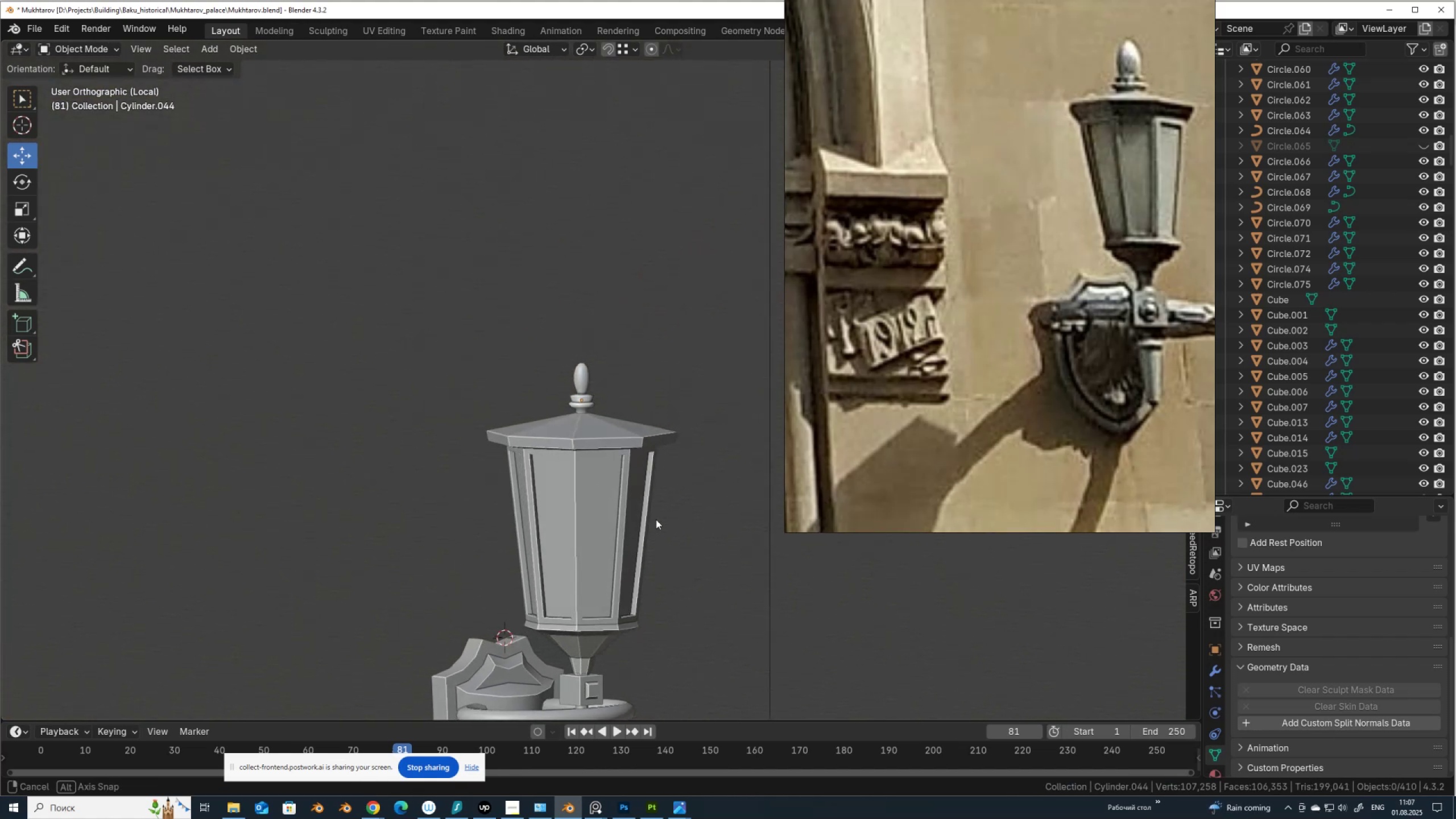 
scroll: coordinate [565, 363], scroll_direction: up, amount: 3.0
 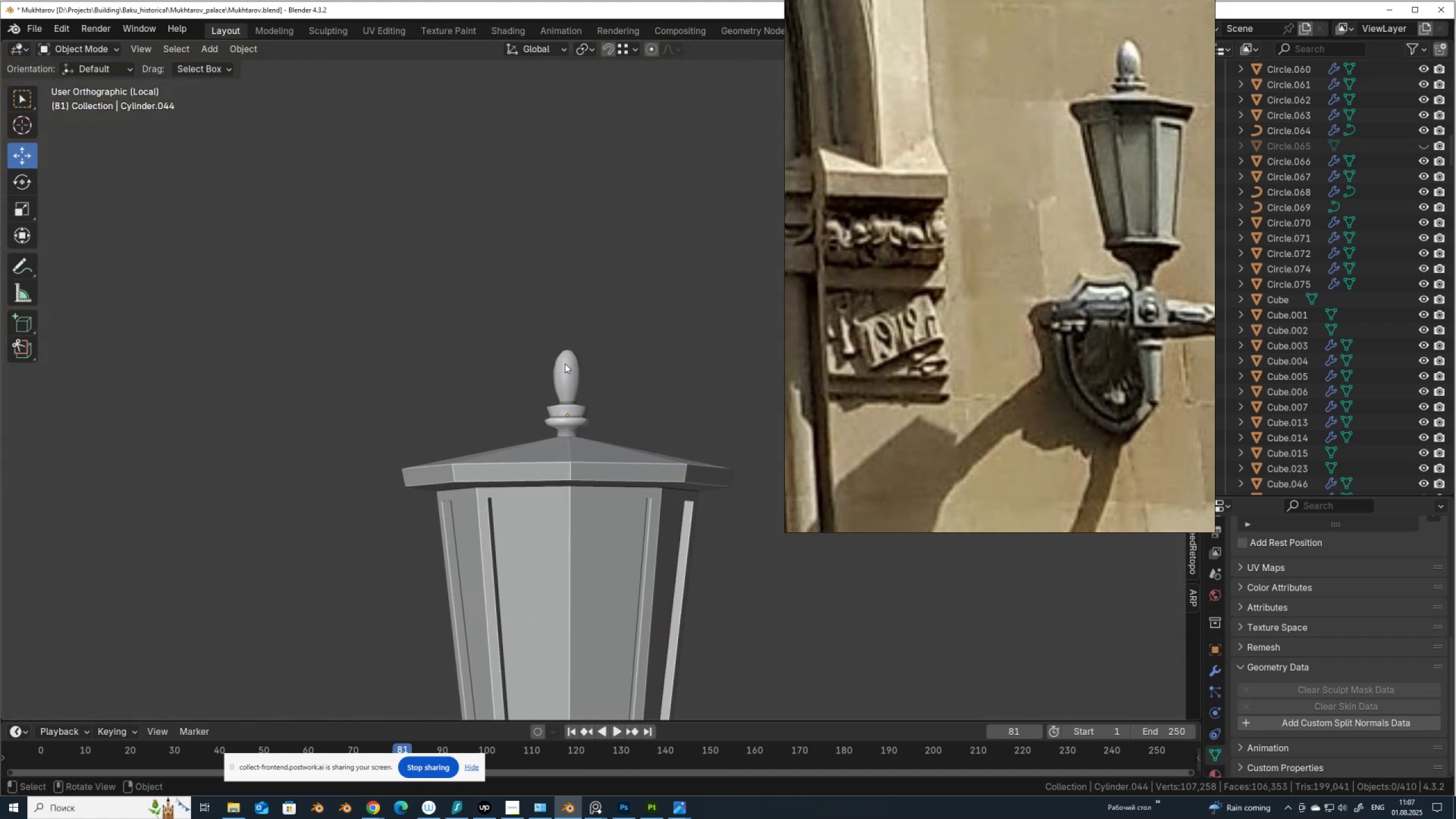 
key(Shift+ShiftLeft)
 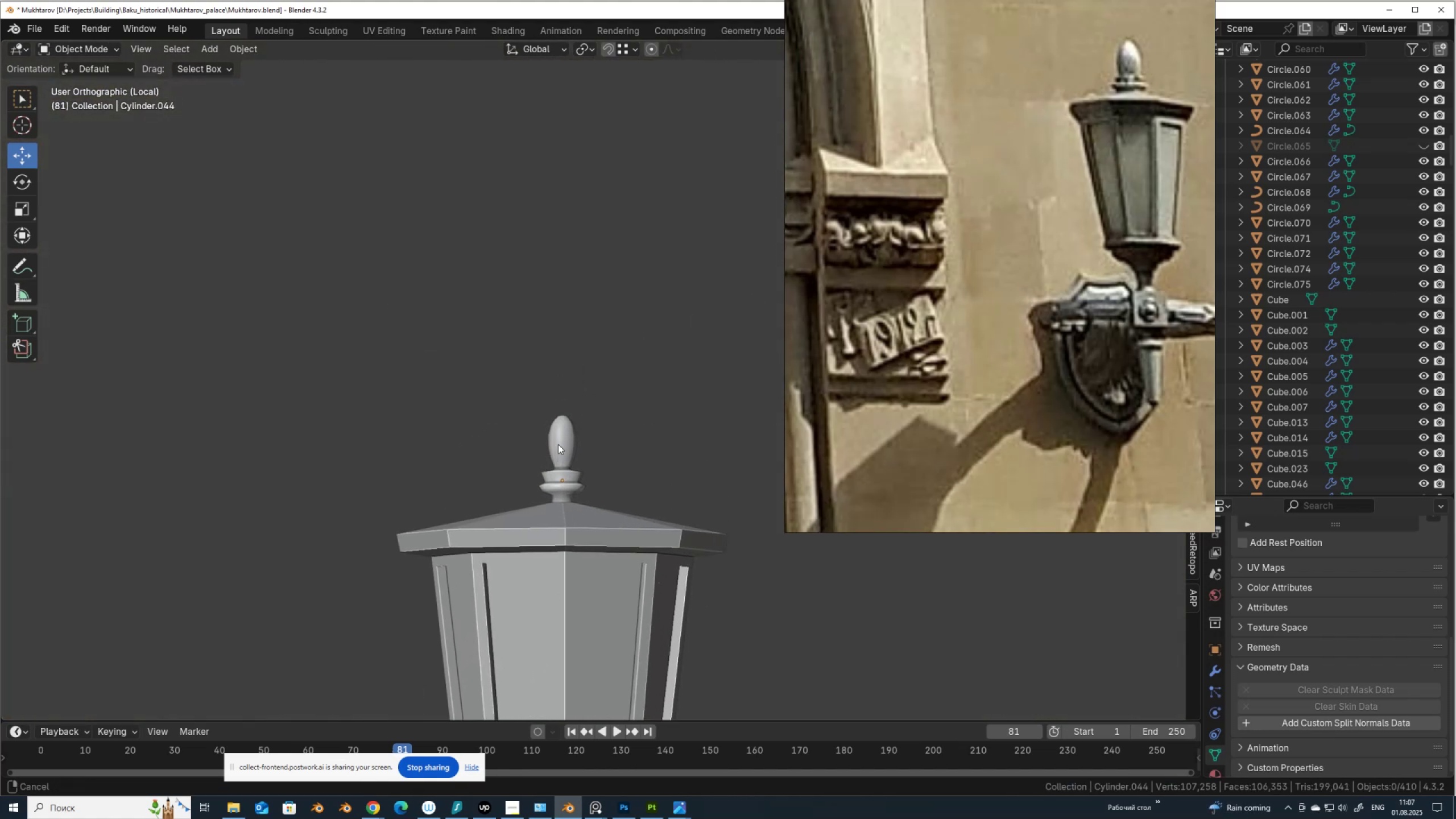 
scroll: coordinate [561, 470], scroll_direction: up, amount: 5.0
 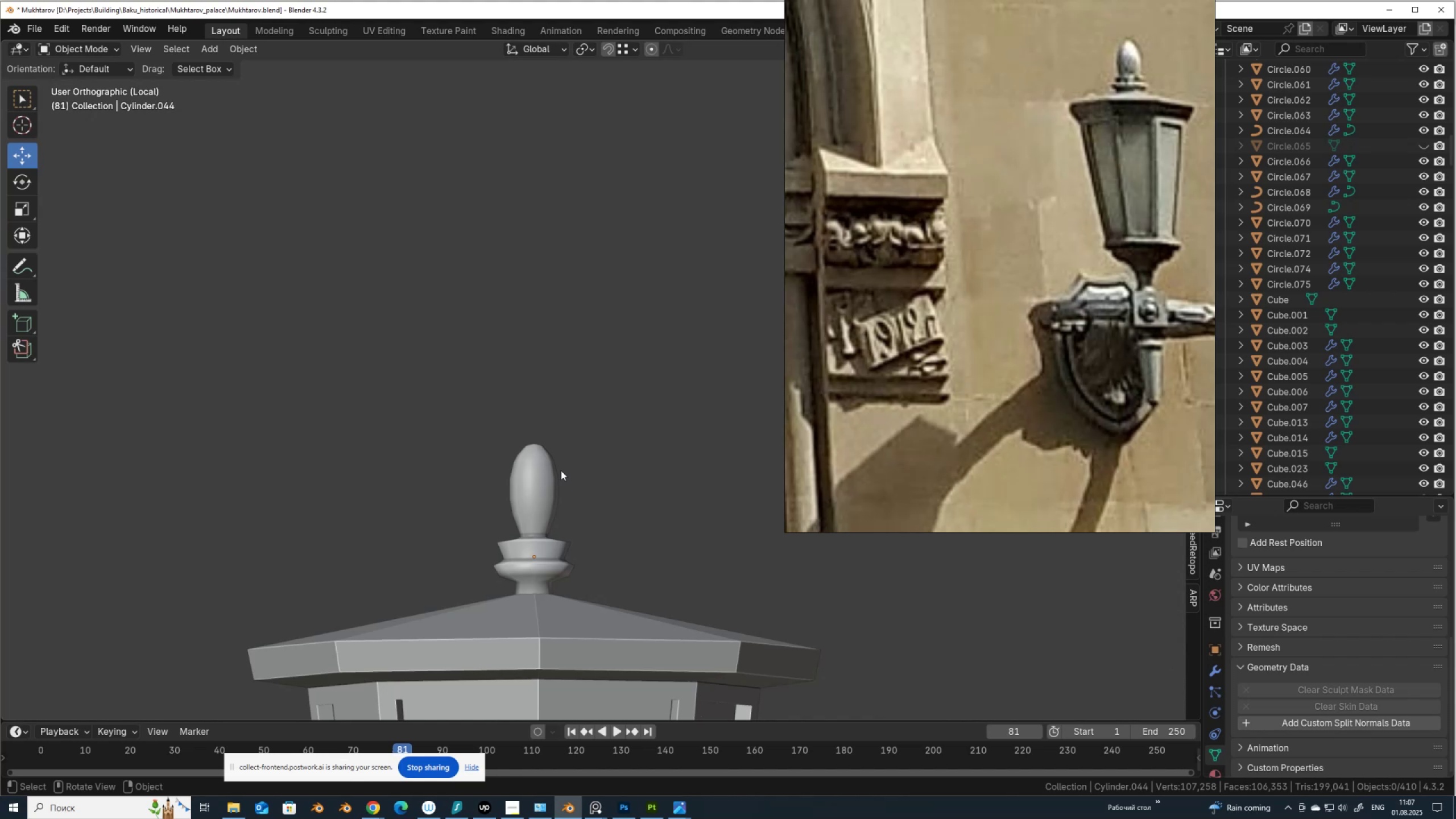 
key(Tab)
 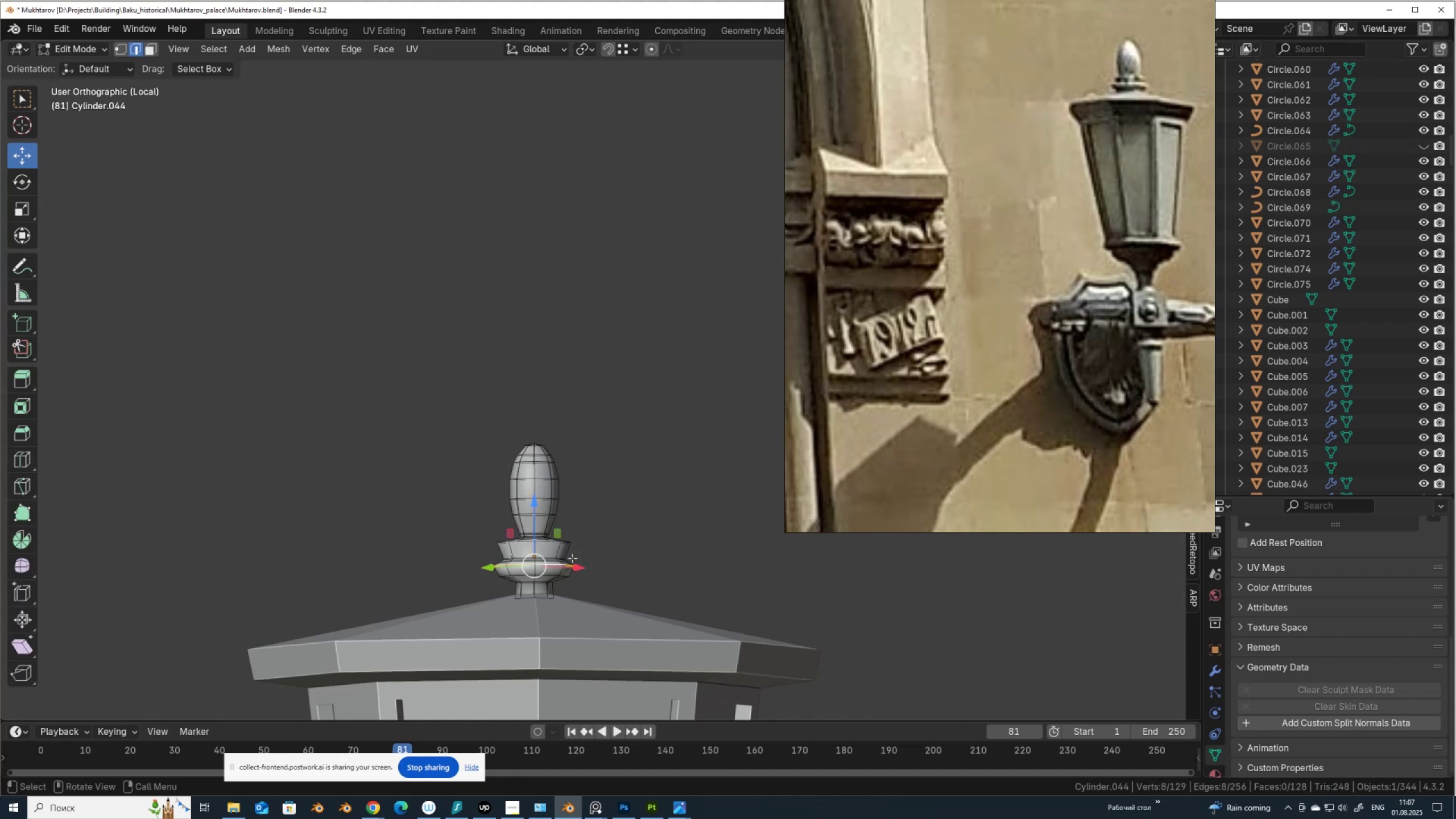 
key(Alt+AltLeft)
 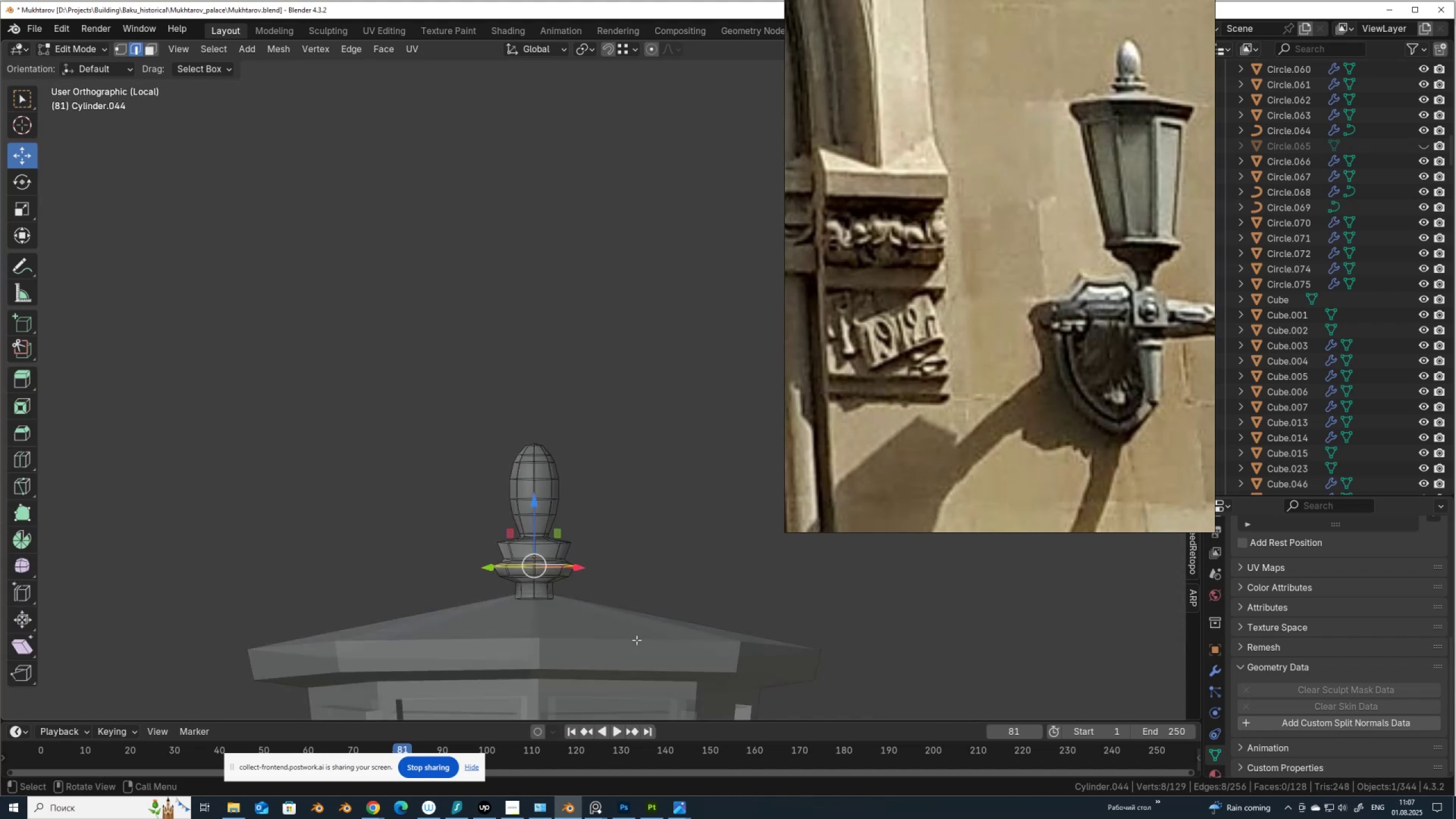 
type(zsZ)
 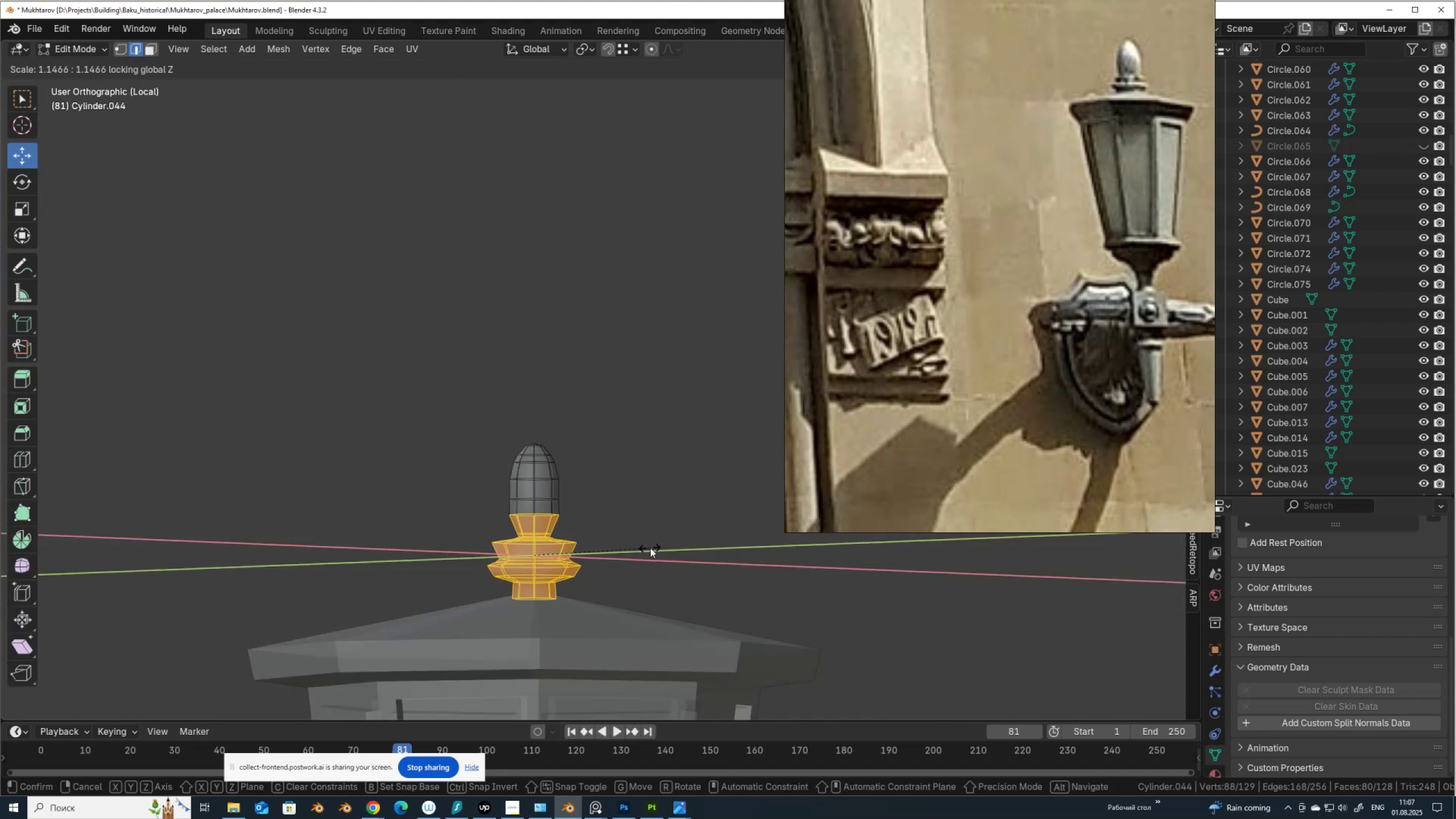 
left_click_drag(start_coordinate=[634, 636], to_coordinate=[463, 503])
 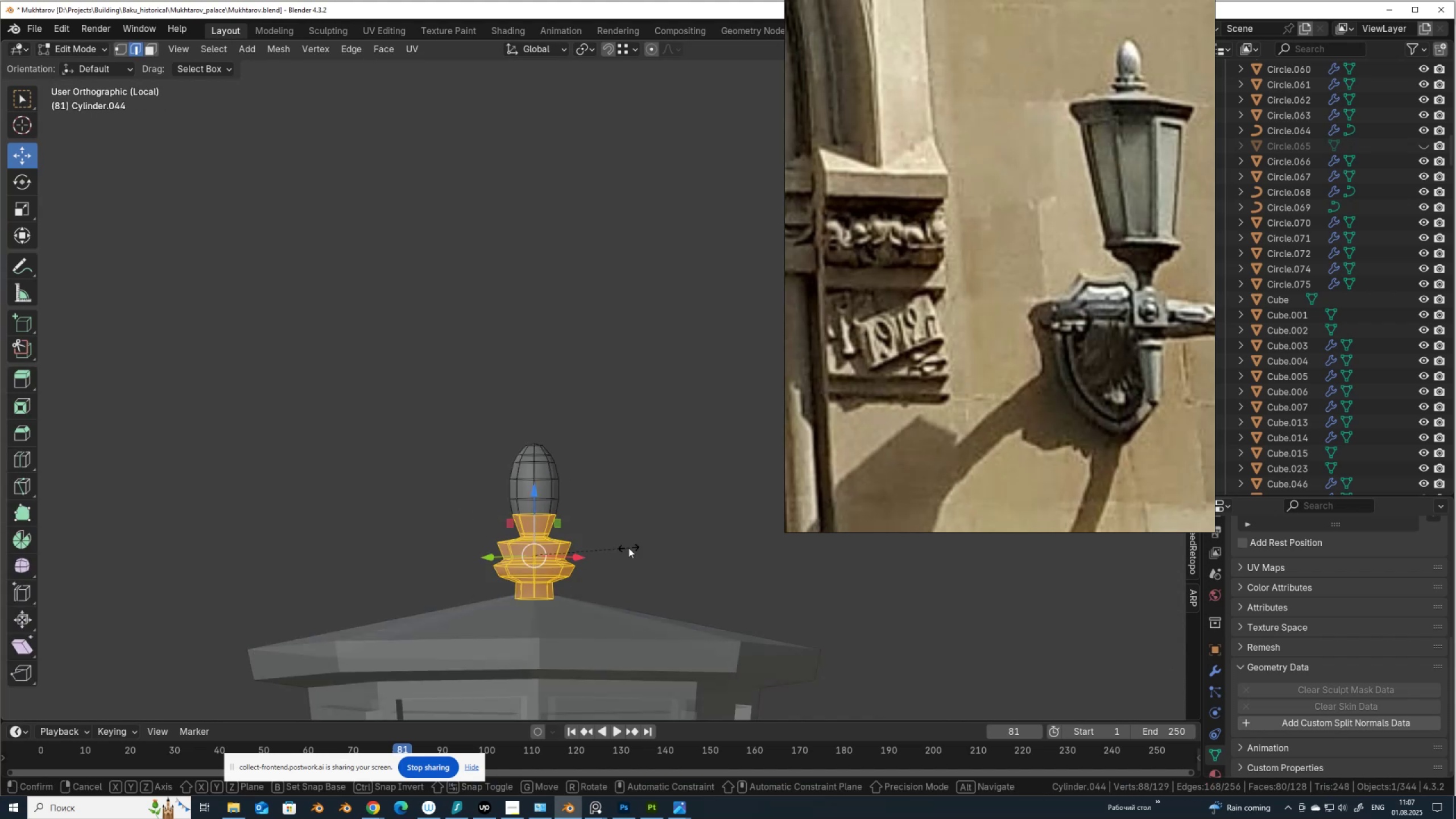 
left_click([652, 547])
 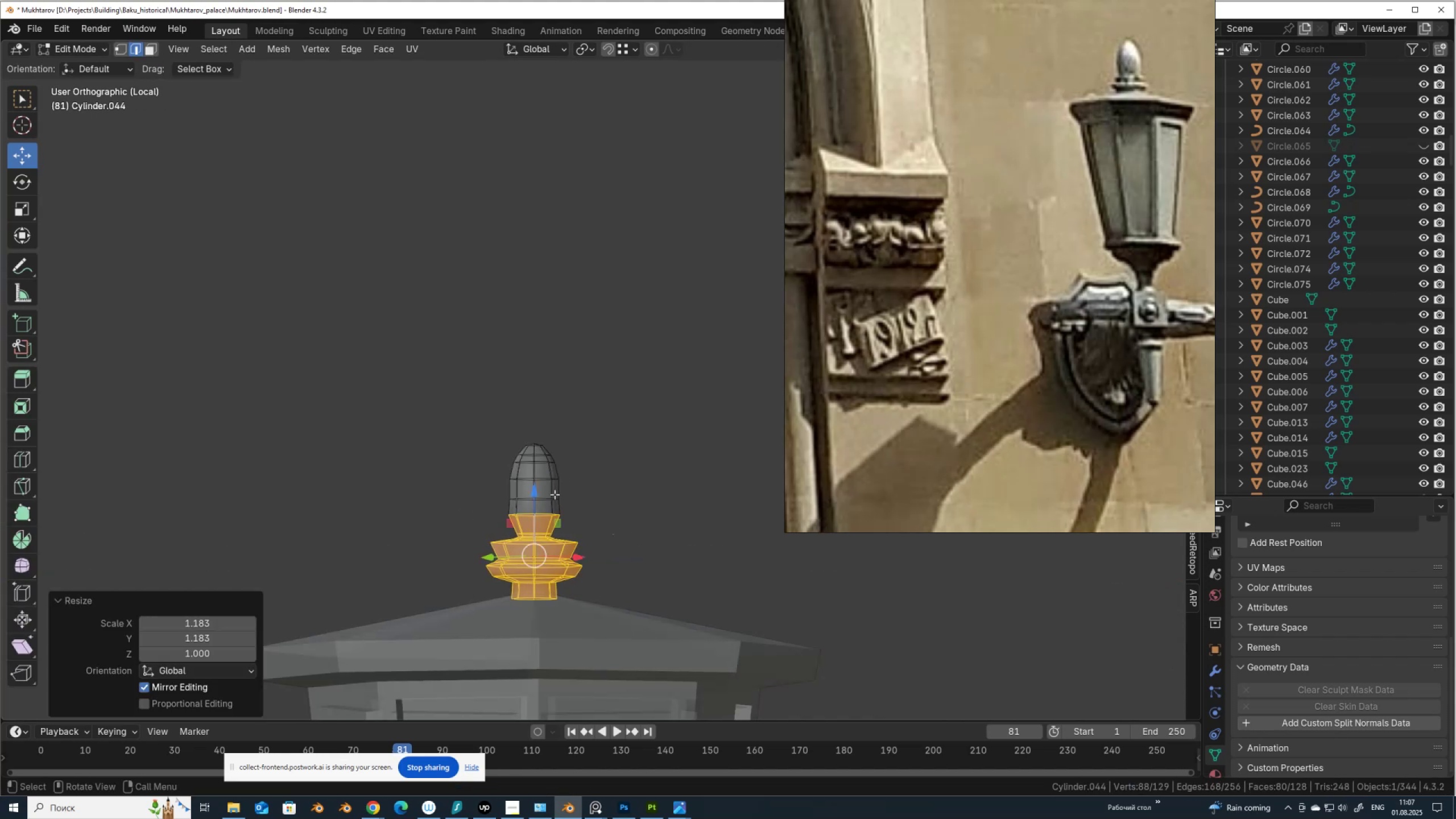 
hold_key(key=AltLeft, duration=0.51)
left_click([526, 497])
 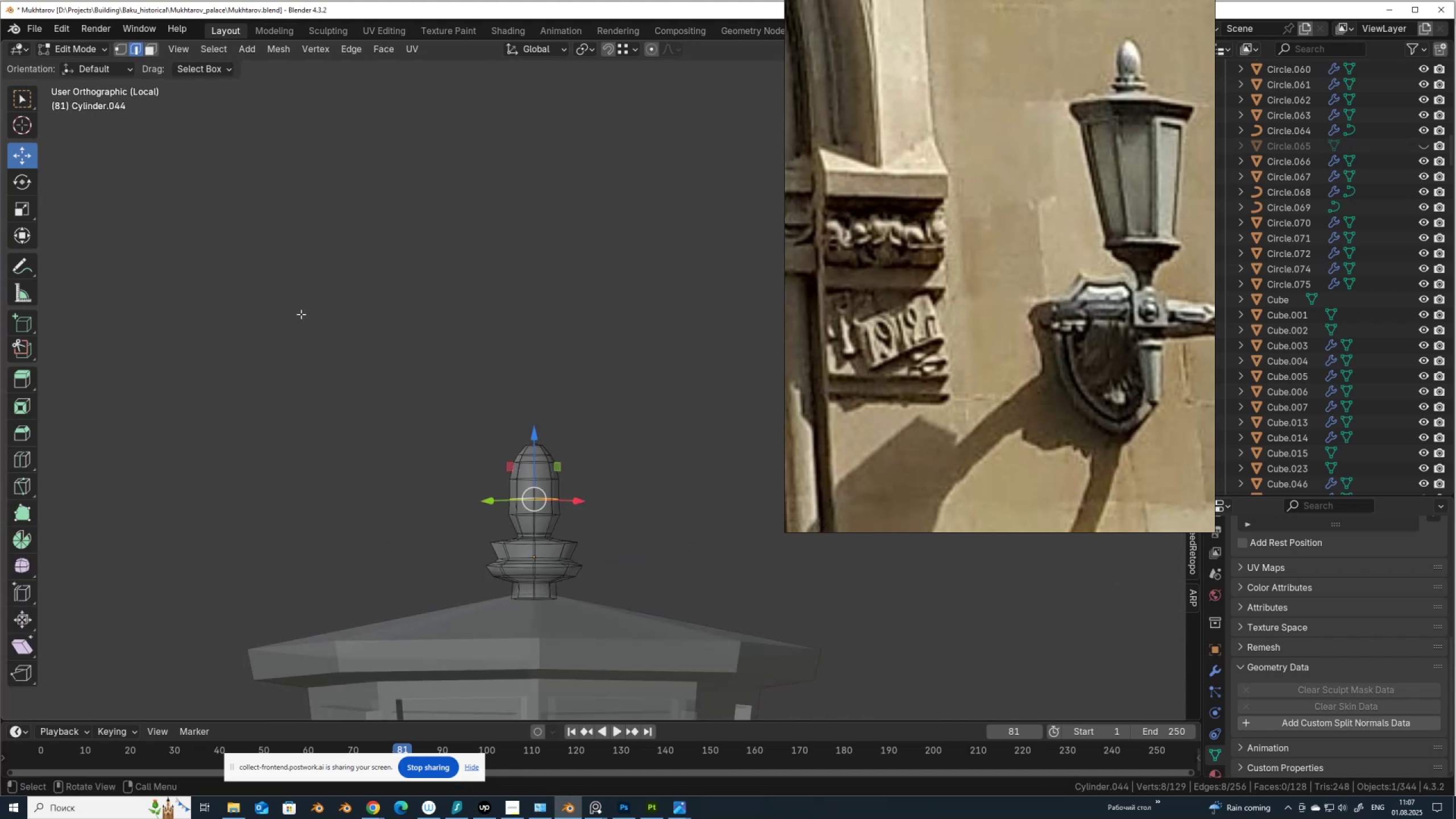 
right_click([301, 312])
 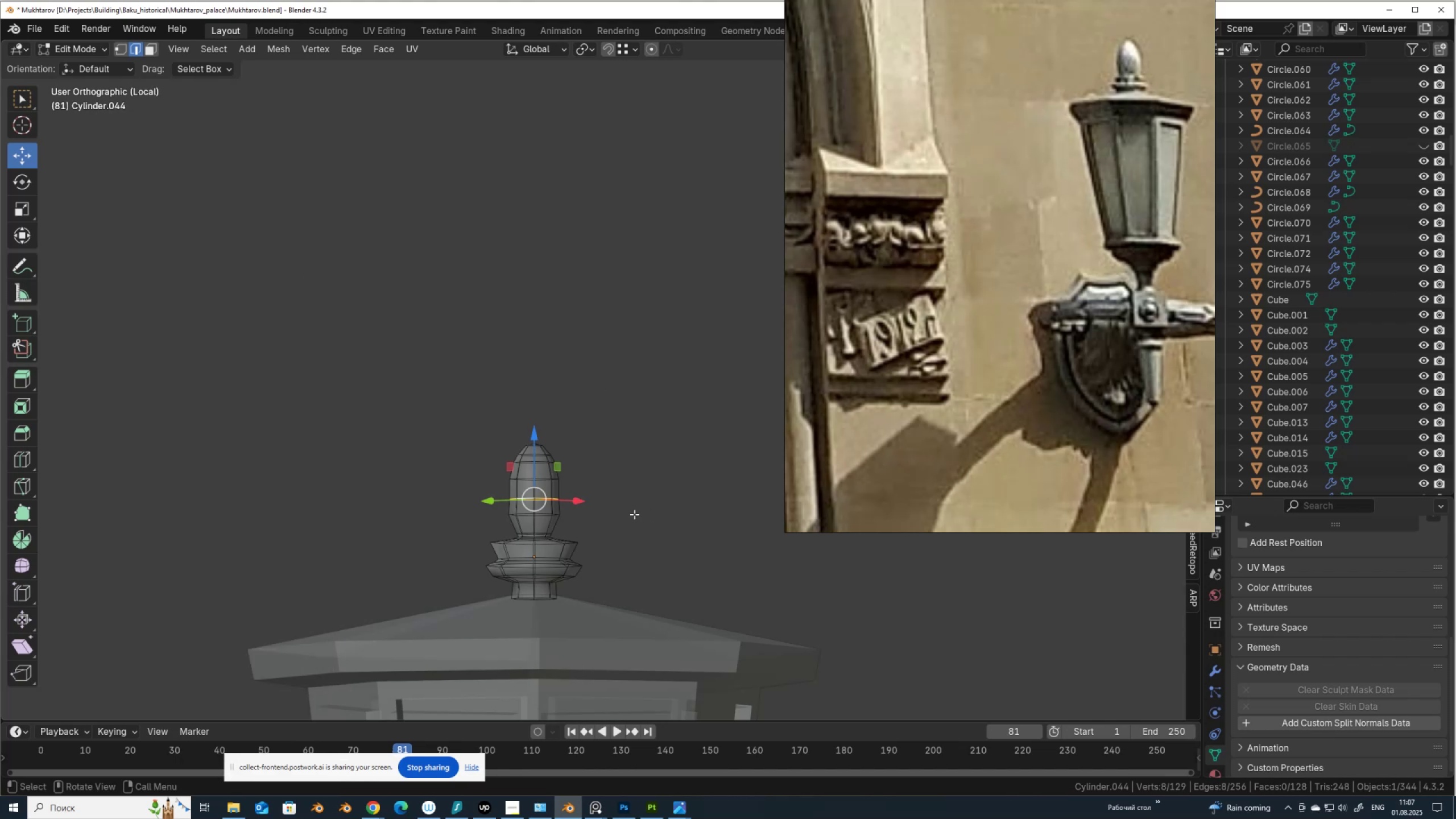 
hold_key(key=AltLeft, duration=1.22)
 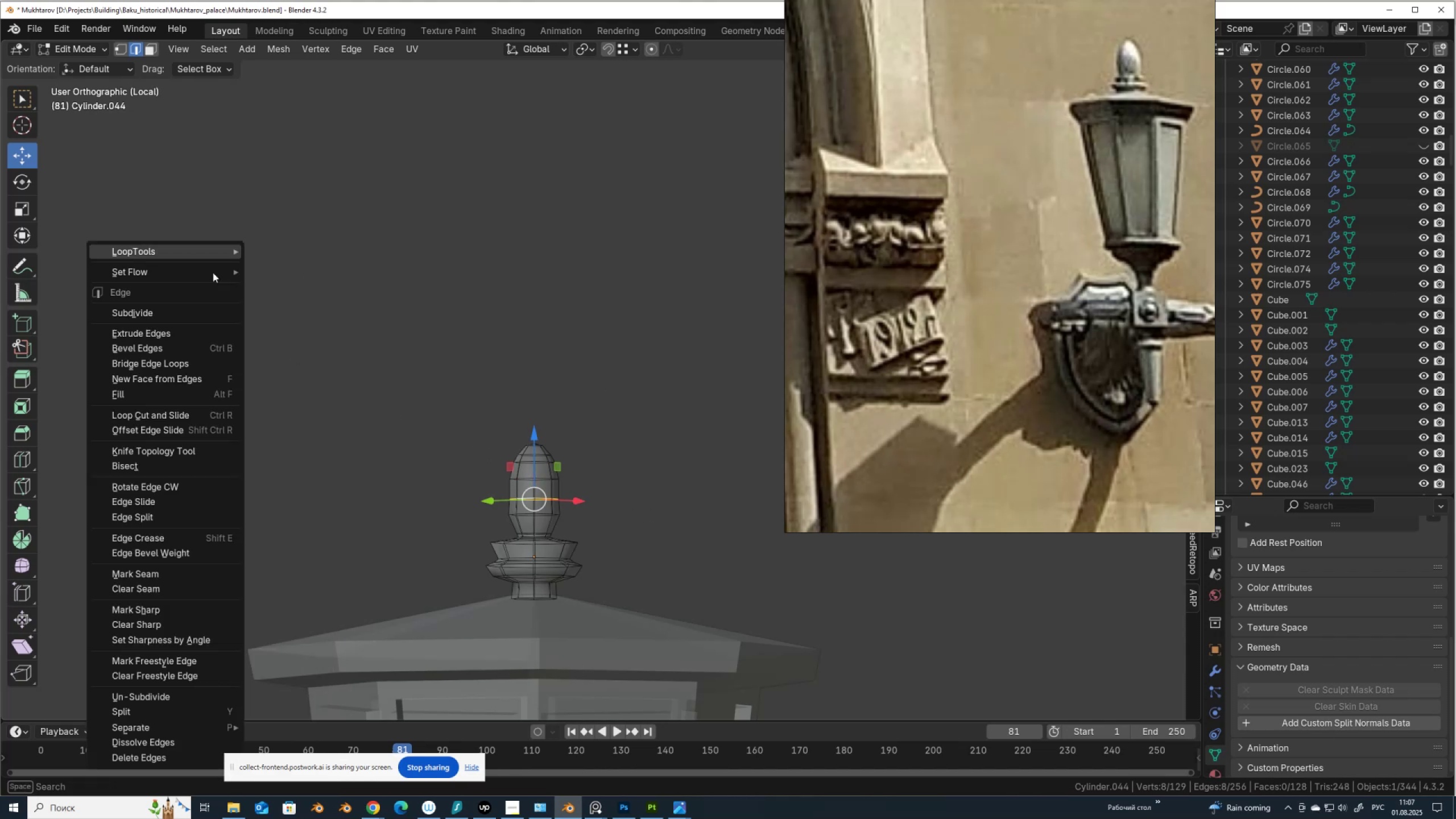 
hold_key(key=ShiftLeft, duration=1.22)
 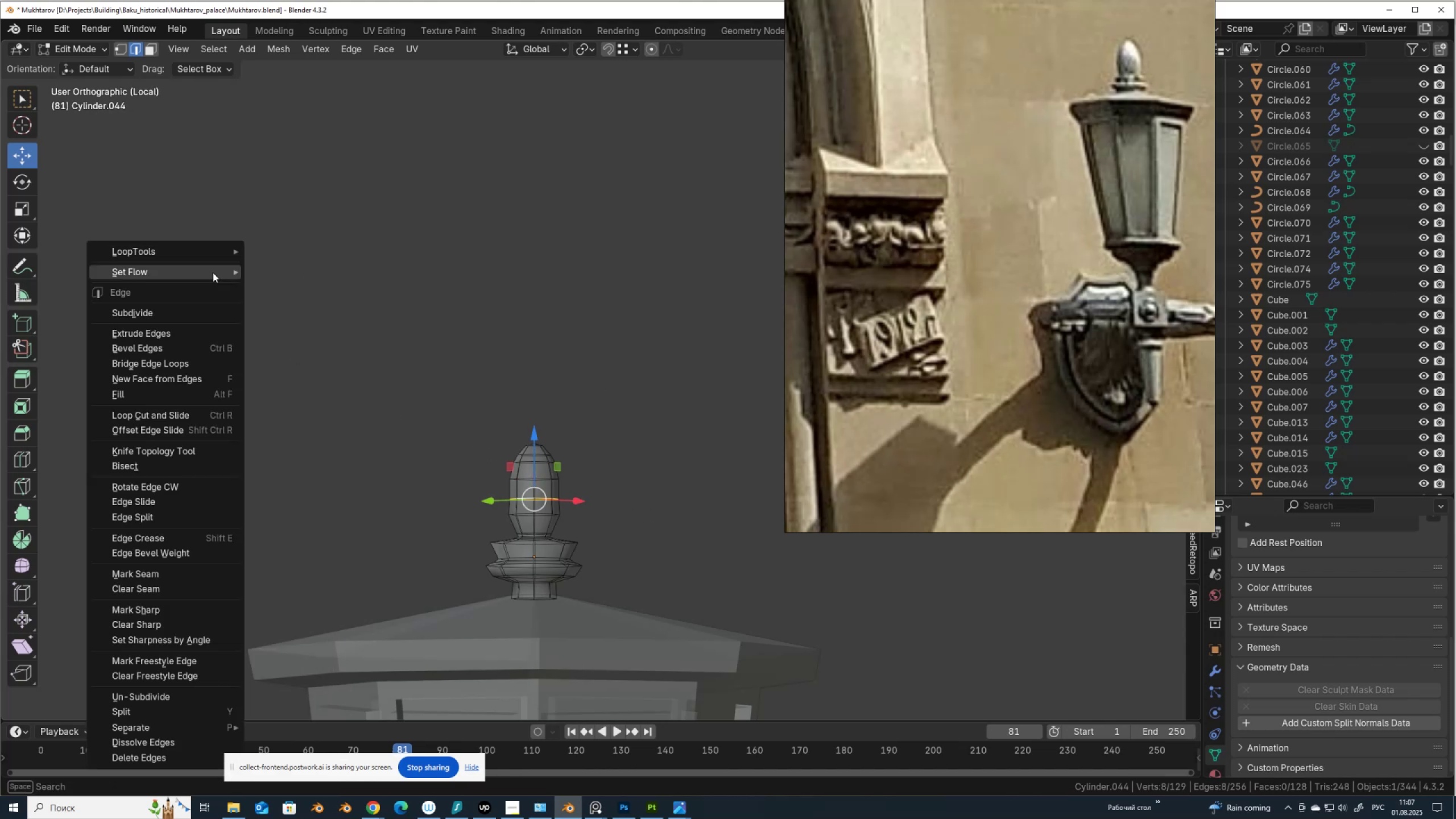 
right_click([213, 272])
 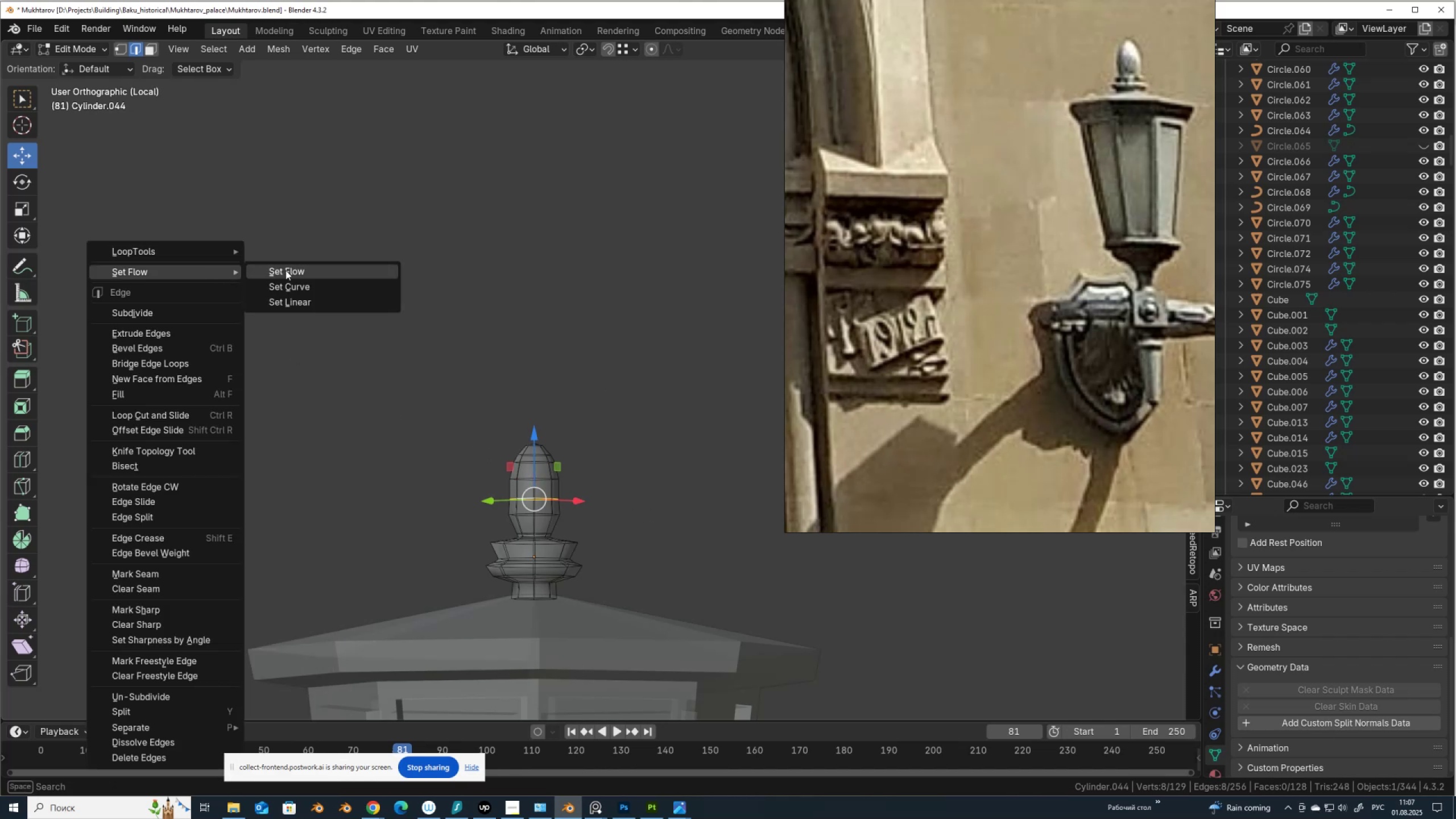 
left_click([287, 271])
 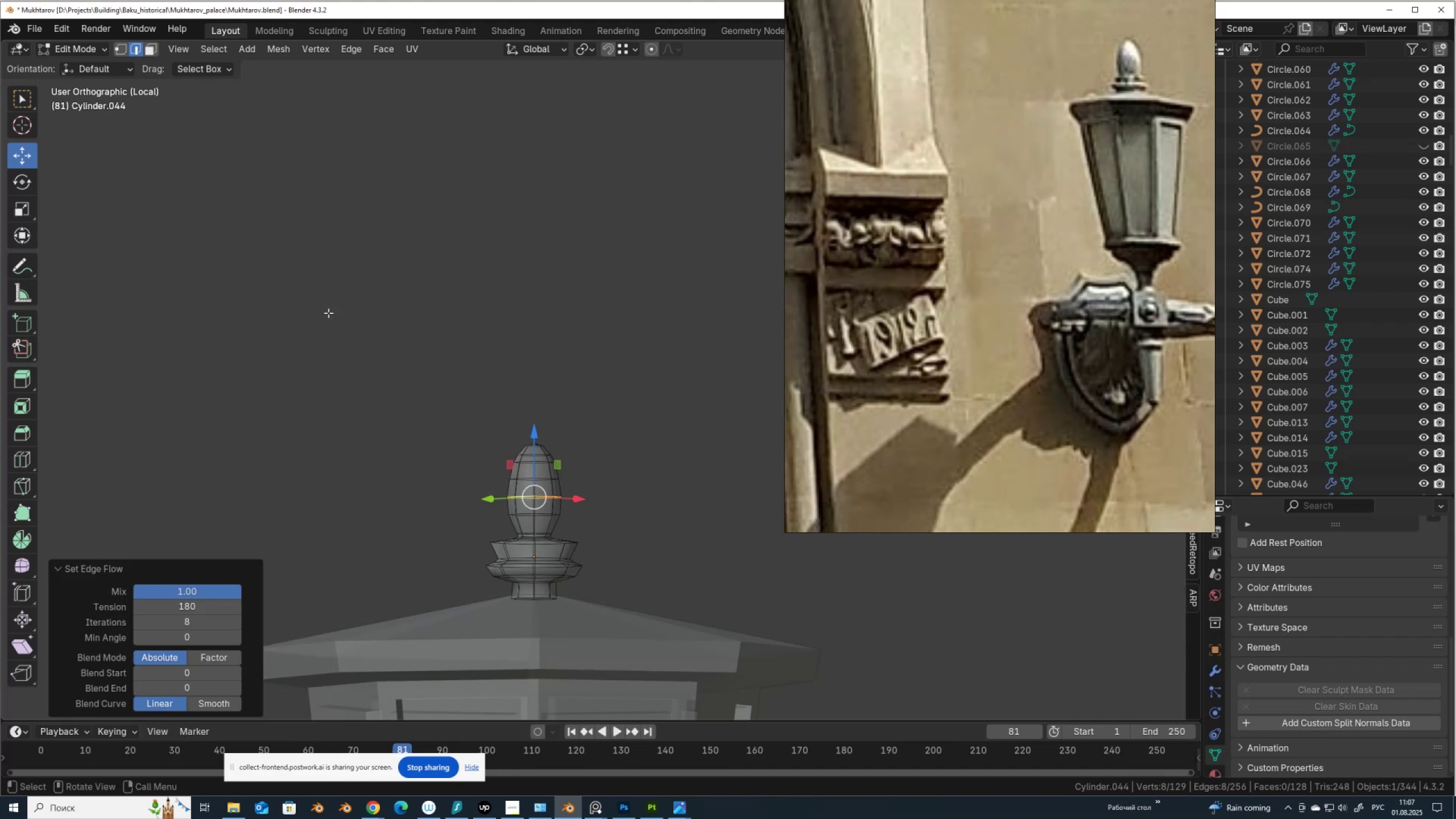 
key(Tab)
 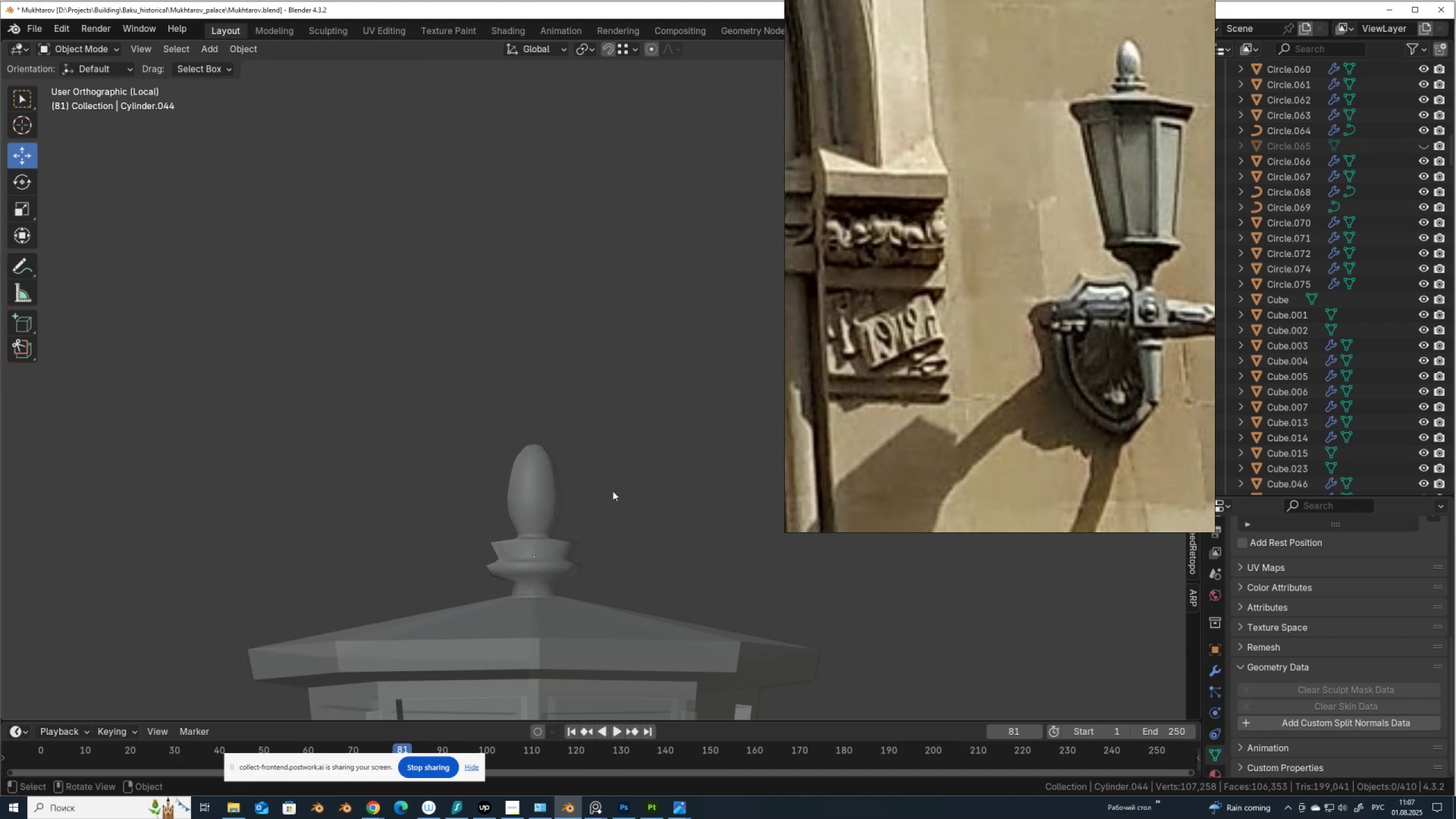 
scroll: coordinate [613, 491], scroll_direction: down, amount: 2.0
 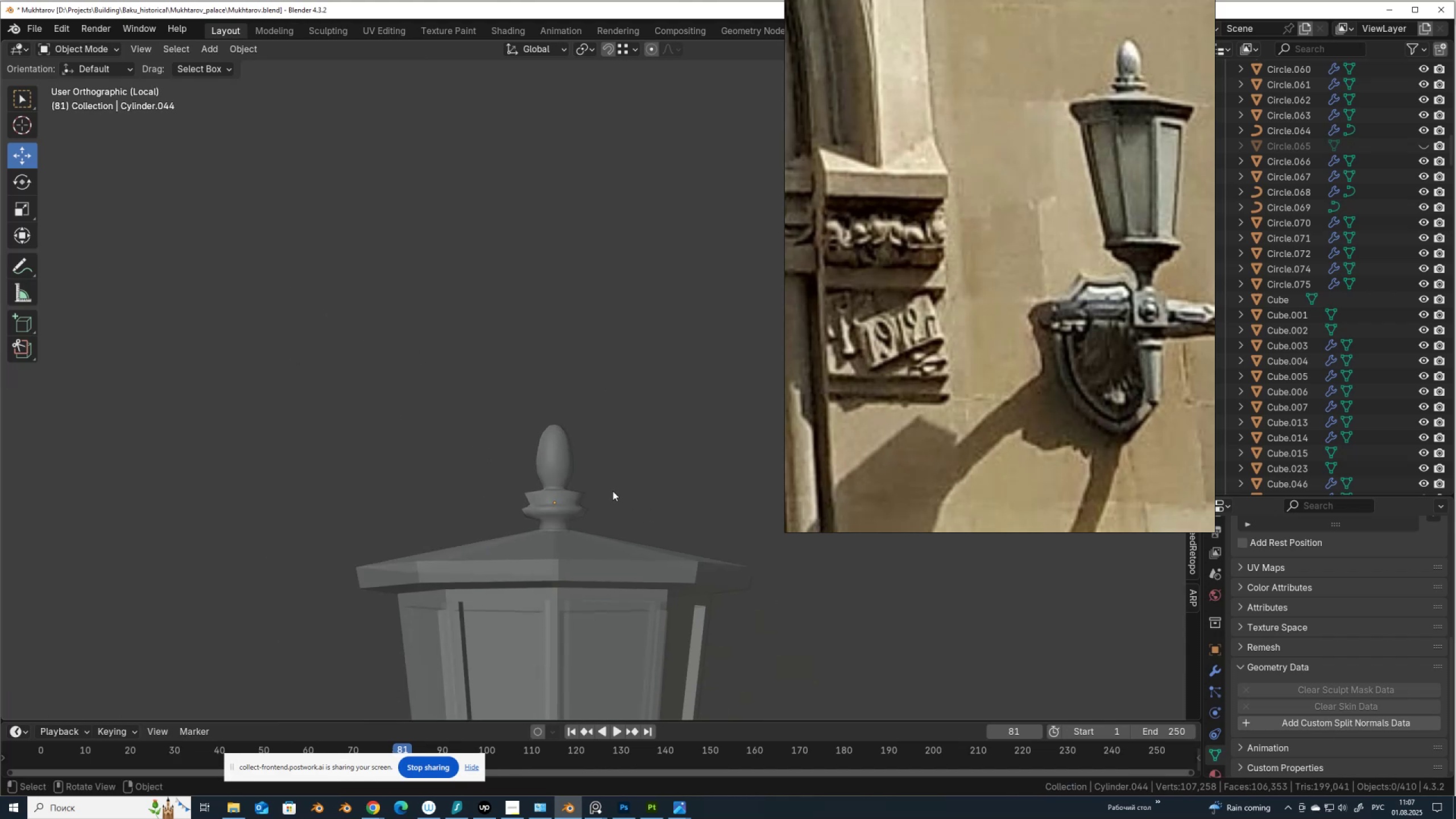 
key(Alt+AltLeft)
 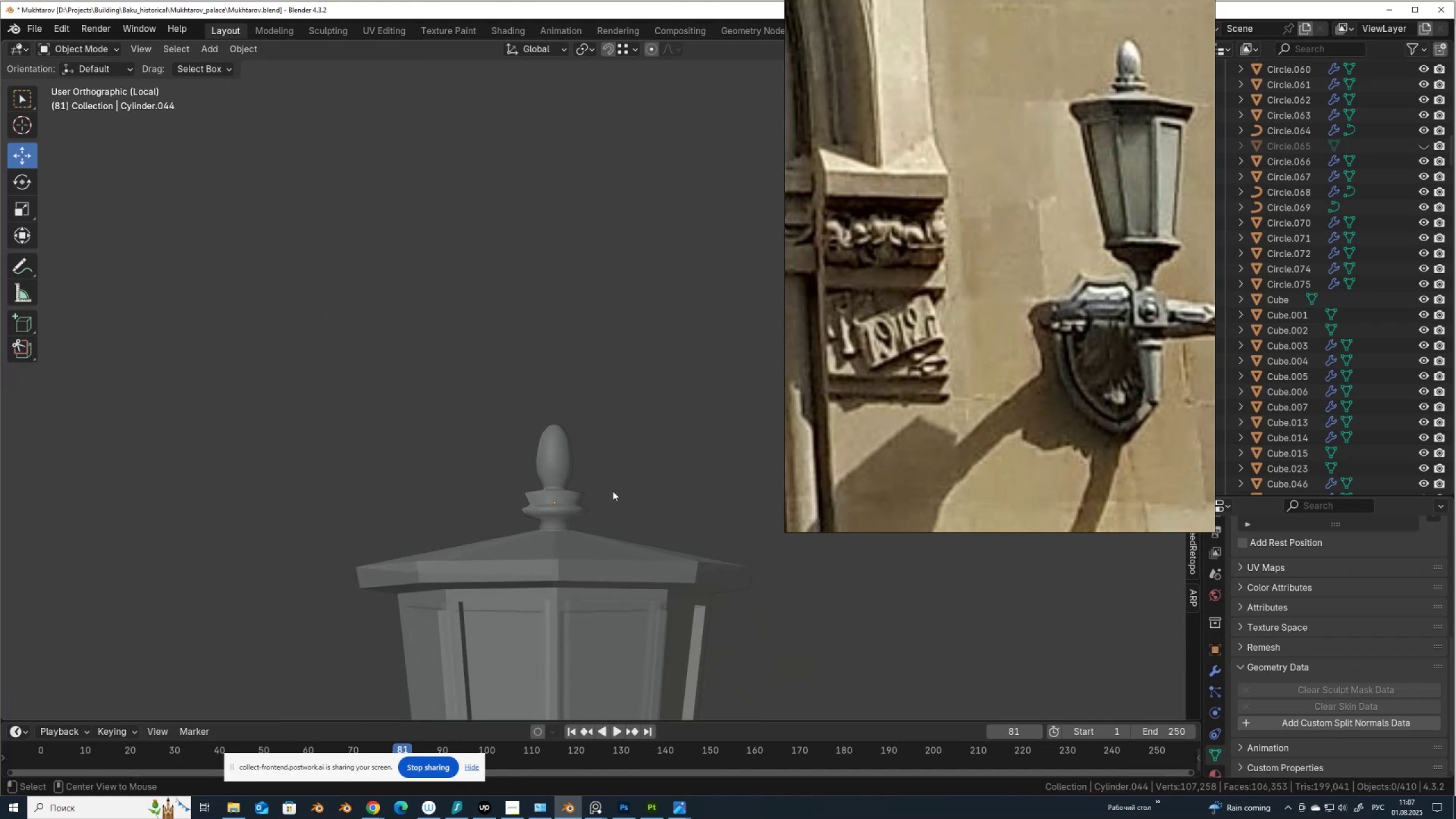 
key(Alt+Z)
 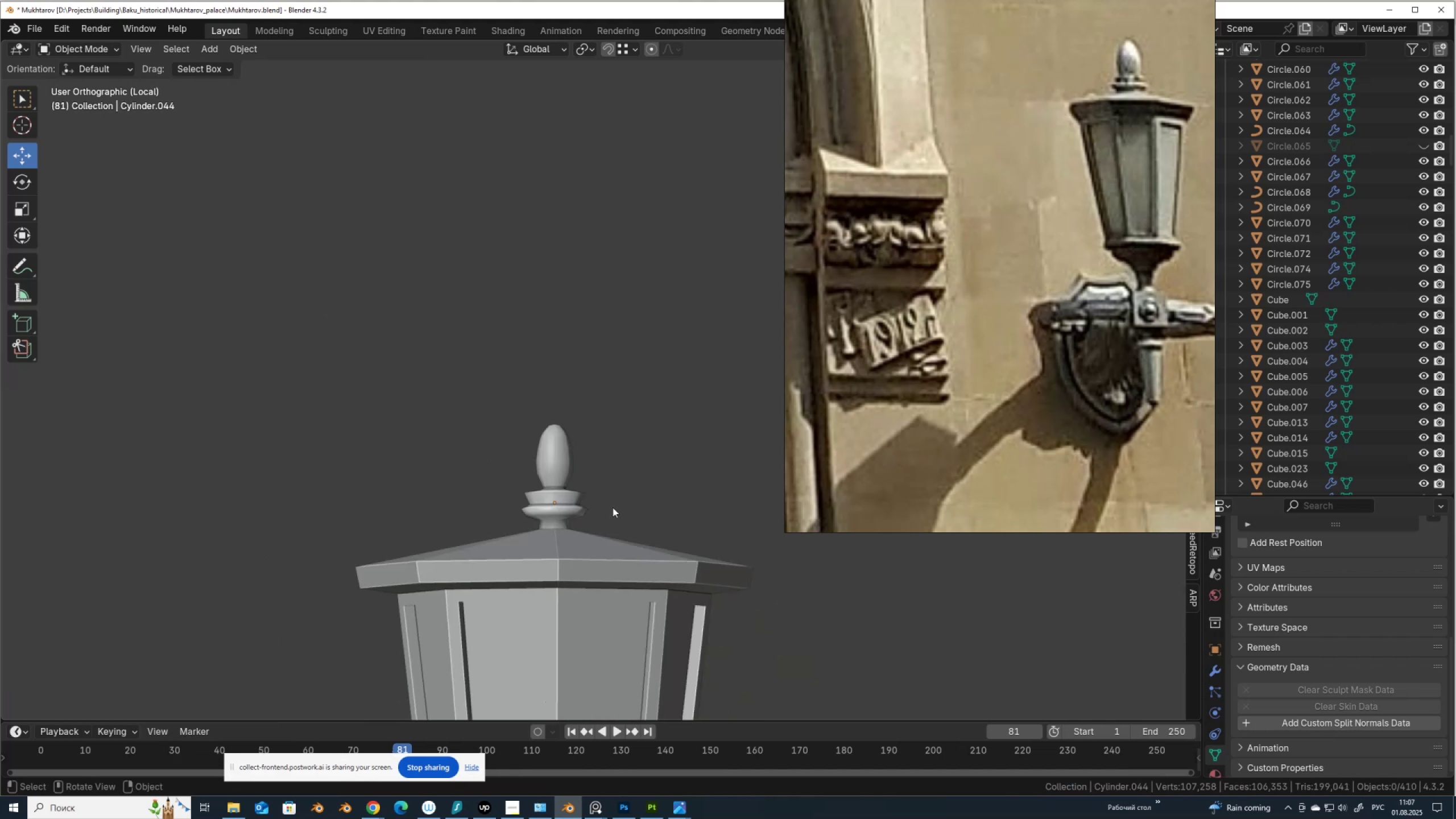 
scroll: coordinate [635, 530], scroll_direction: down, amount: 6.0
 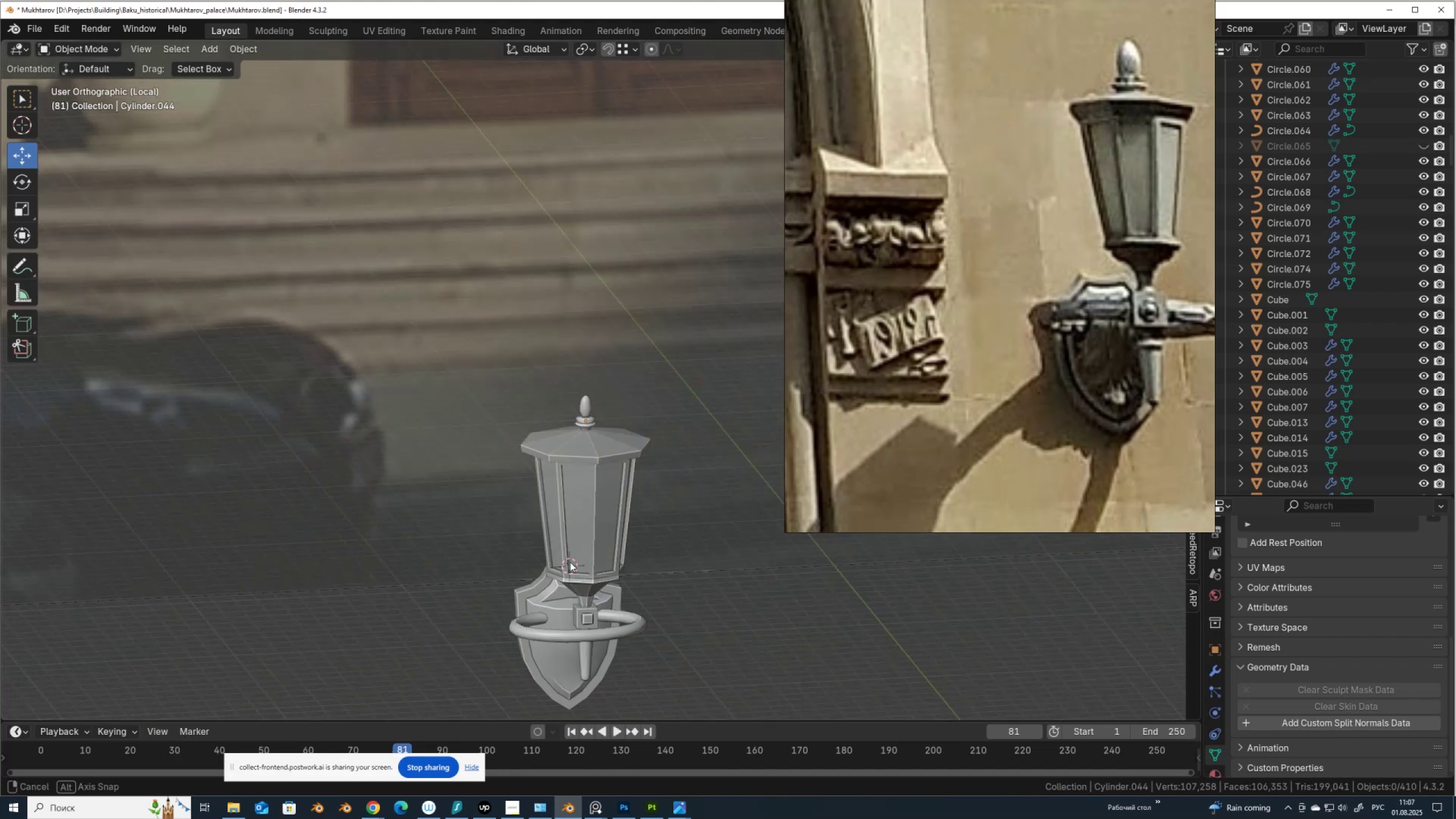 
key(Control+S)
 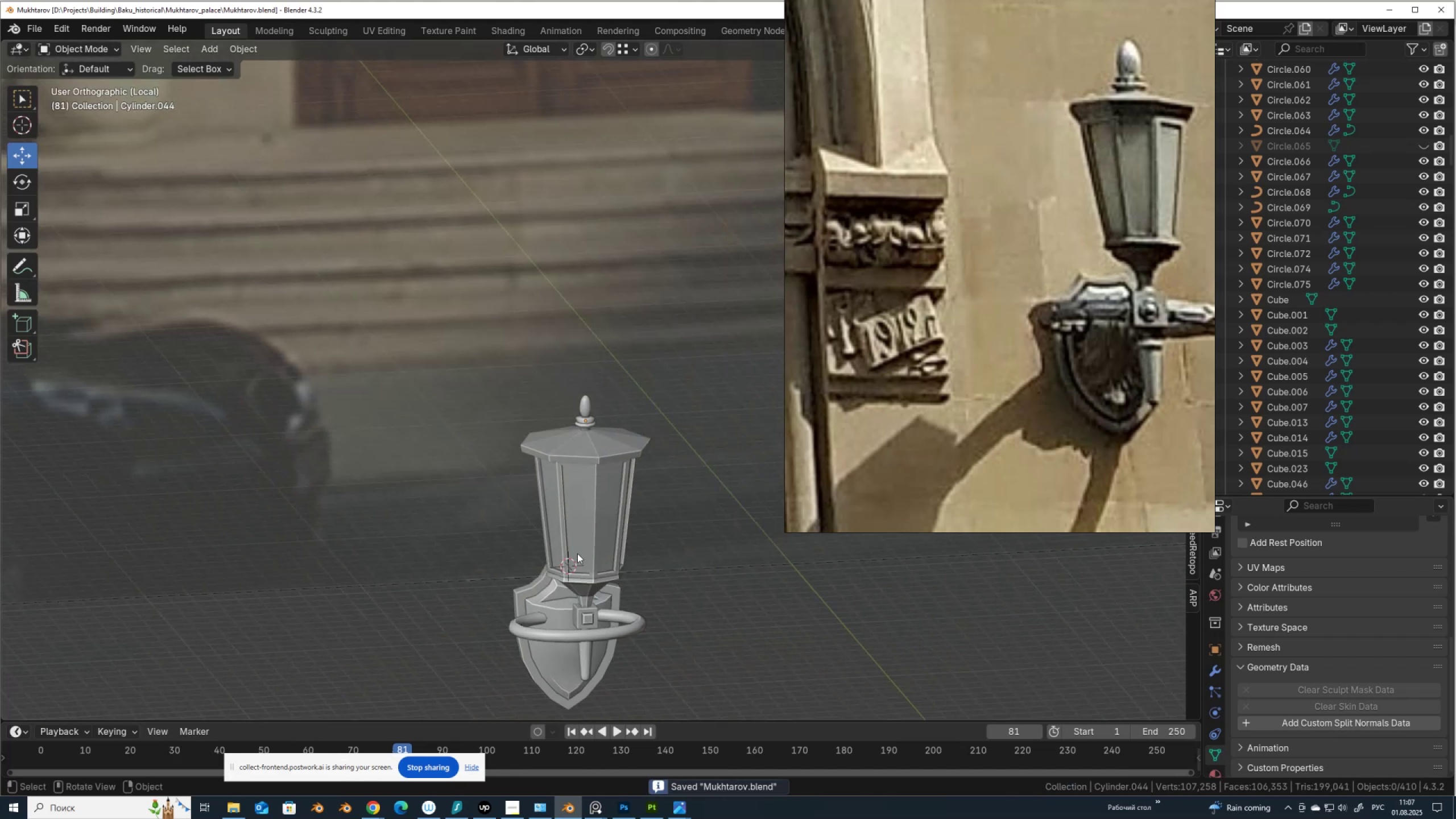 
scroll: coordinate [539, 468], scroll_direction: down, amount: 6.0
 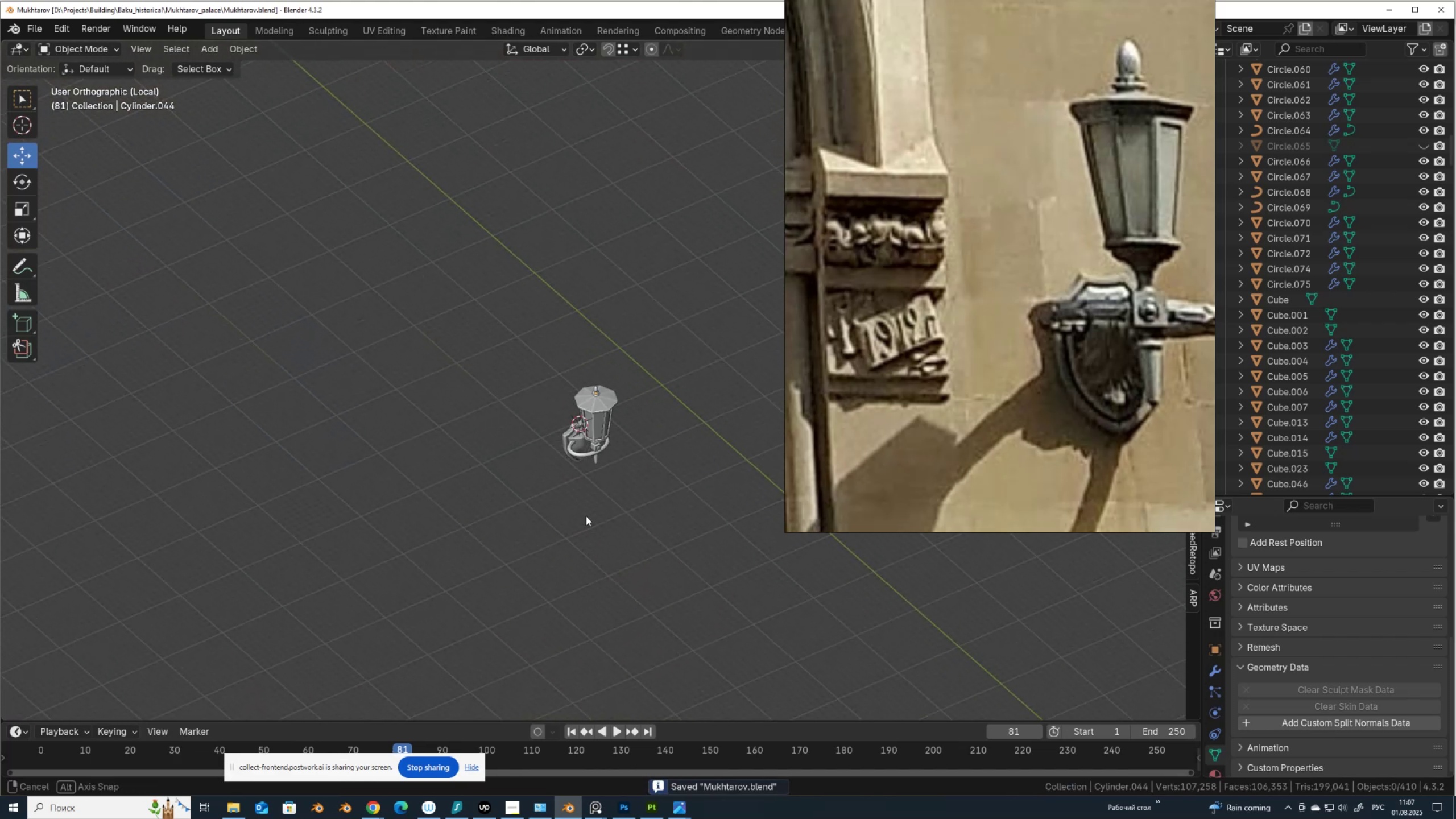 
scroll: coordinate [601, 454], scroll_direction: up, amount: 5.0
 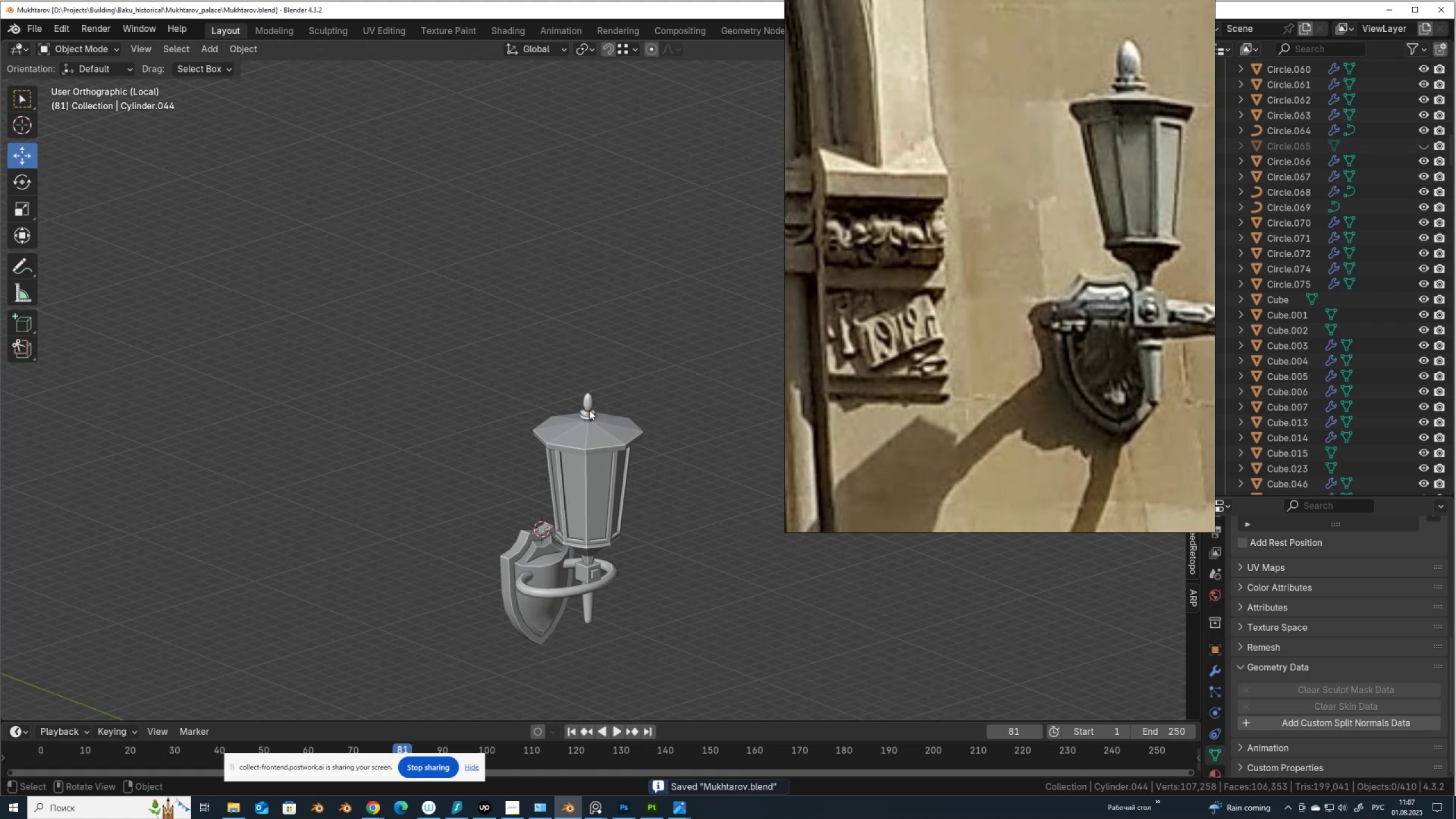 
left_click_drag(start_coordinate=[490, 357], to_coordinate=[681, 650])
 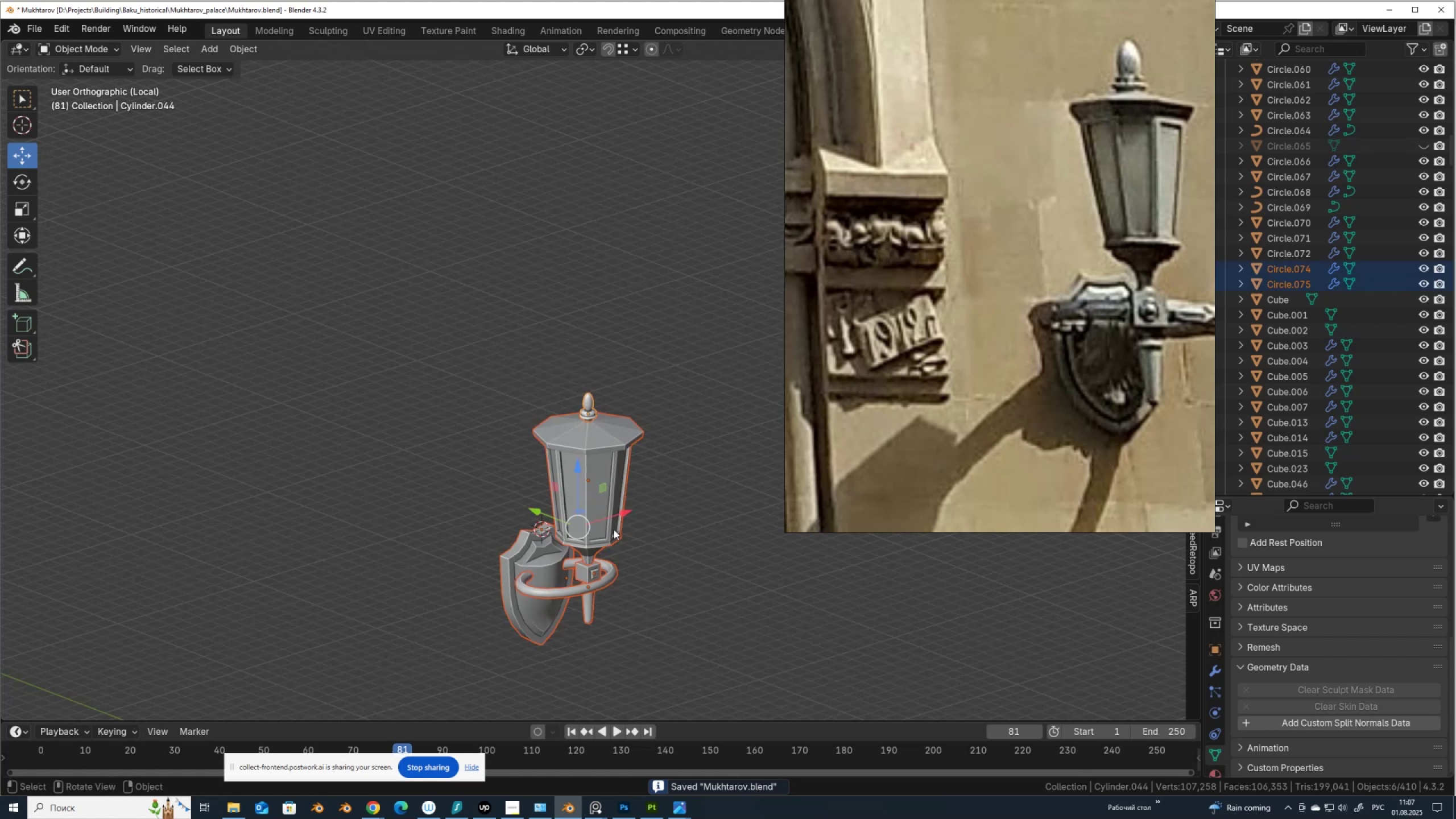 
scroll: coordinate [522, 440], scroll_direction: down, amount: 11.0
 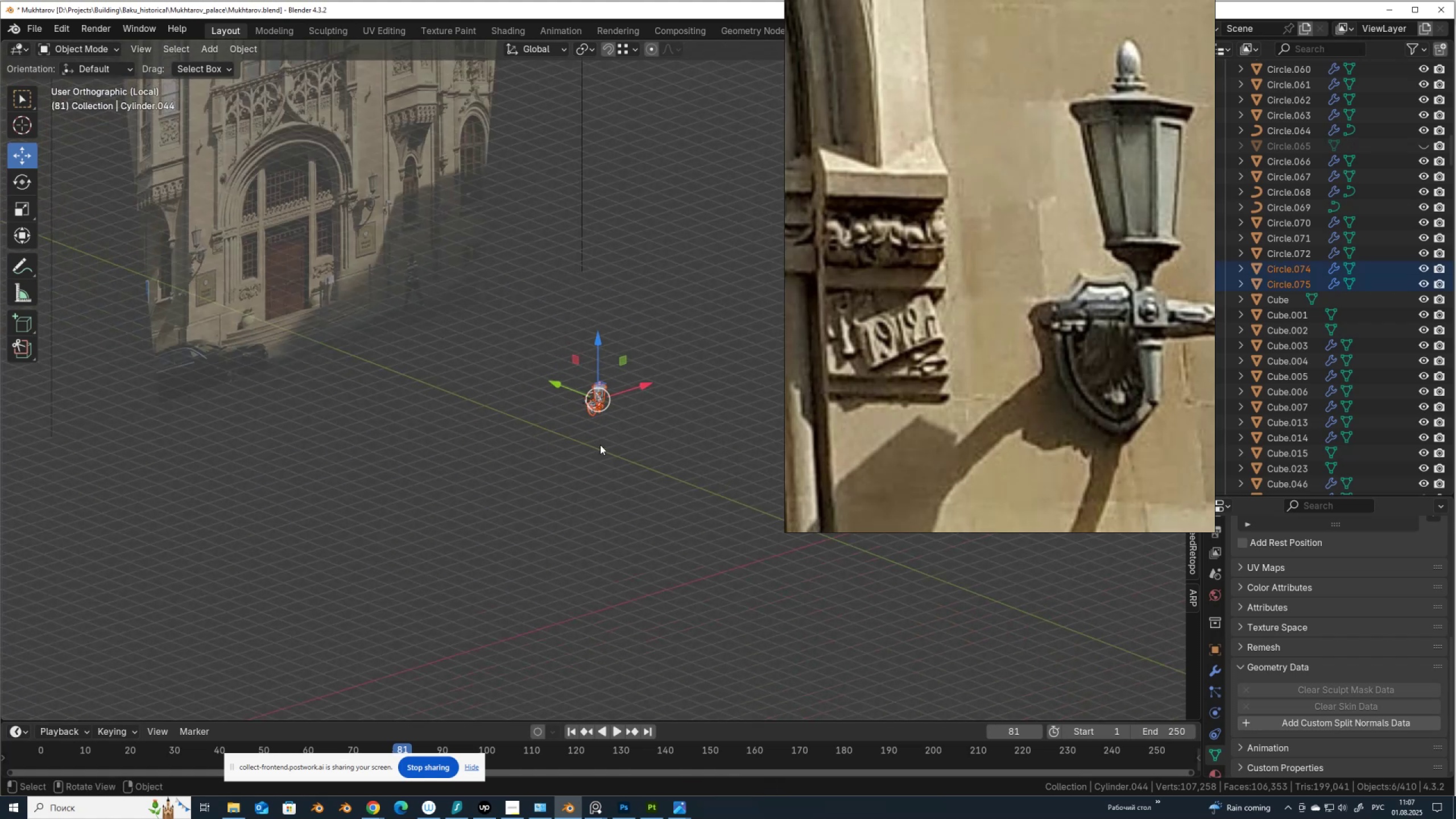 
hold_key(key=ShiftLeft, duration=0.41)
 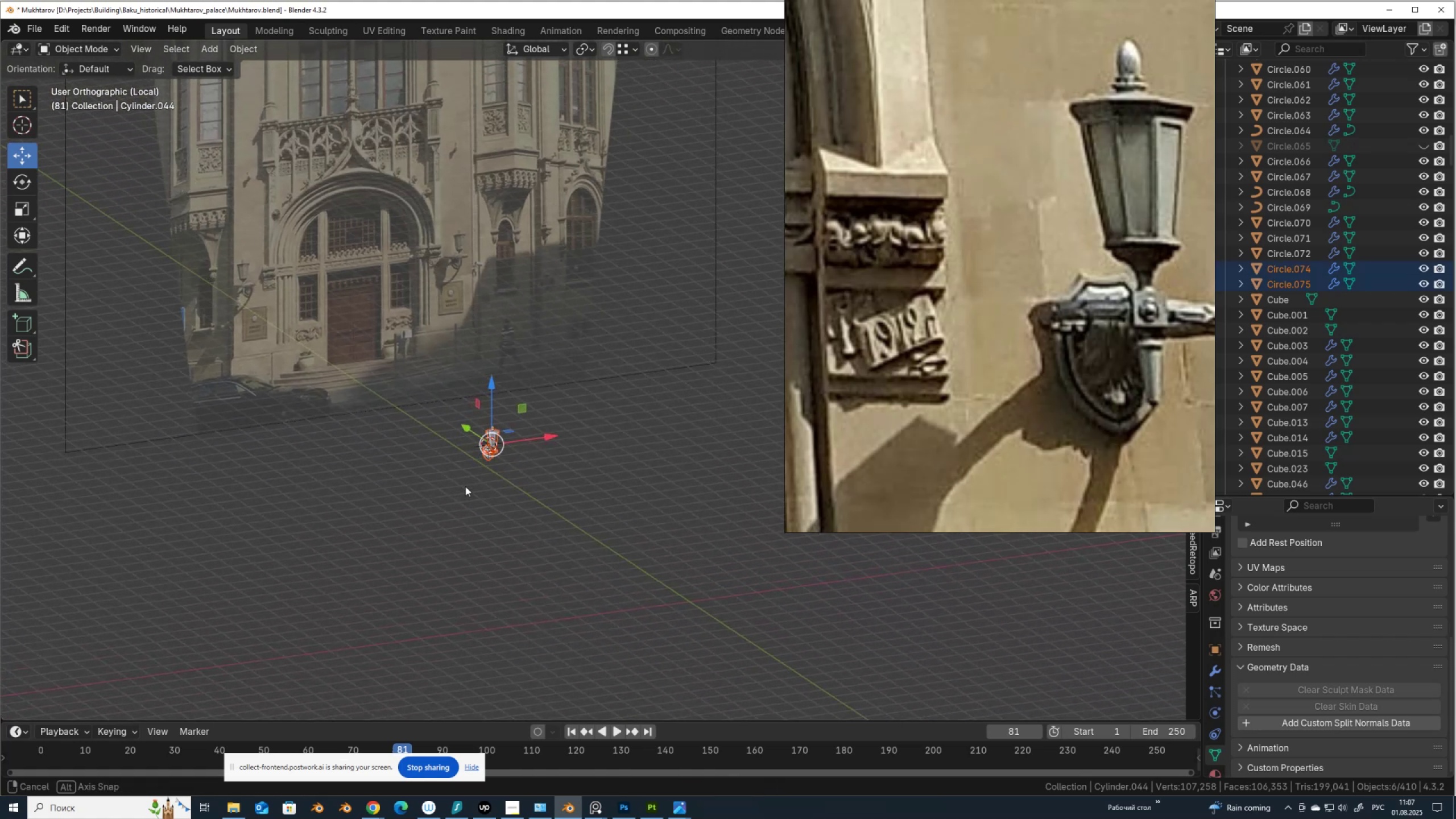 
key(Slash)
 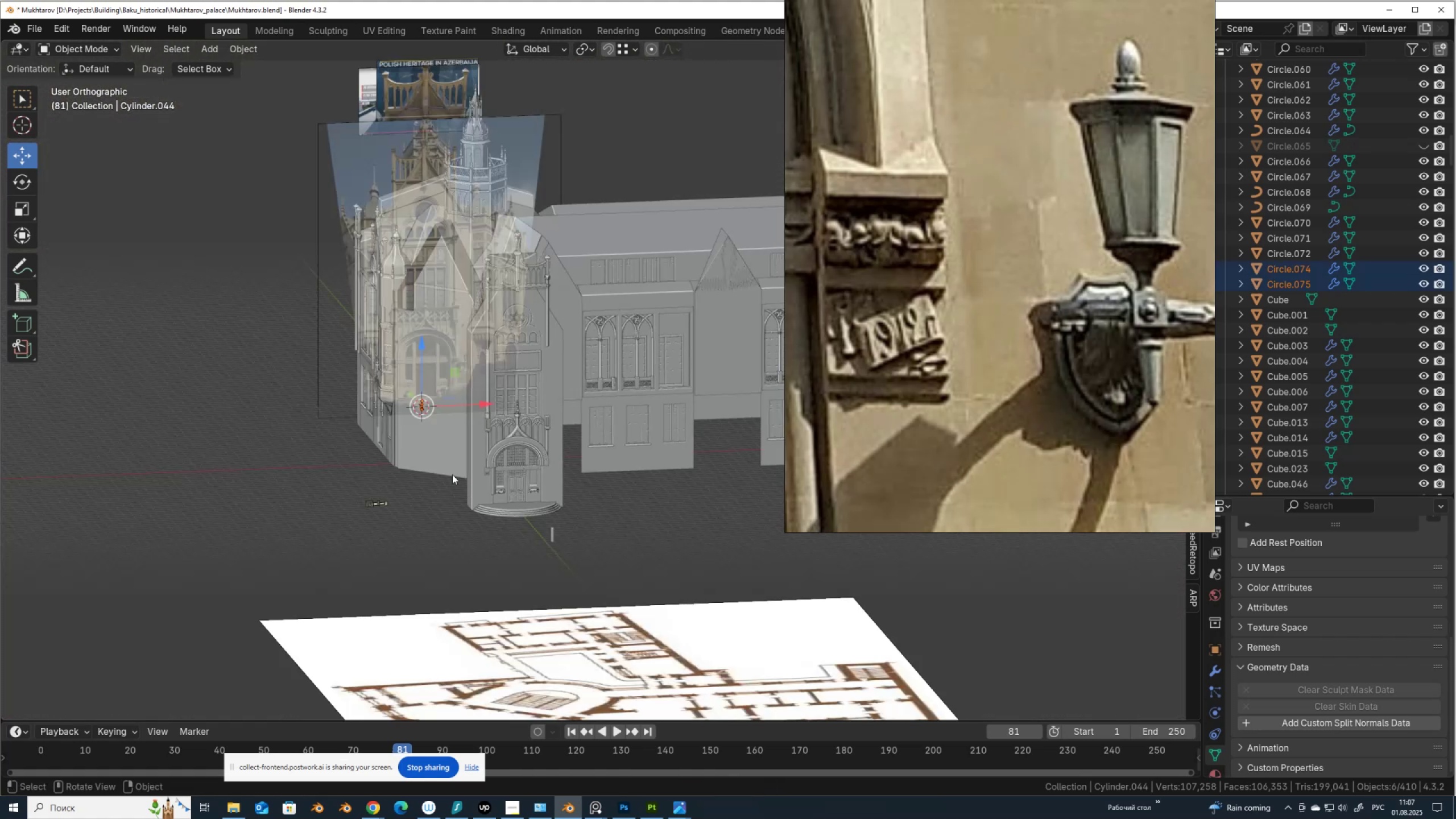 
hold_key(key=AltLeft, duration=0.41)
 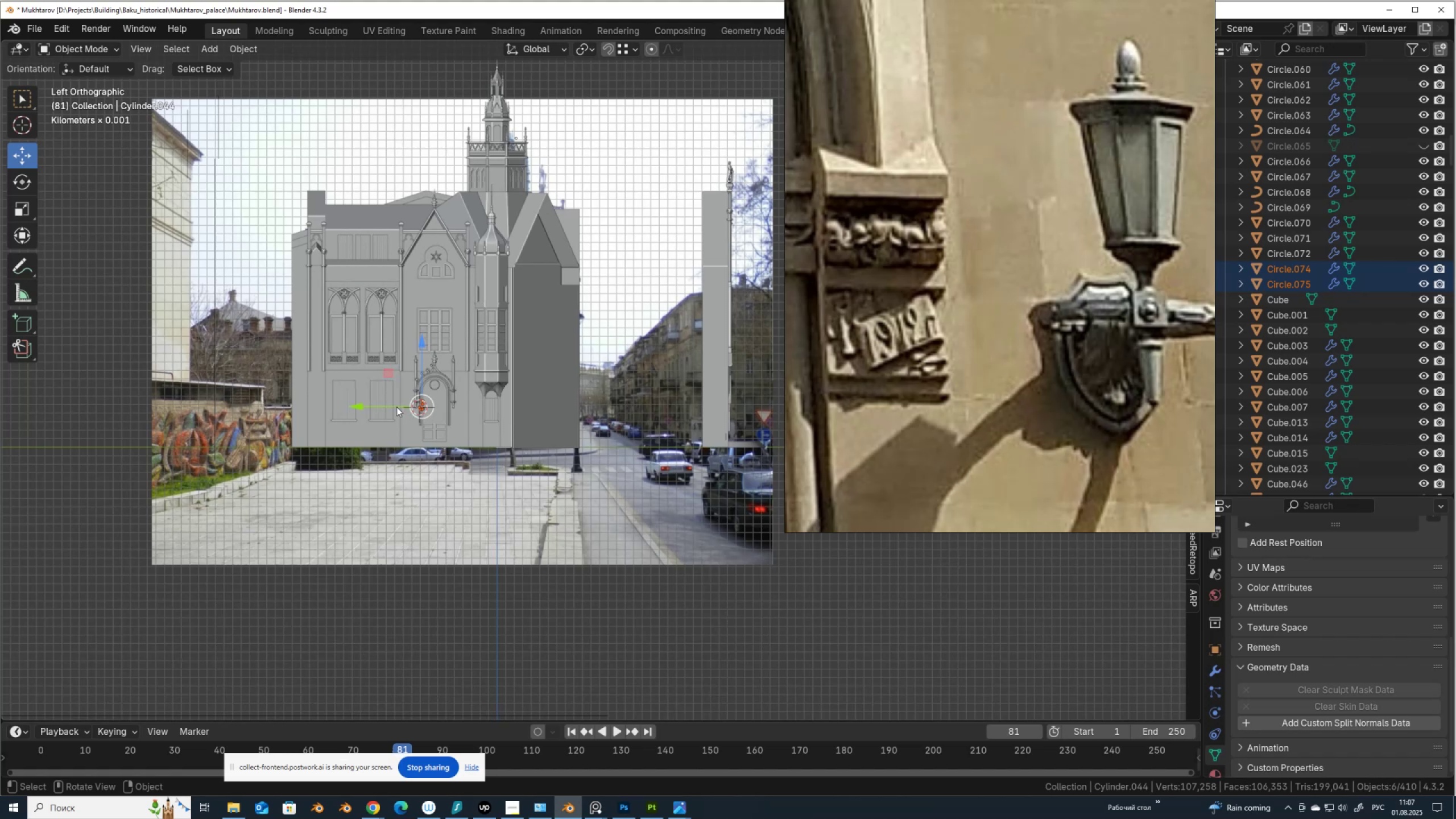 
left_click_drag(start_coordinate=[393, 405], to_coordinate=[721, 430])
 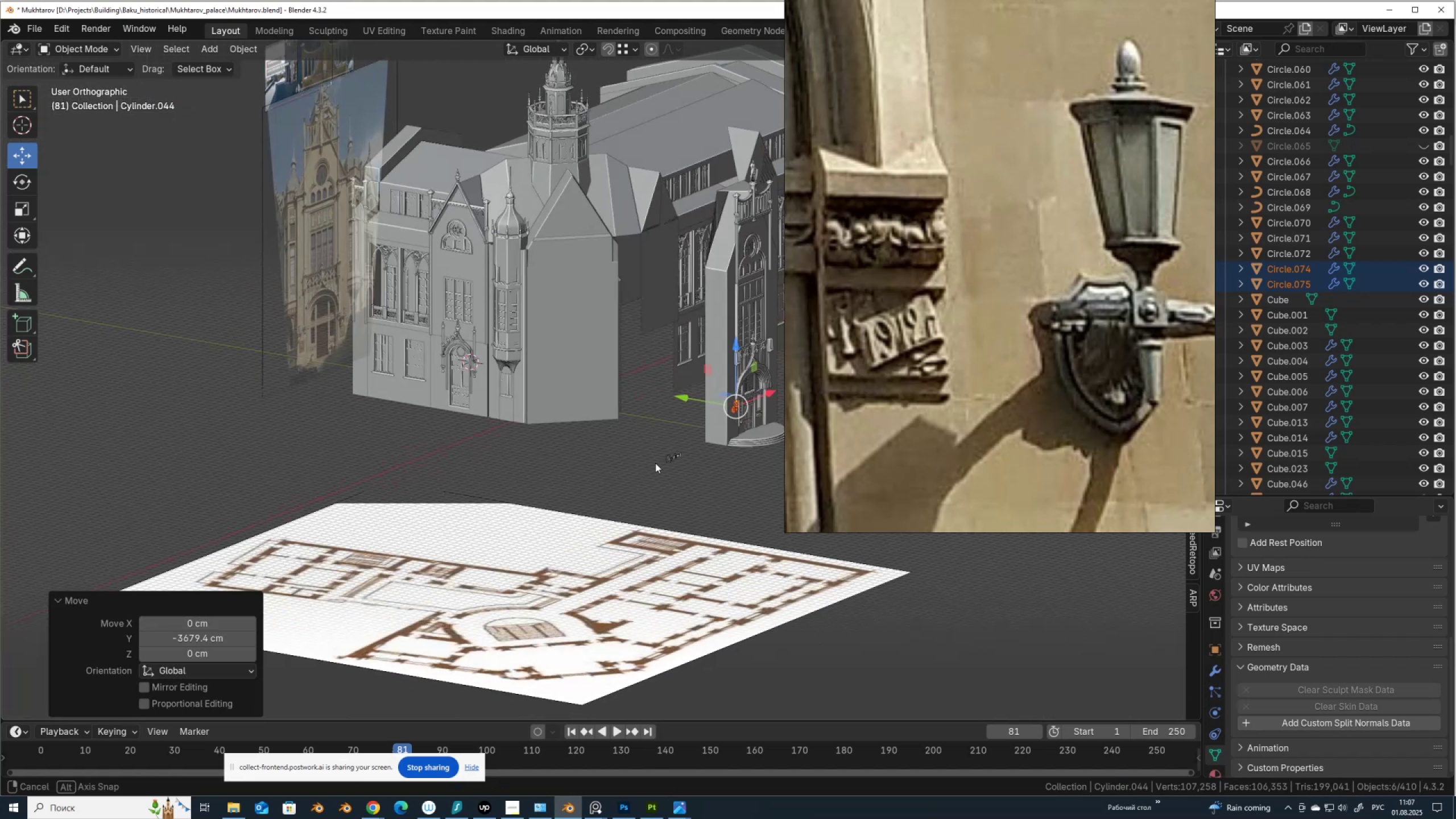 
scroll: coordinate [655, 463], scroll_direction: up, amount: 1.0
 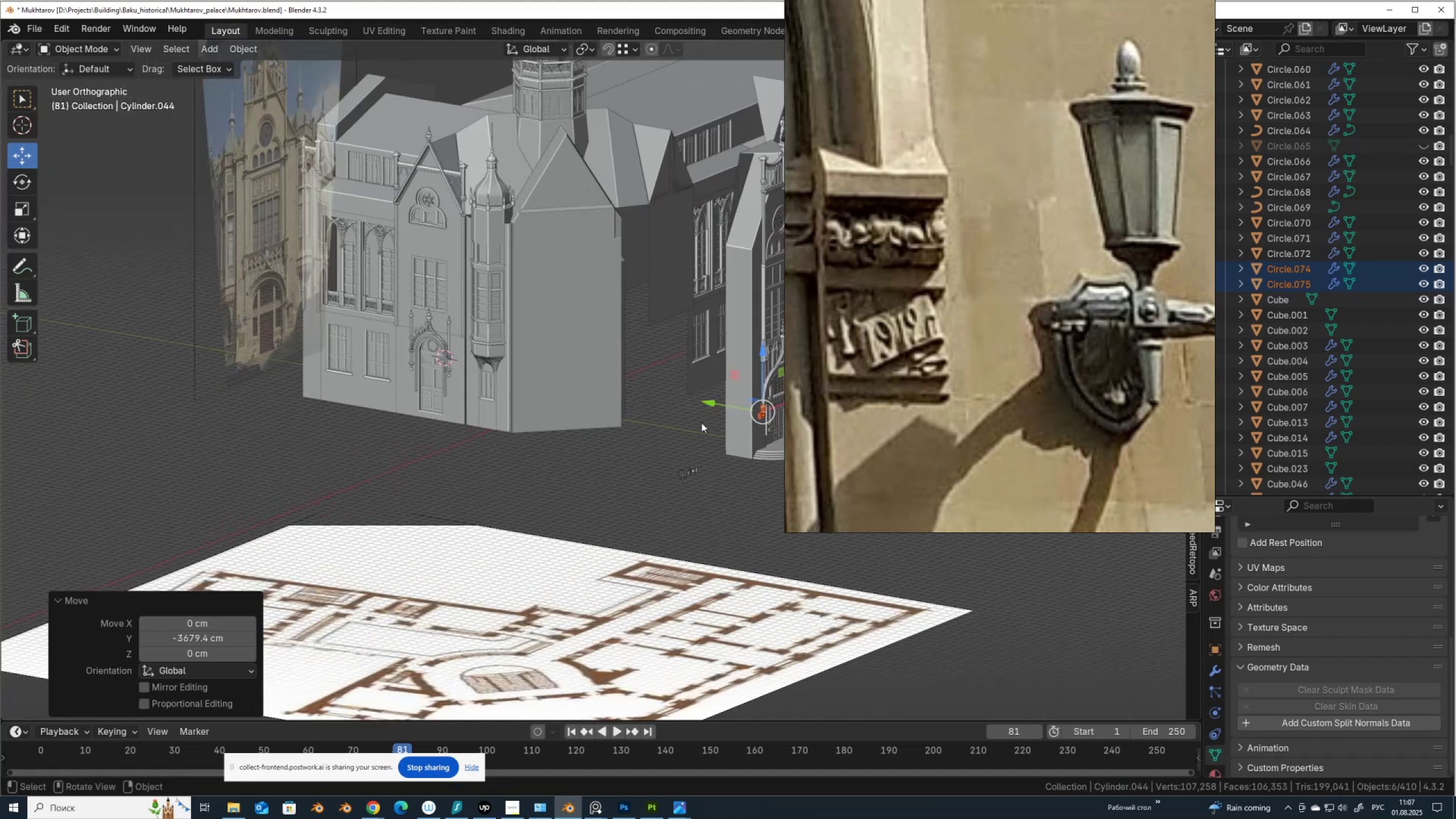 
hold_key(key=ShiftLeft, duration=0.34)
scroll: coordinate [1021, 297], scroll_direction: none, amount: 0.0
 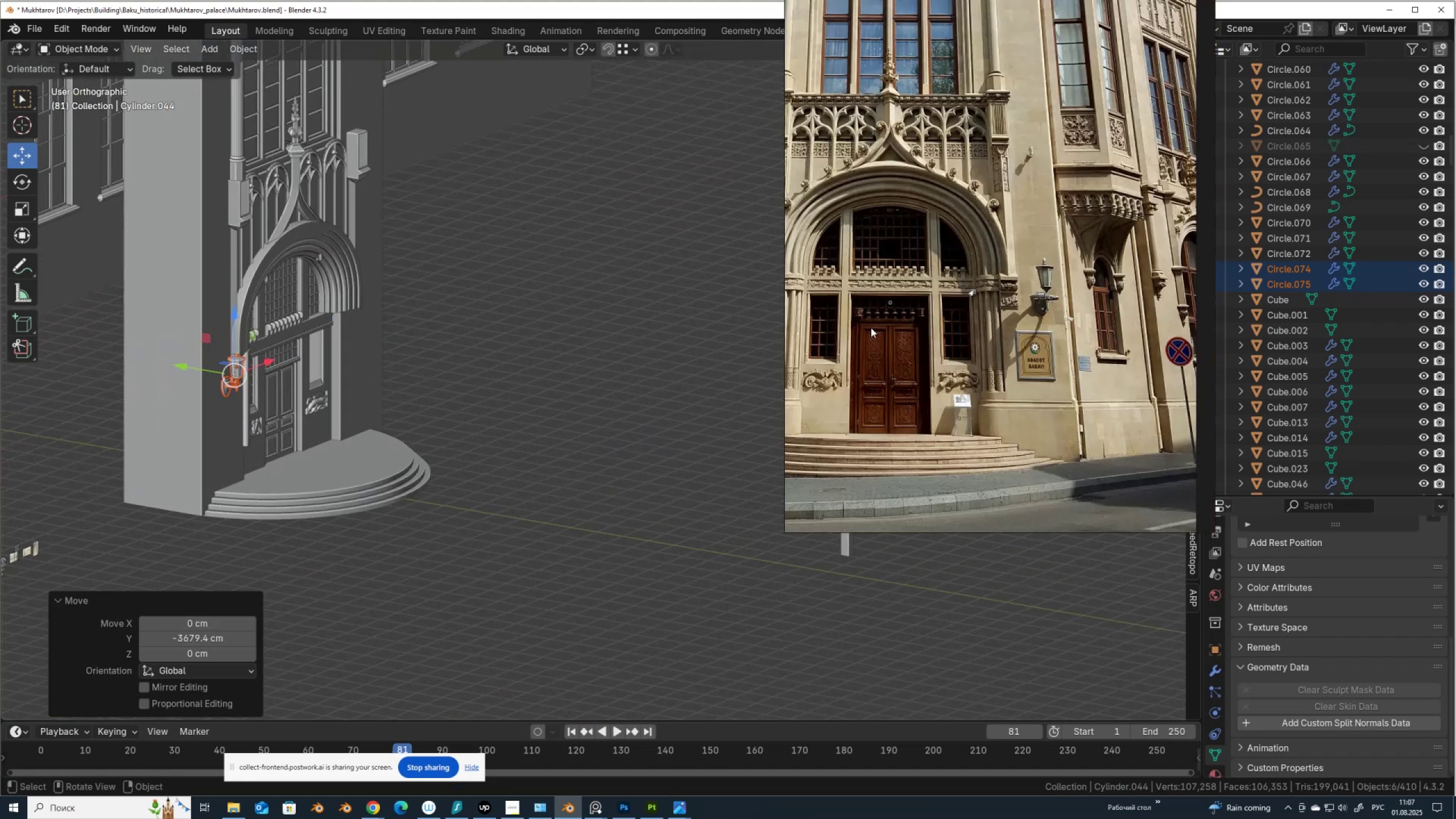 
scroll: coordinate [618, 387], scroll_direction: up, amount: 2.0
 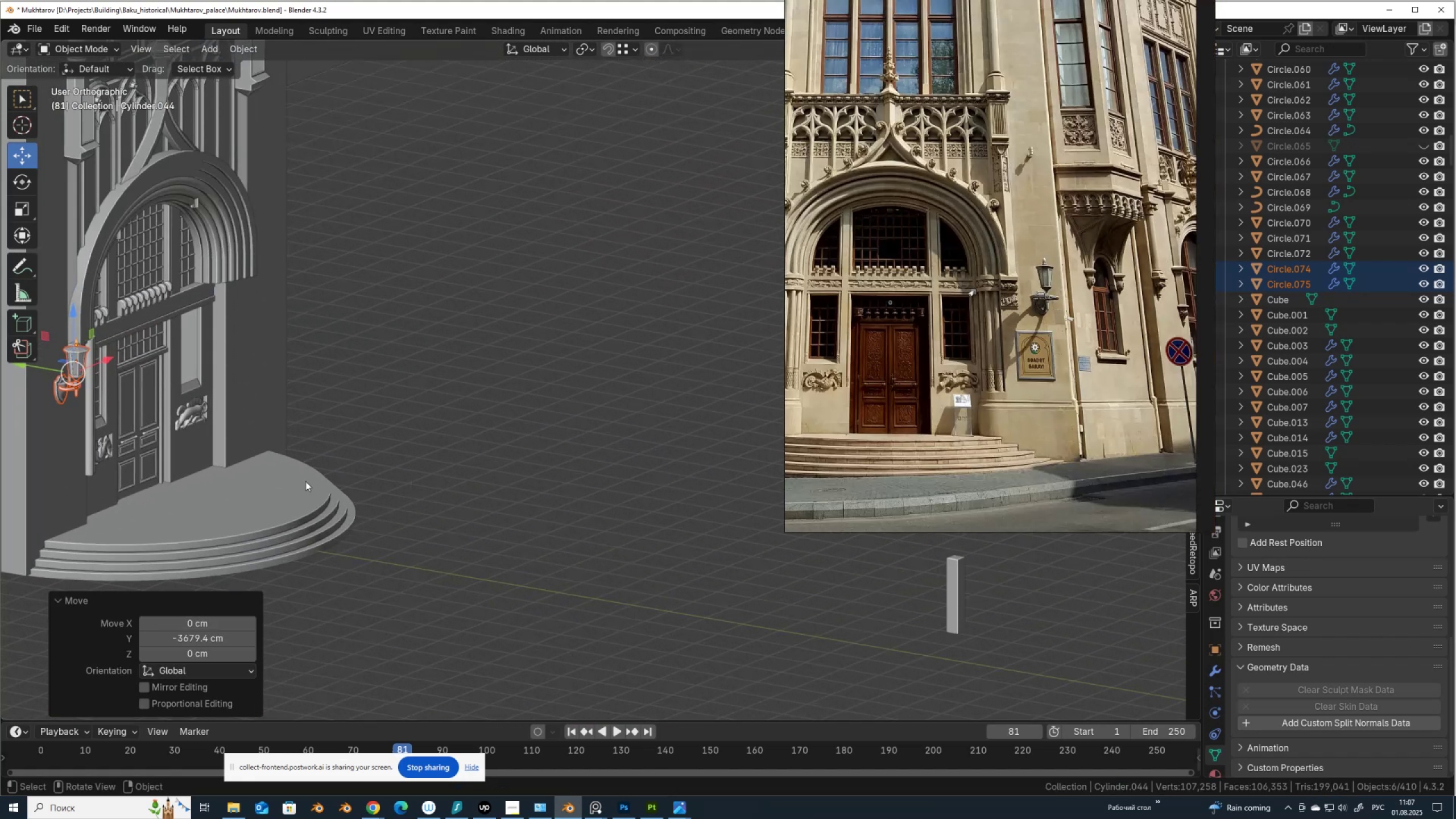 
hold_key(key=ShiftLeft, duration=0.41)
 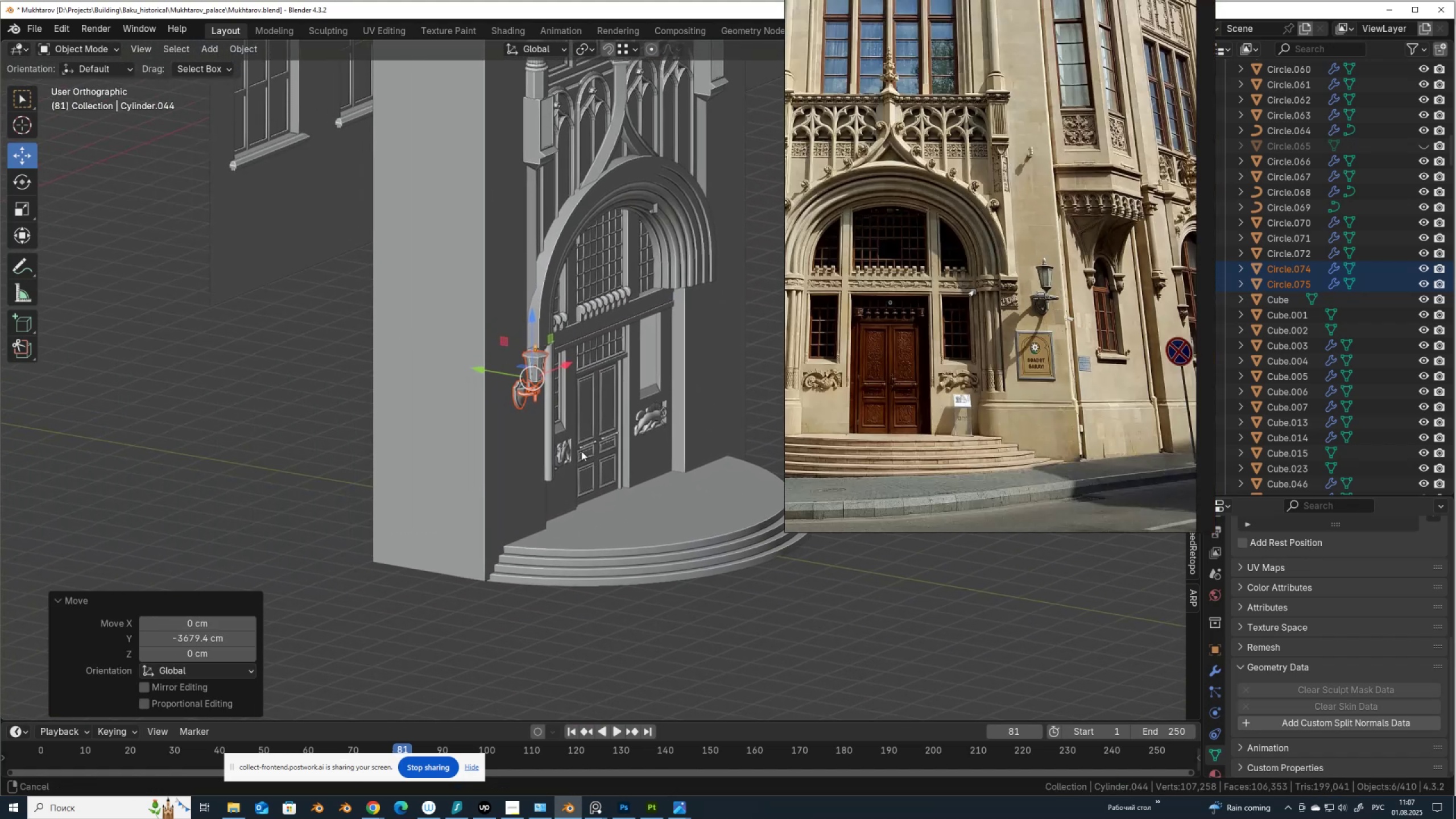 
scroll: coordinate [944, 365], scroll_direction: up, amount: 15.0
 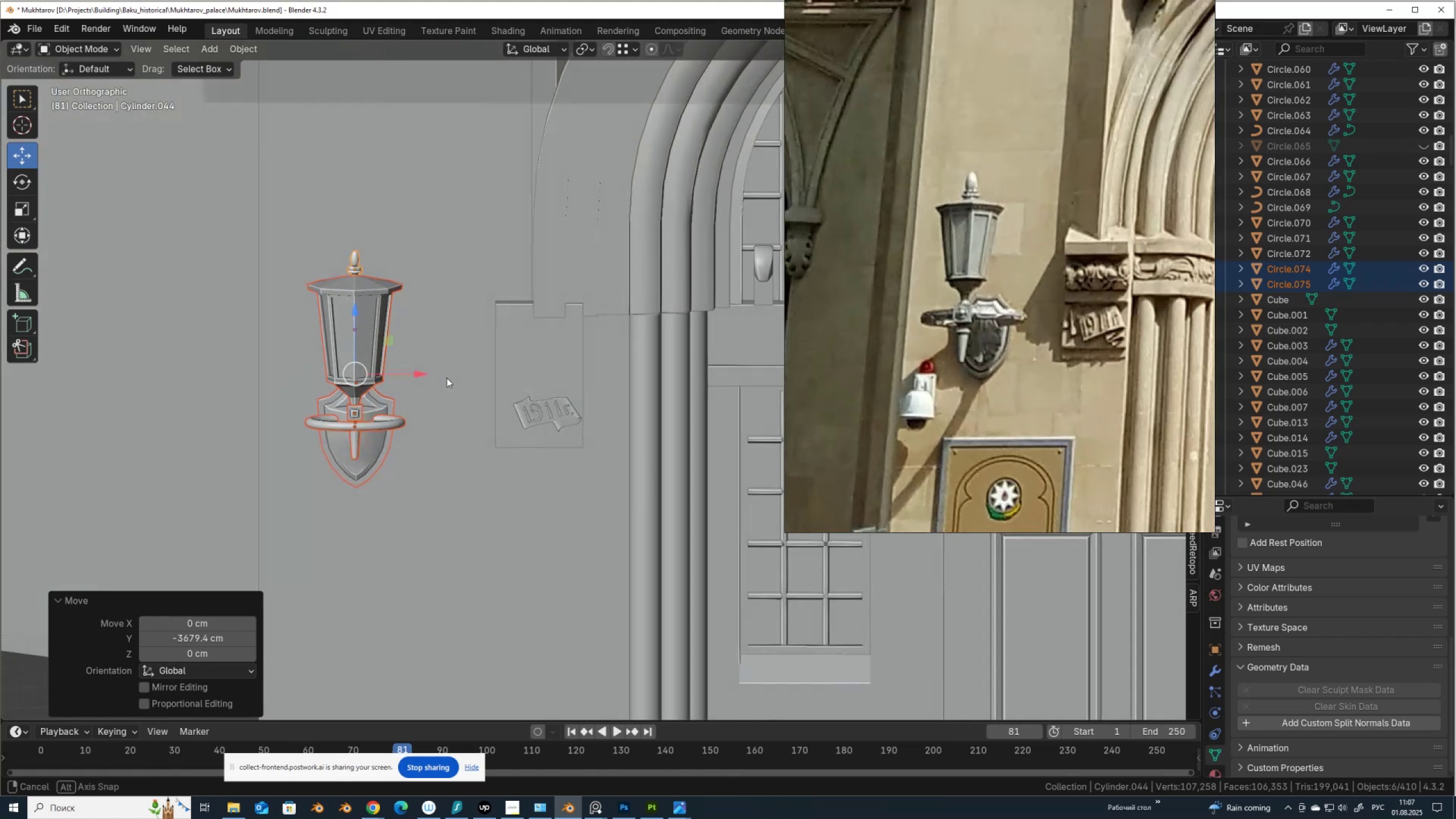 
hold_key(key=AltLeft, duration=0.51)
 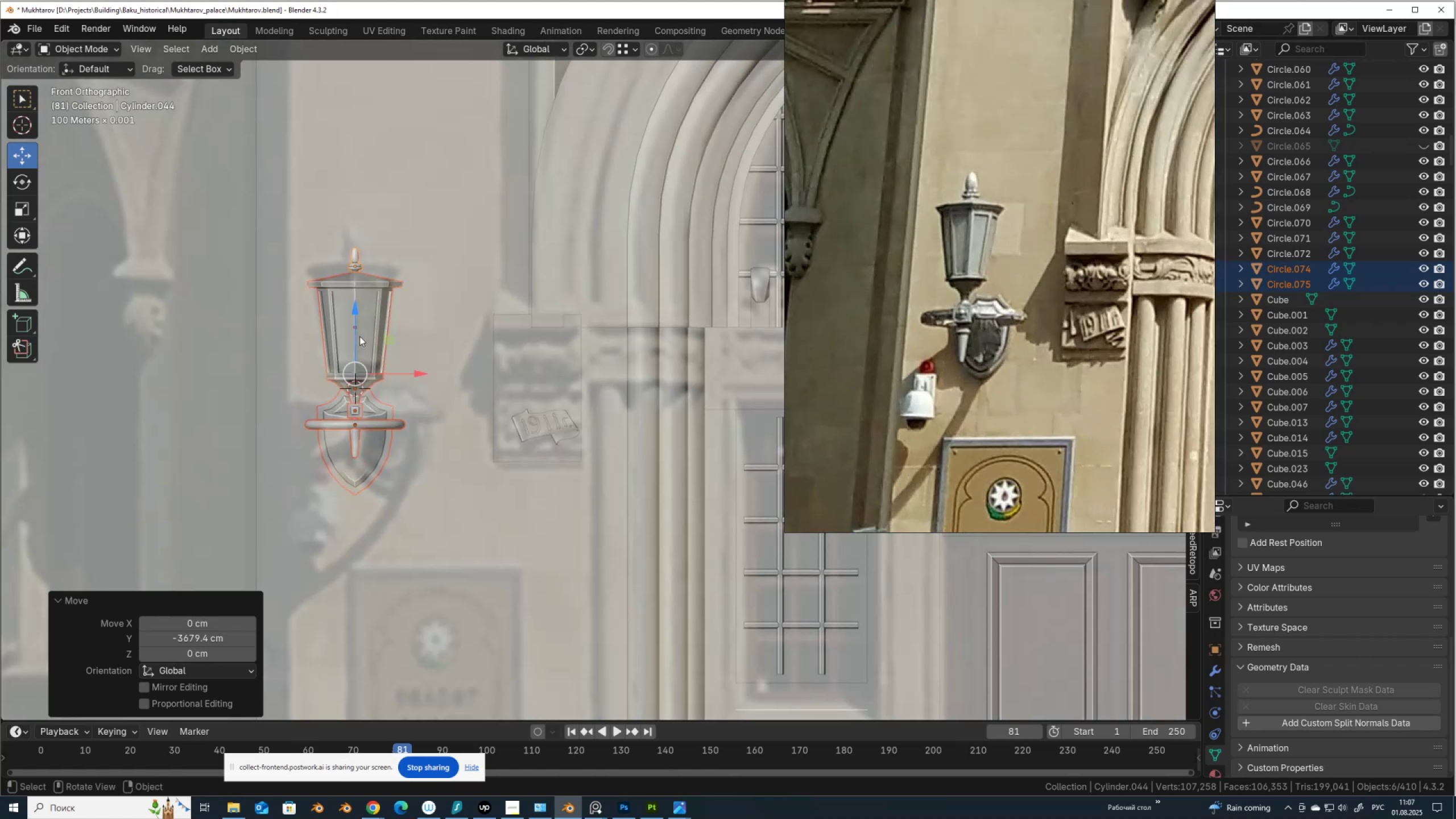 
mouse_move([393, 371])
 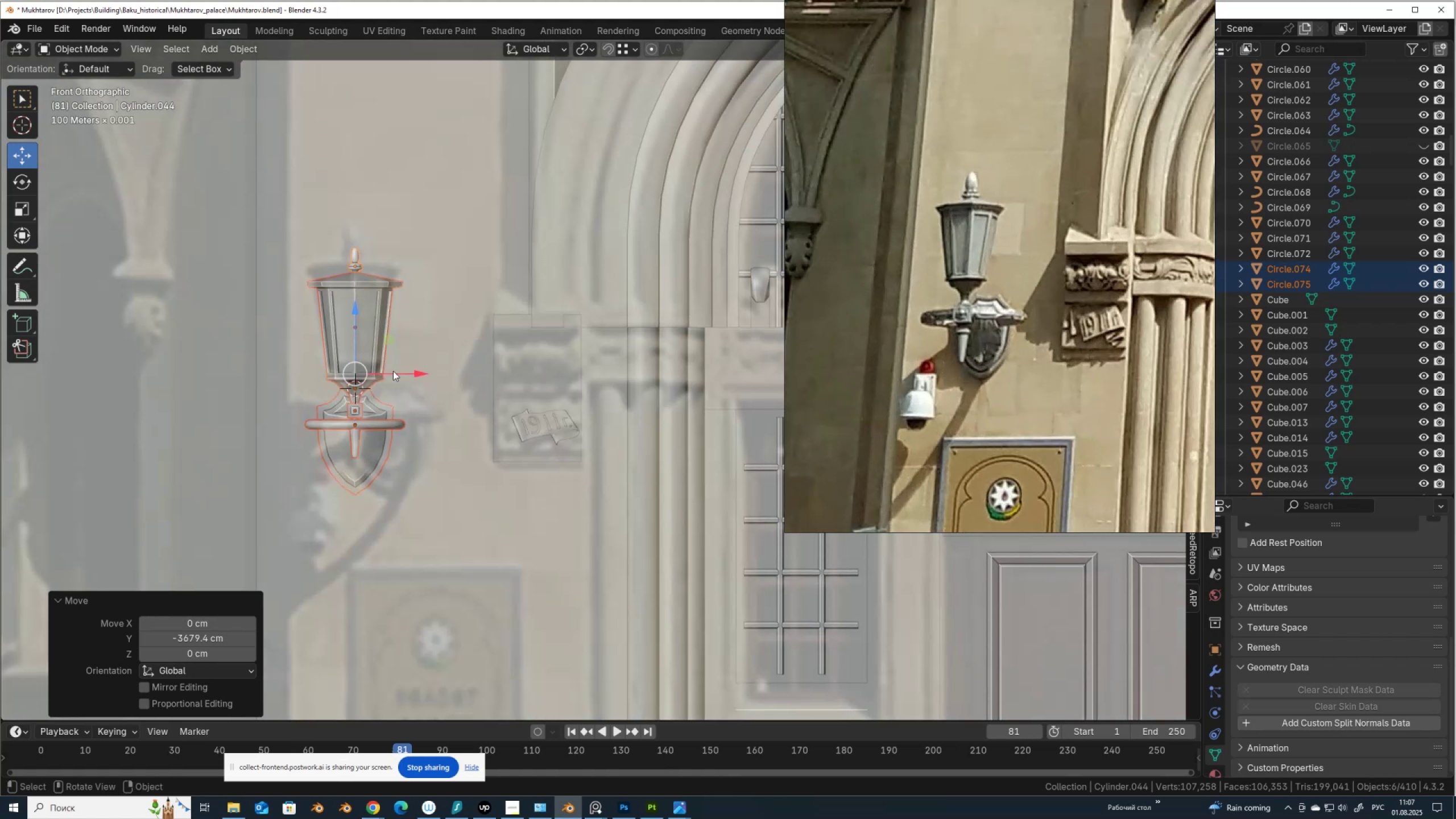 
left_click_drag(start_coordinate=[393, 371], to_coordinate=[439, 386])
 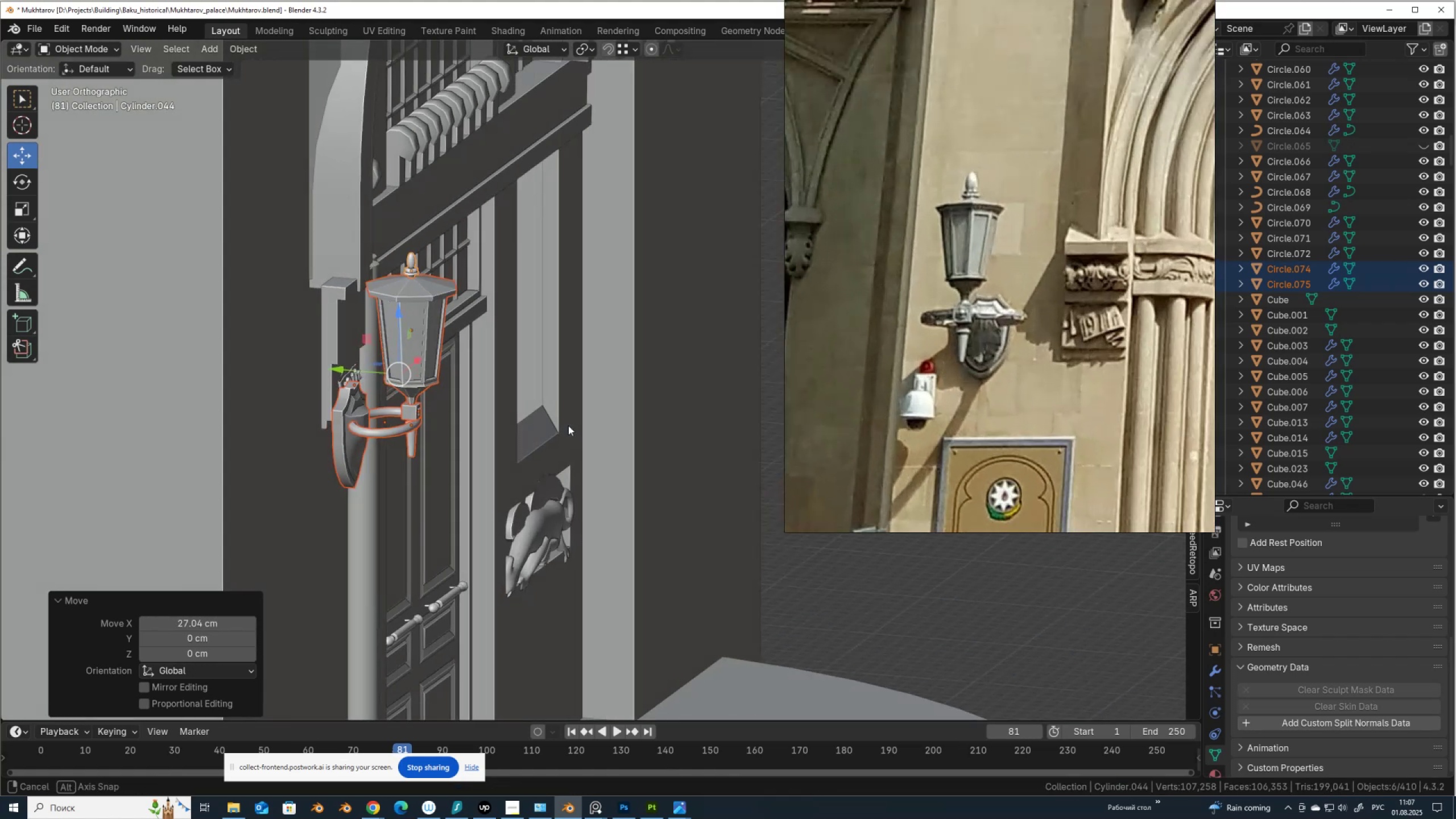 
hold_key(key=AltLeft, duration=0.43)
 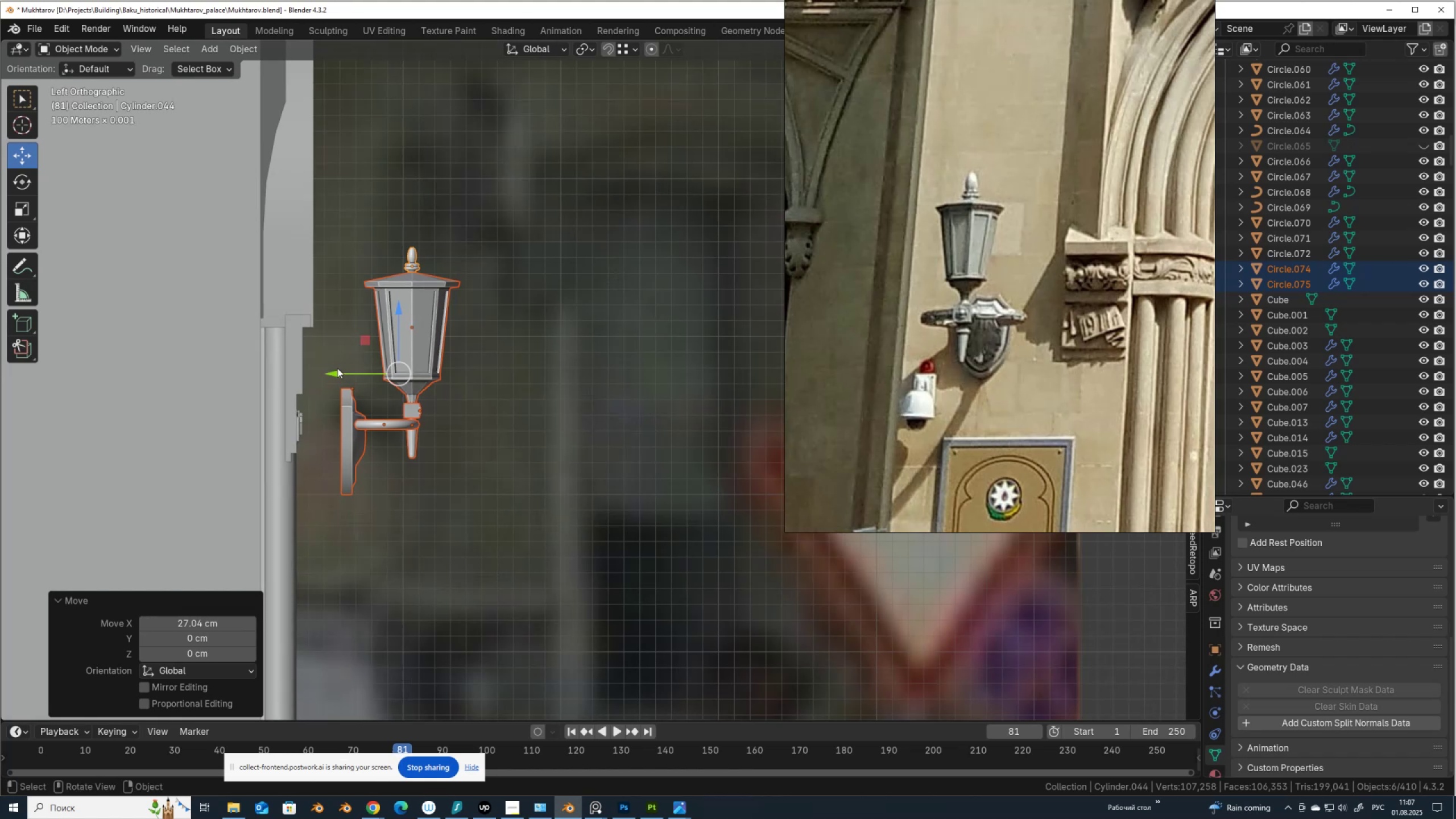 
left_click_drag(start_coordinate=[339, 369], to_coordinate=[254, 361])
 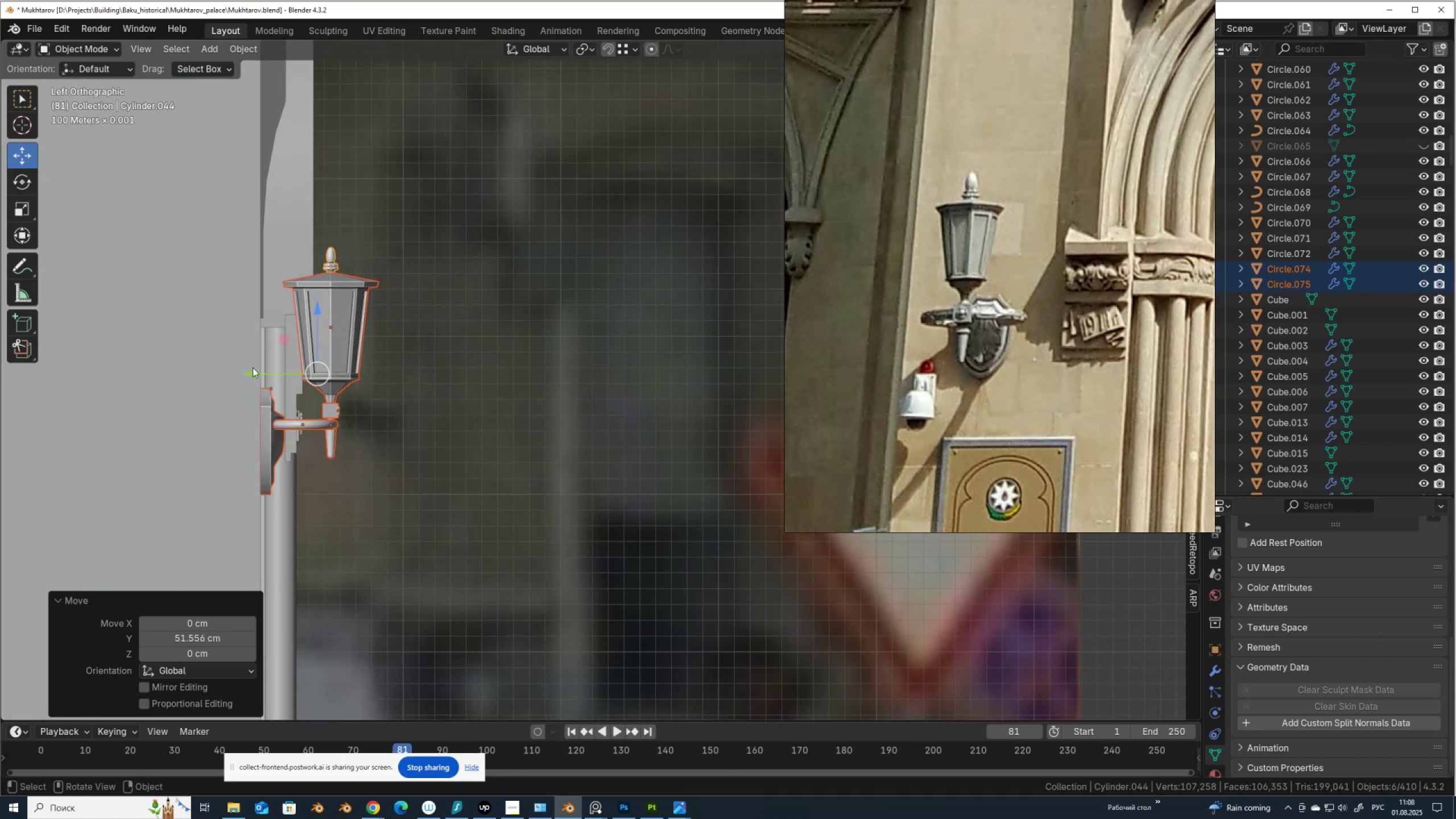 
left_click_drag(start_coordinate=[257, 369], to_coordinate=[251, 370])
 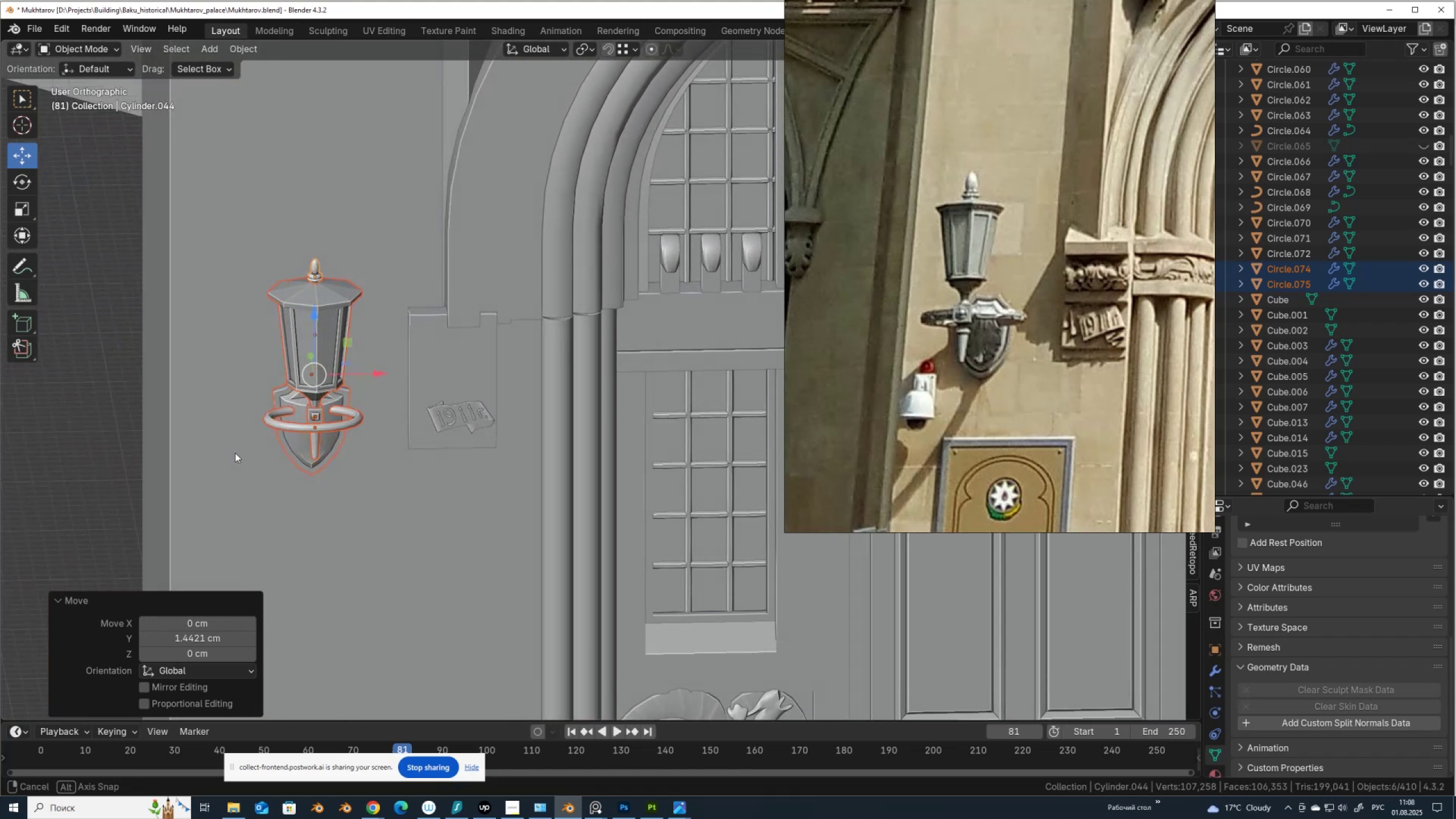 
wait(7.03)
 